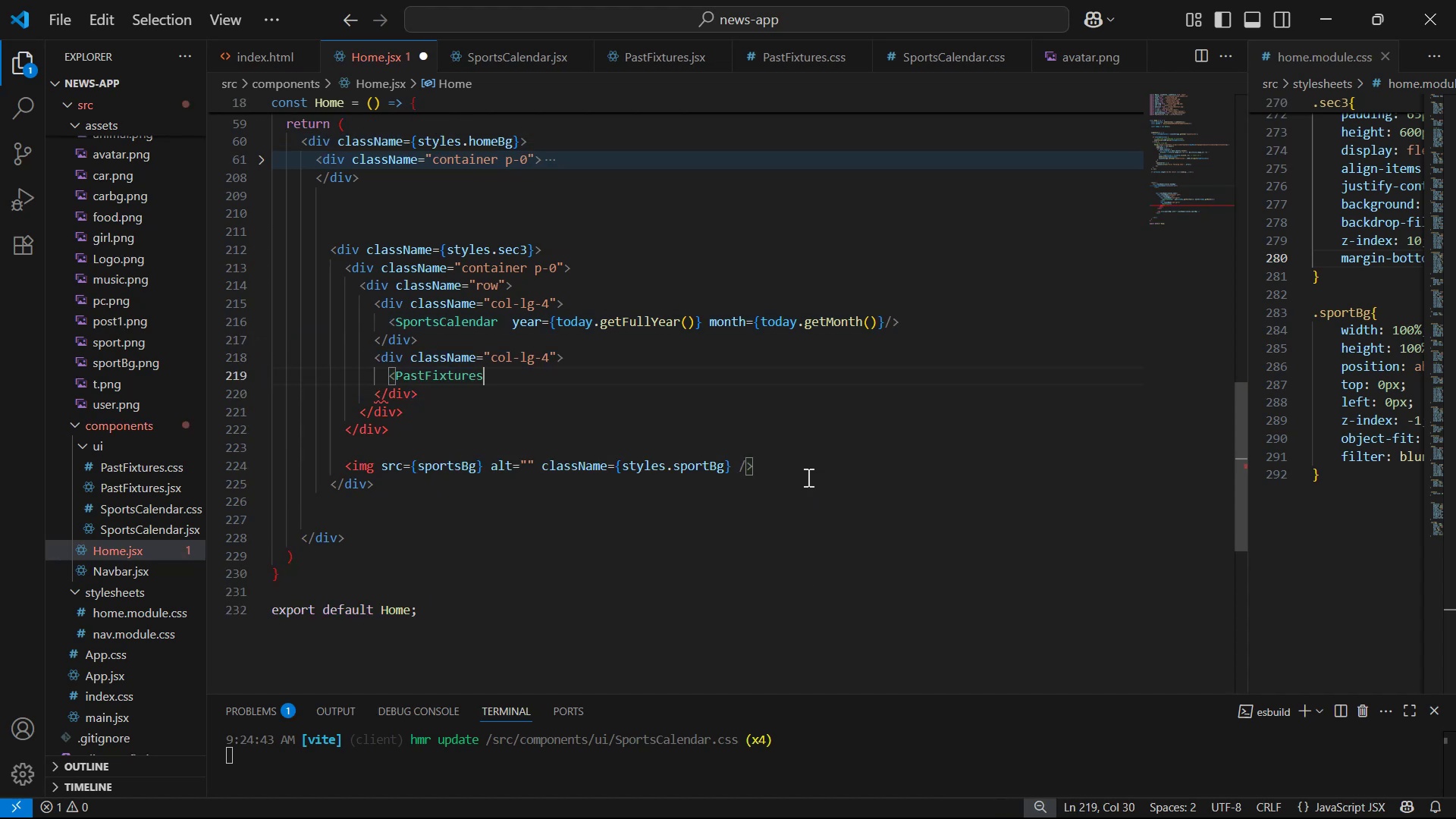 
key(Slash)
 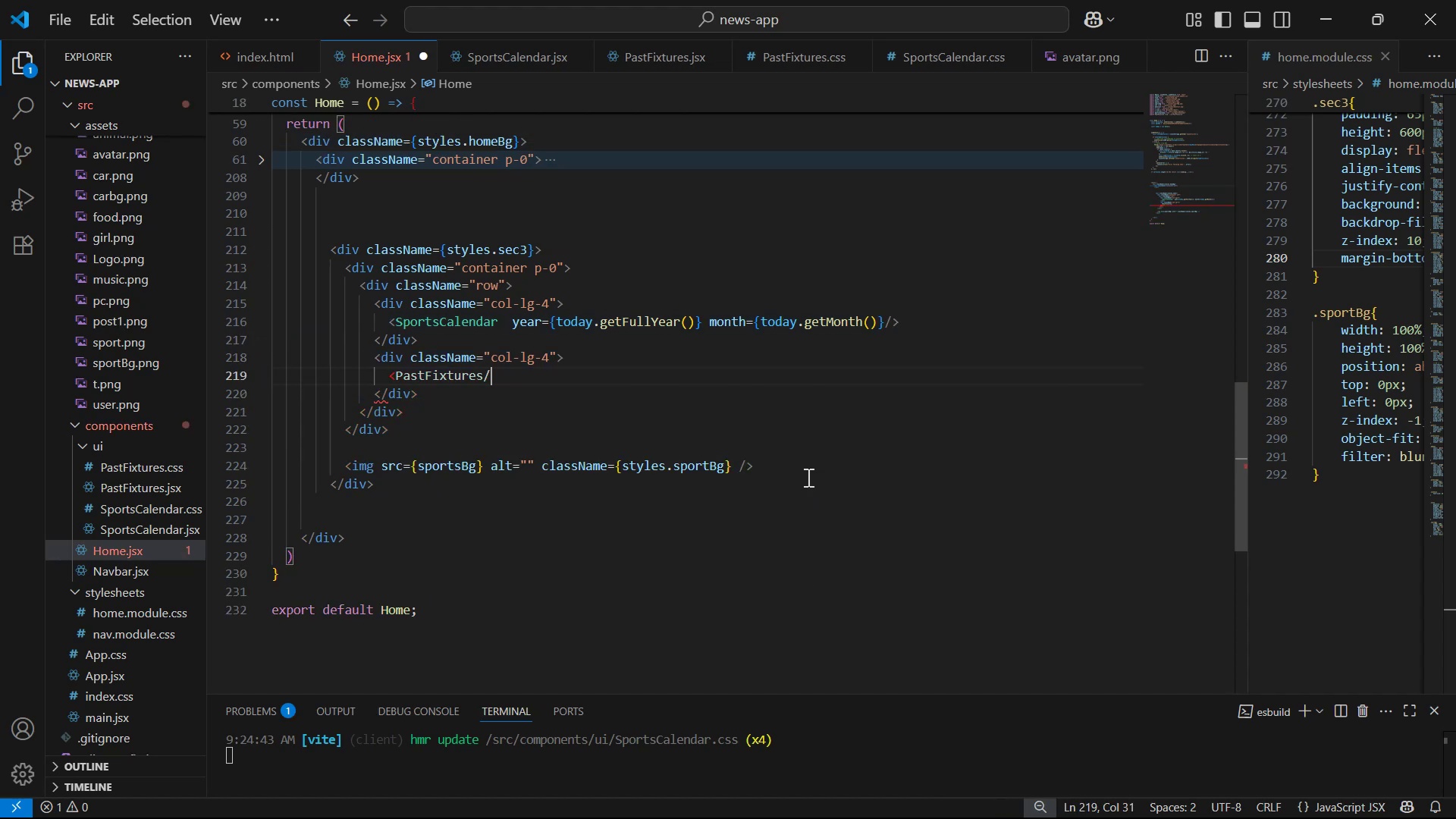 
key(Shift+Period)
 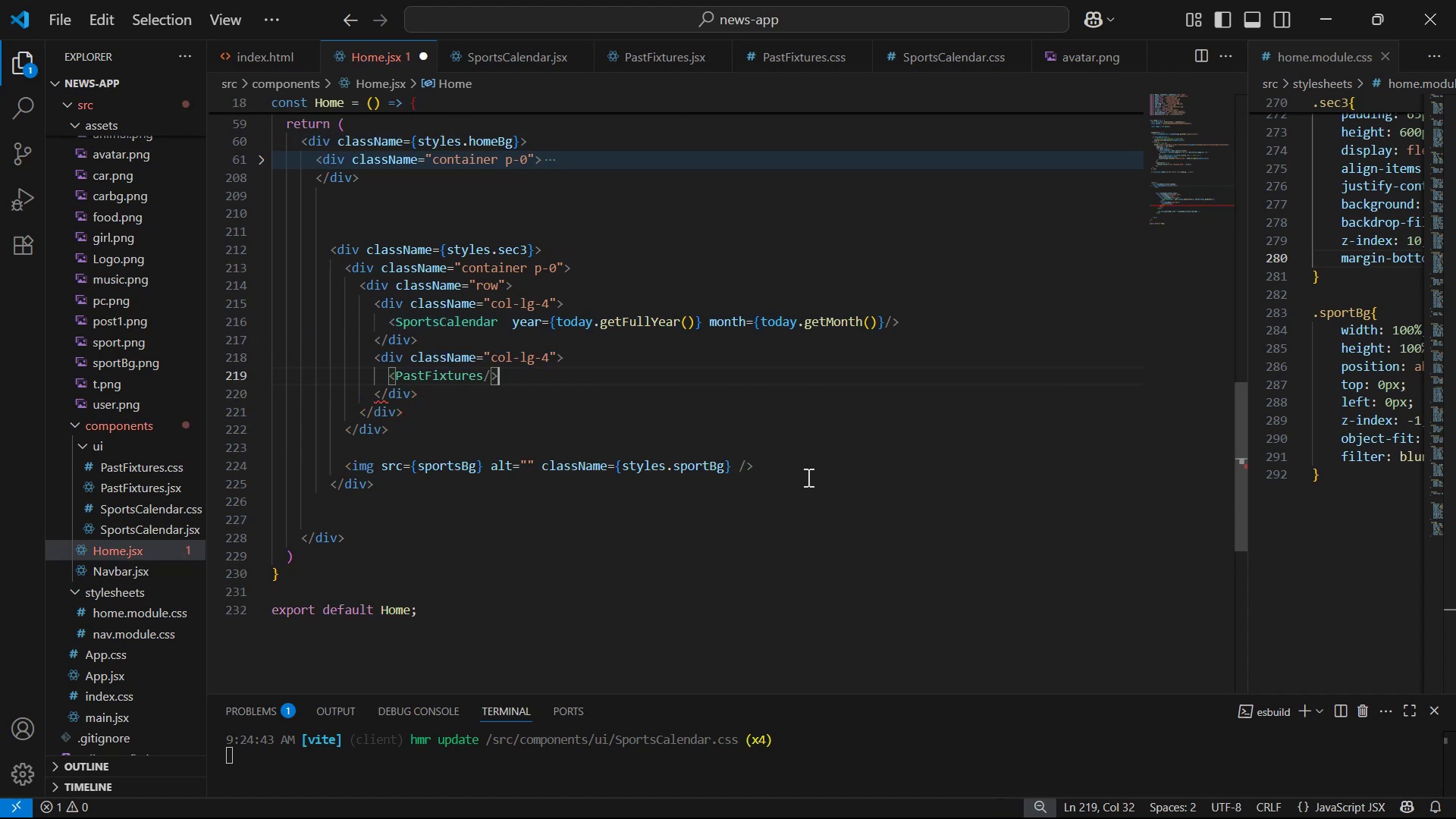 
key(Control+S)
 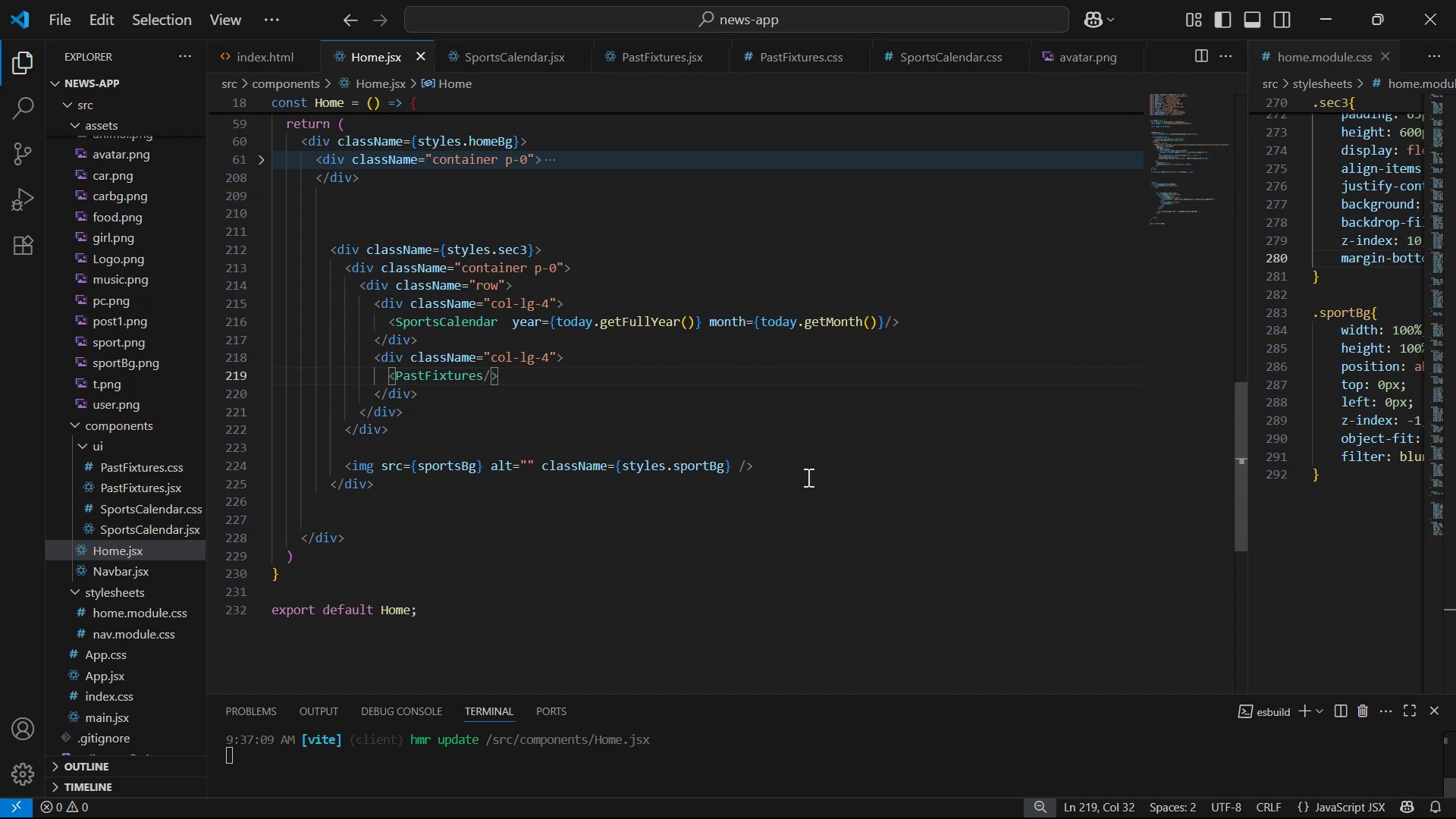 
key(Alt+AltLeft)
 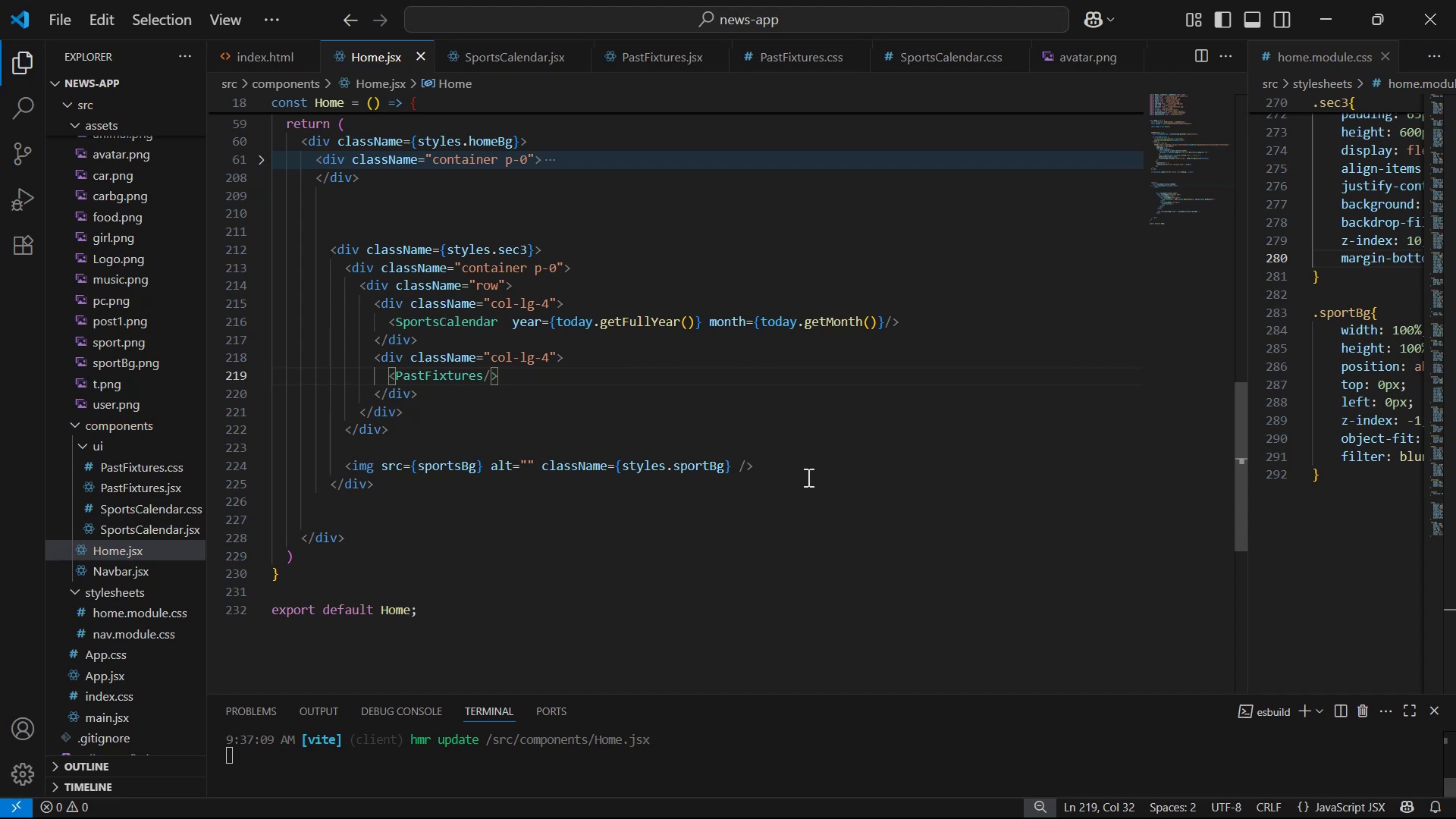 
key(Alt+Tab)
 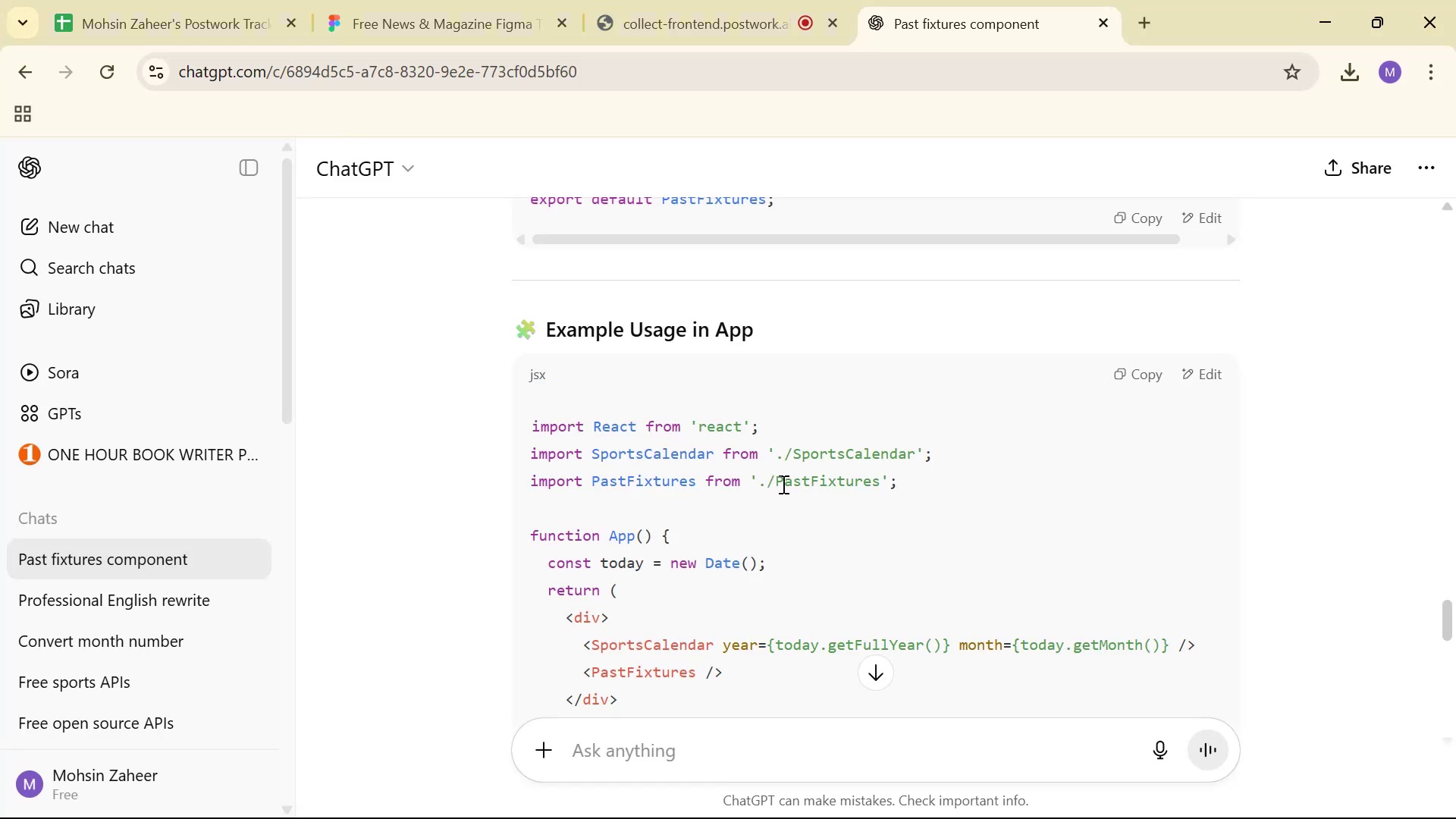 
scroll: coordinate [780, 479], scroll_direction: down, amount: 5.0
 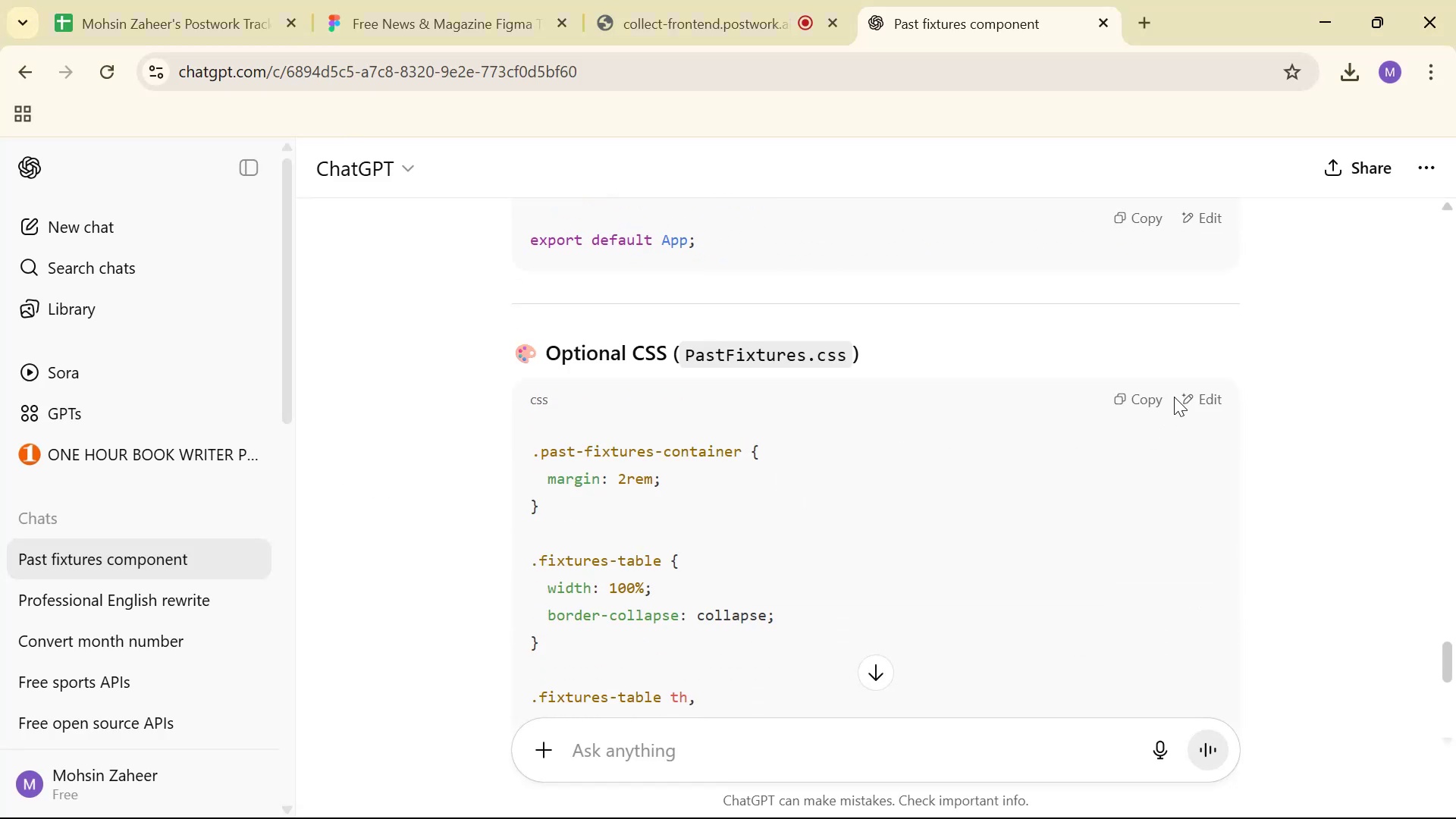 
left_click([1143, 382])
 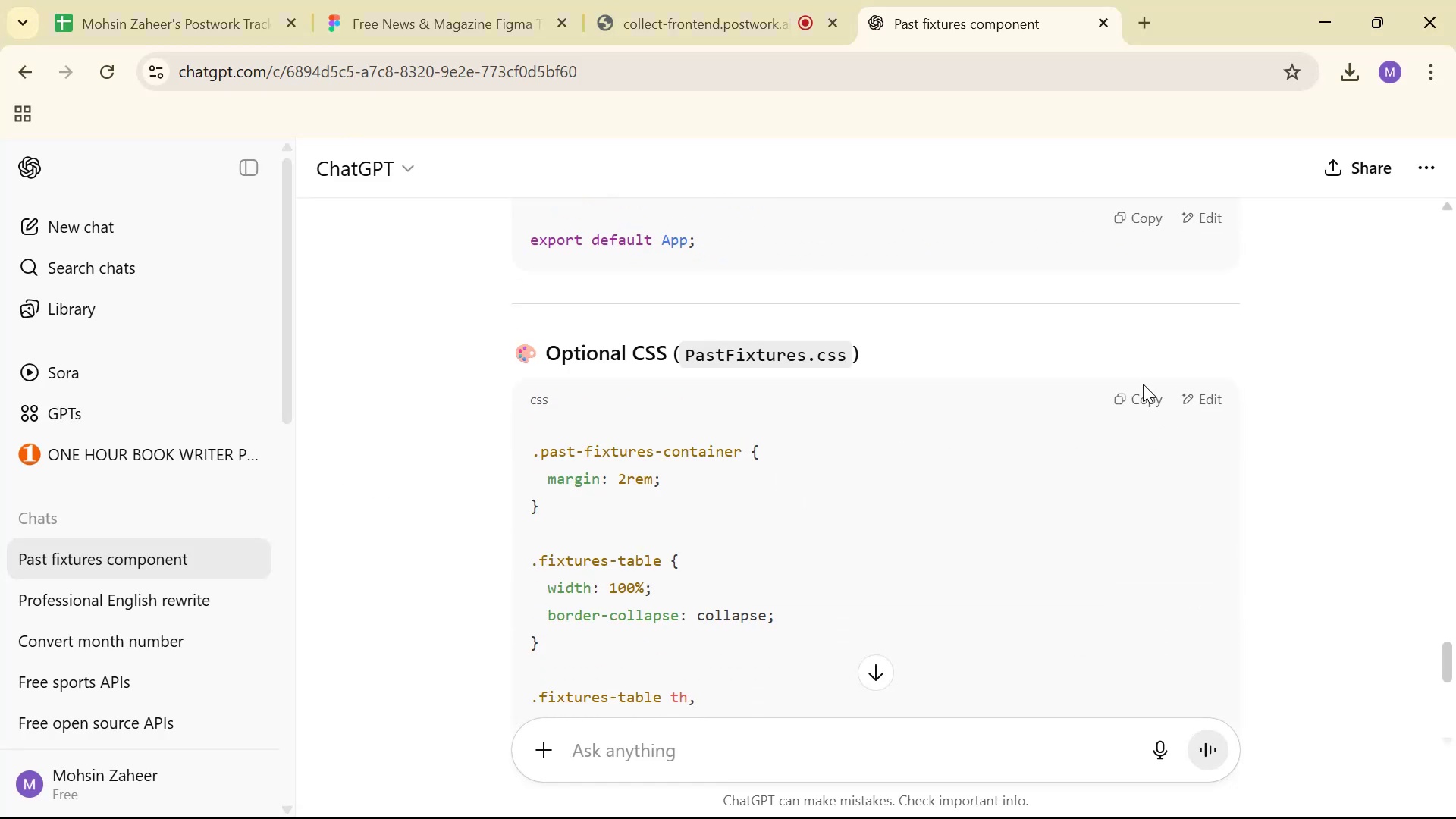 
scroll: coordinate [1141, 385], scroll_direction: down, amount: 2.0
 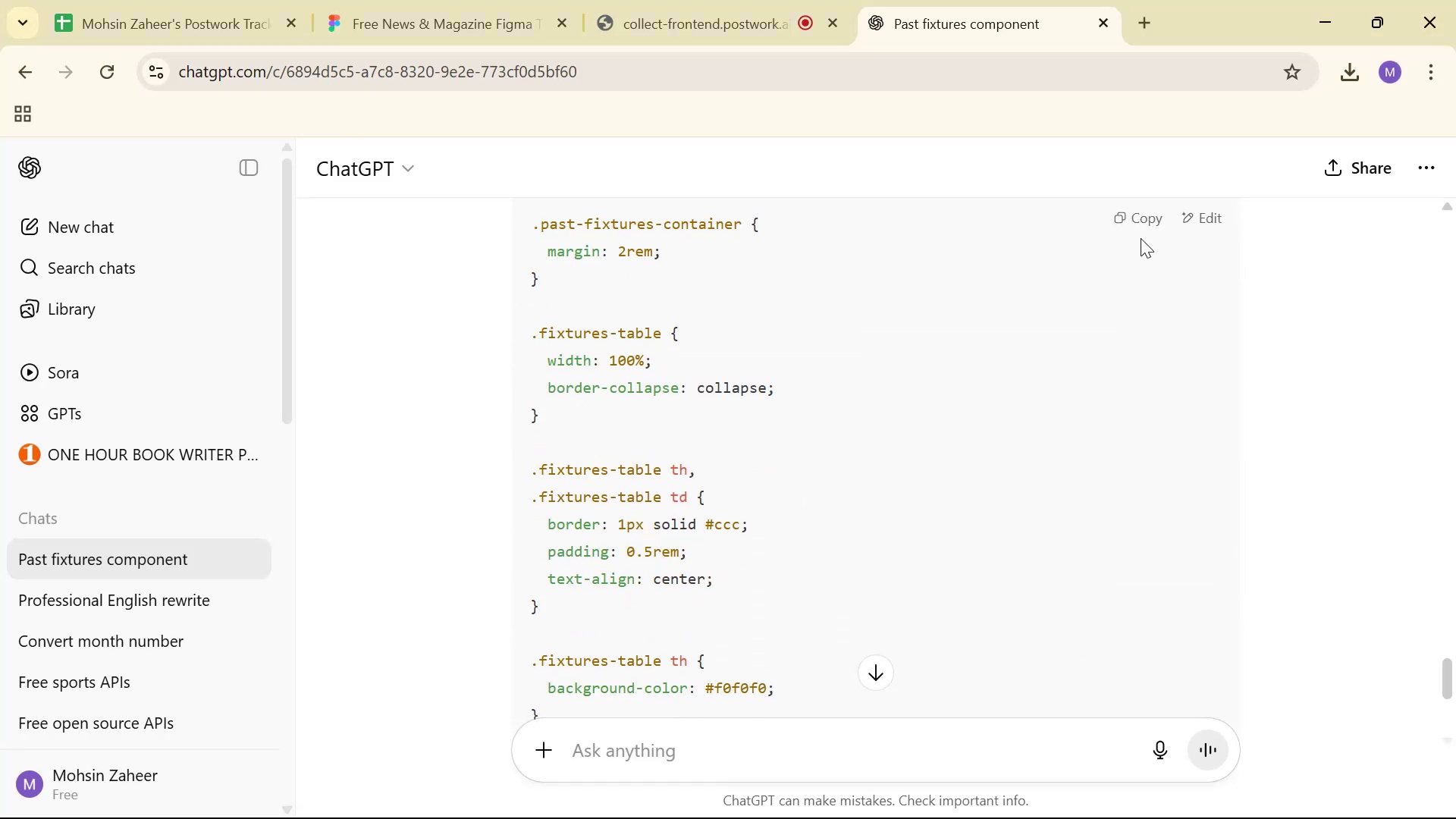 
left_click([1145, 224])
 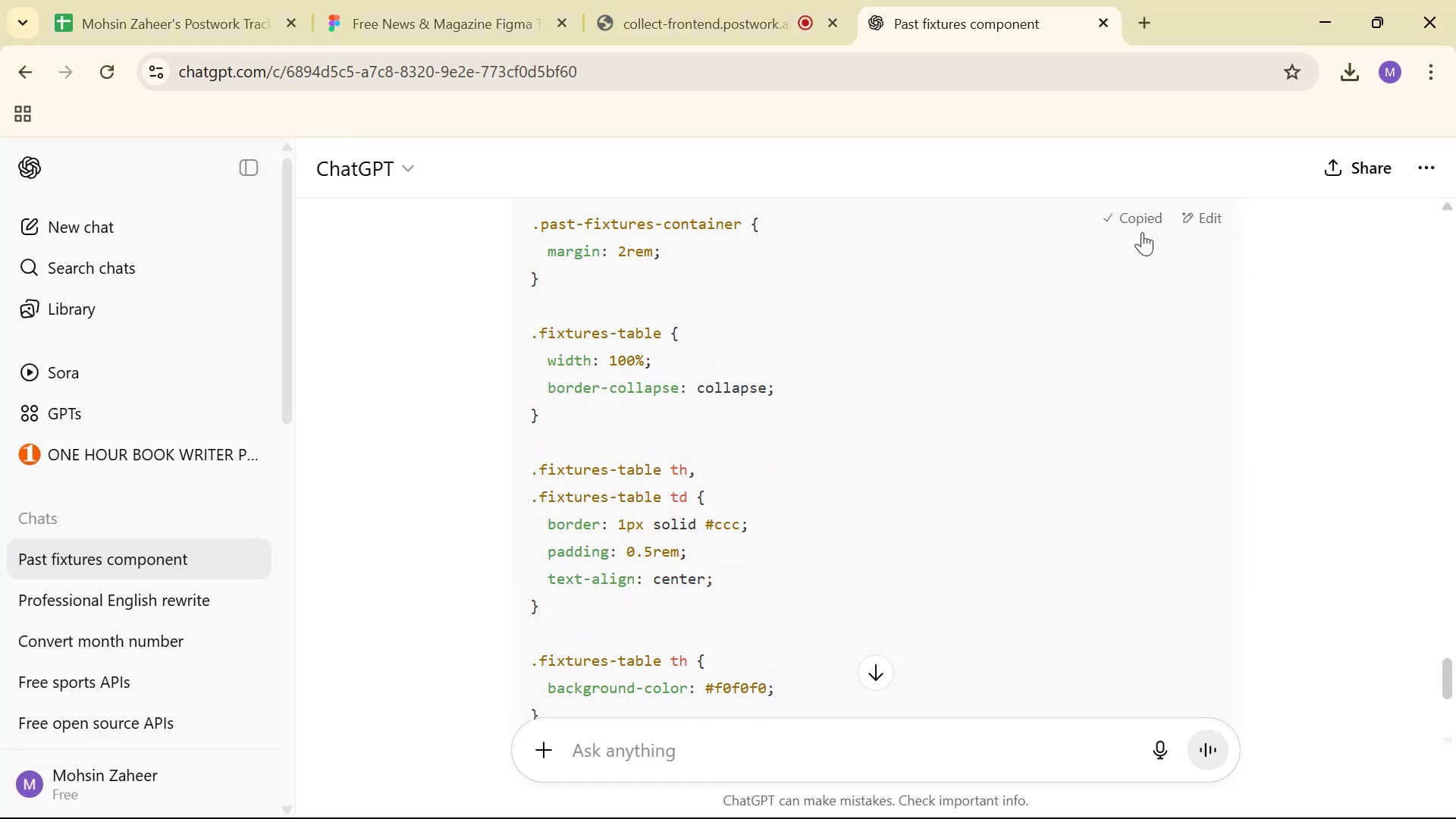 
scroll: coordinate [1119, 285], scroll_direction: down, amount: 6.0
 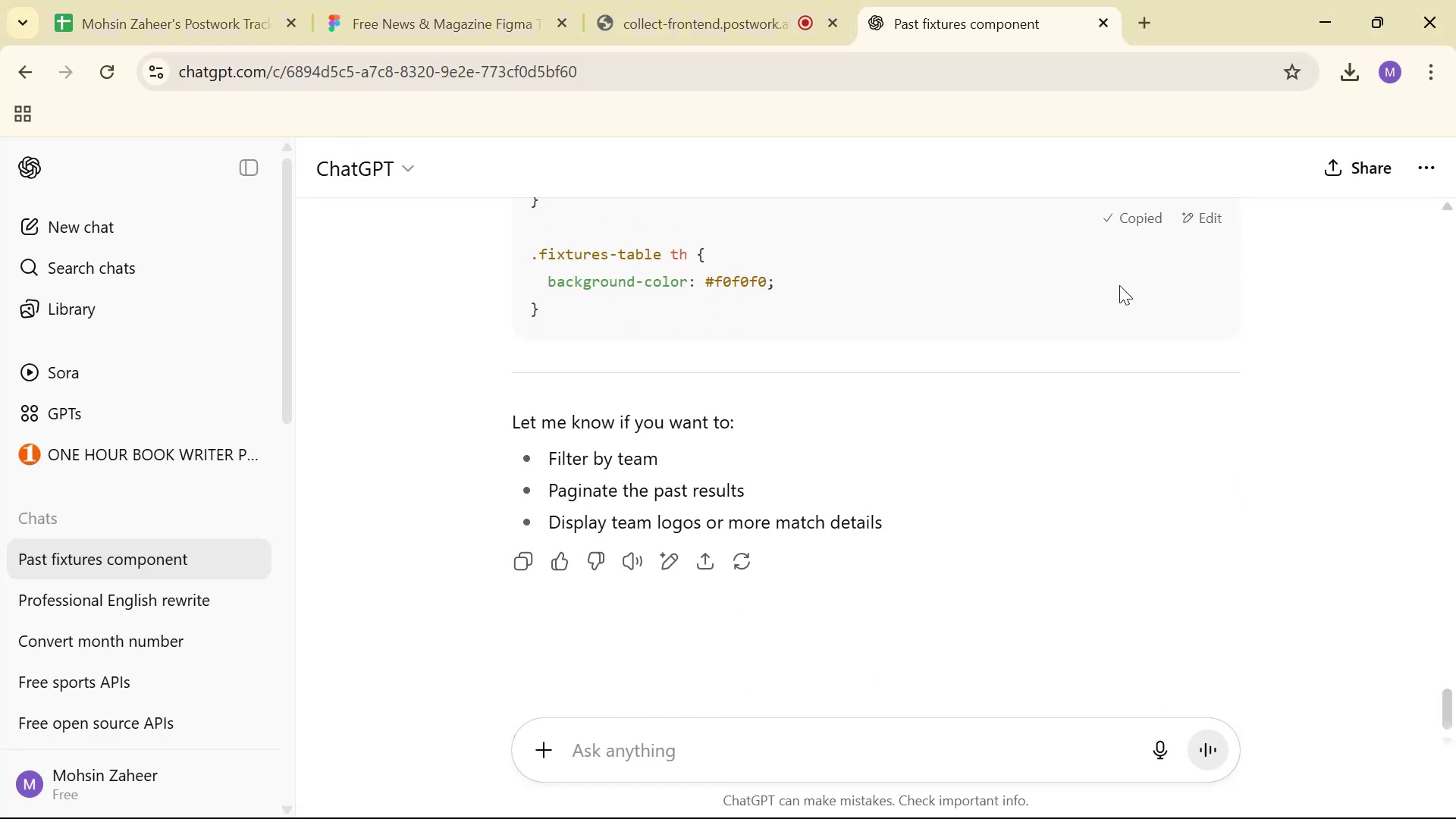 
key(Alt+Tab)
 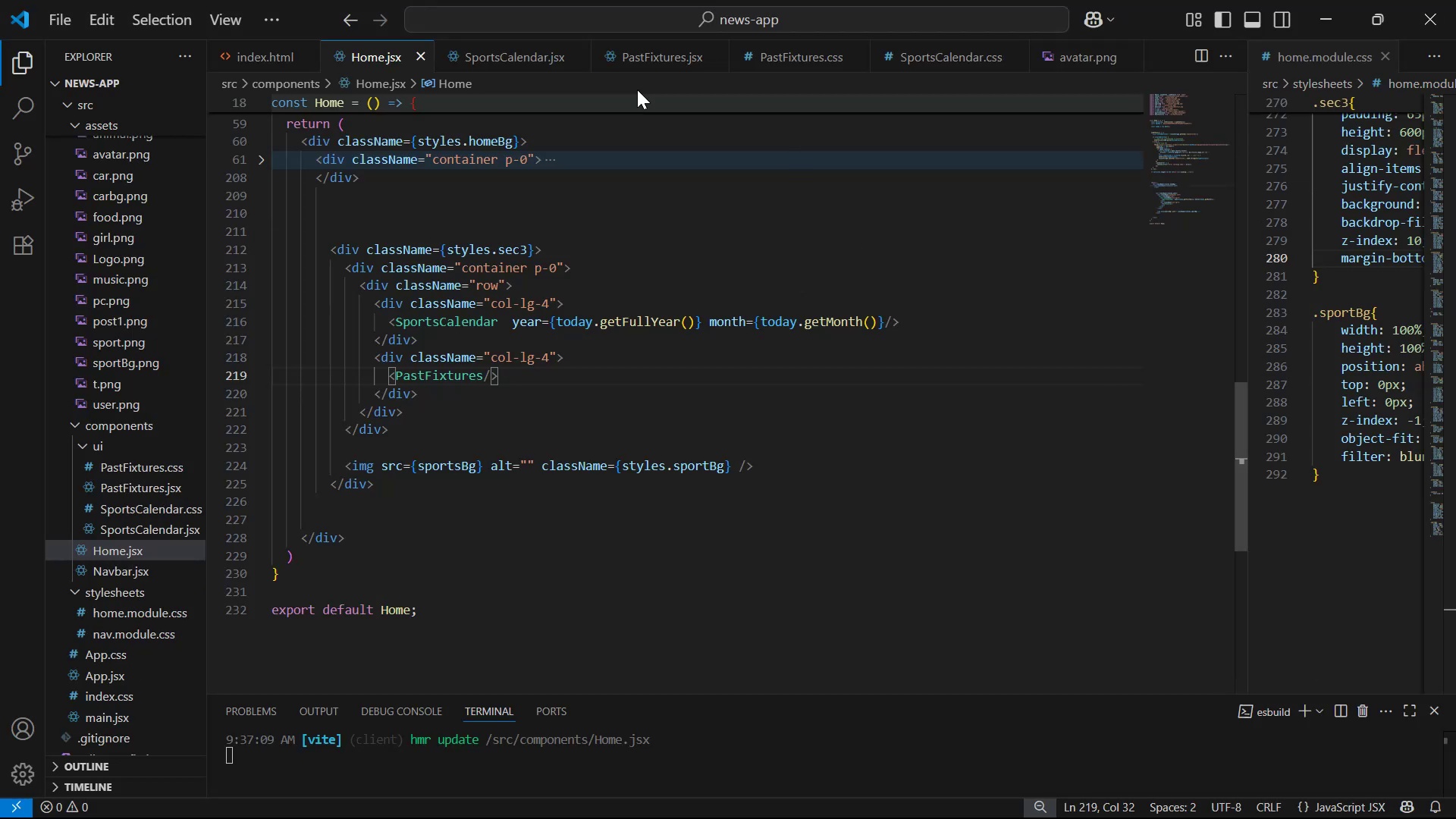 
left_click([823, 64])
 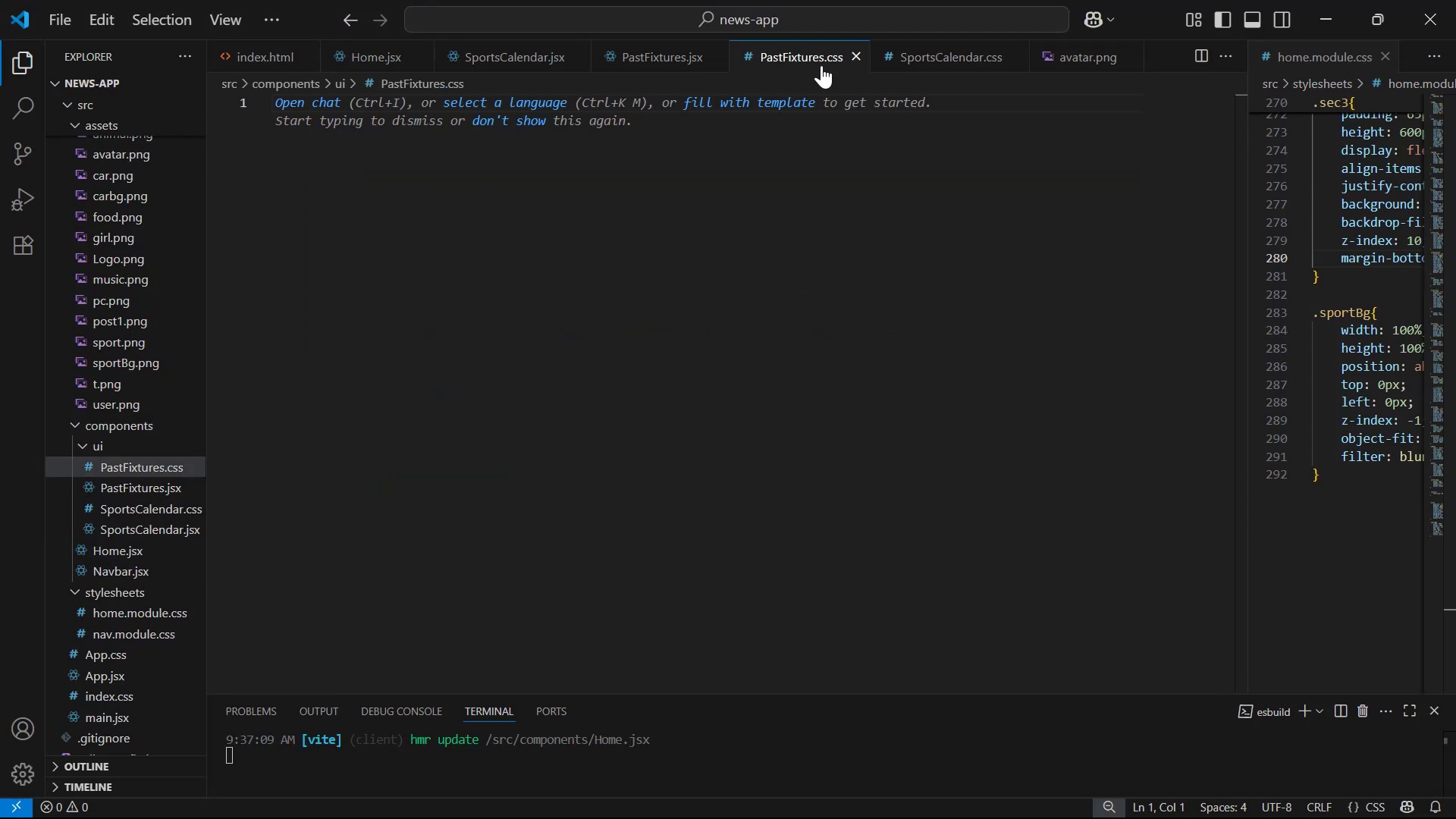 
key(Control+V)
 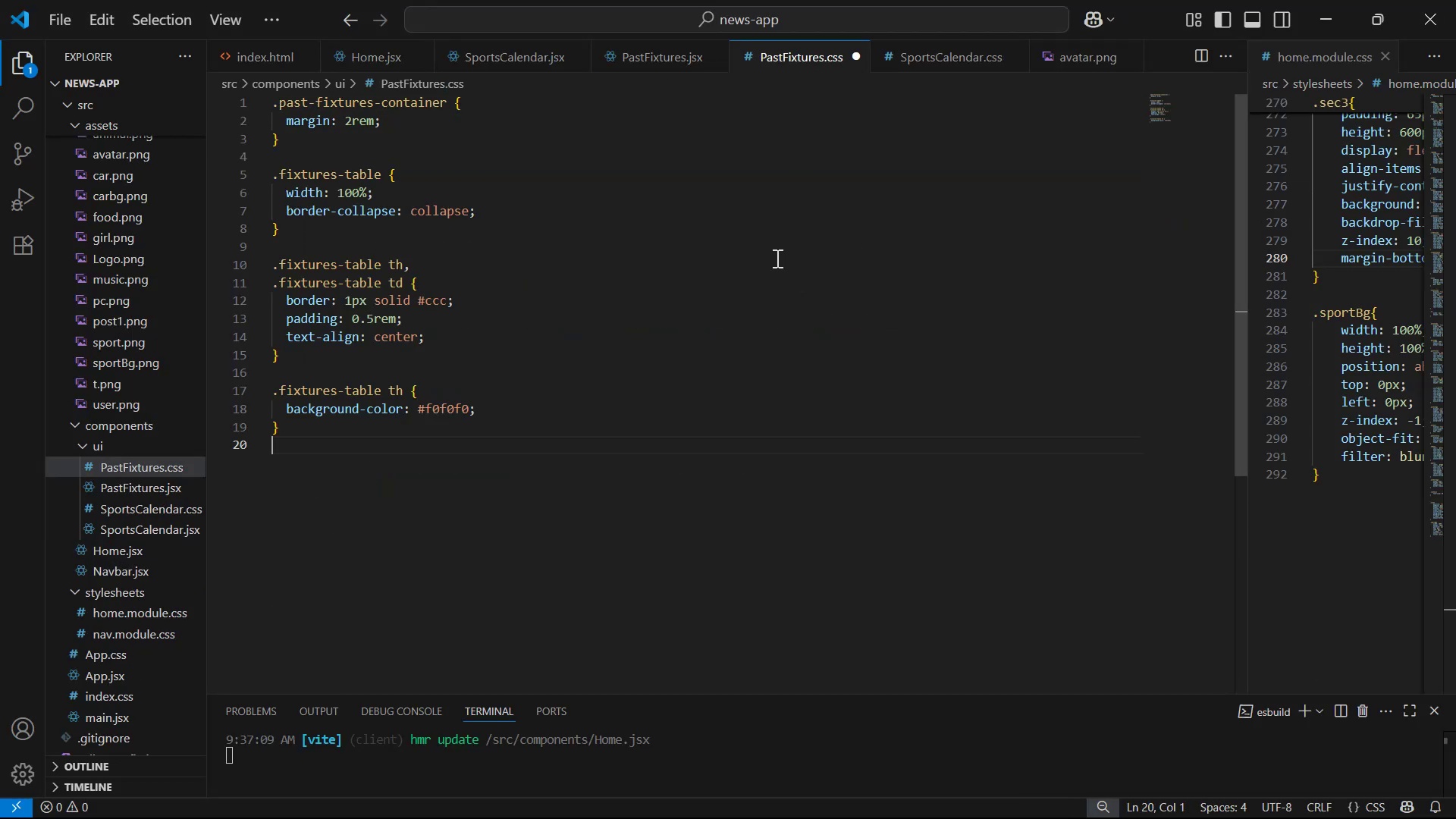 
key(Control+S)
 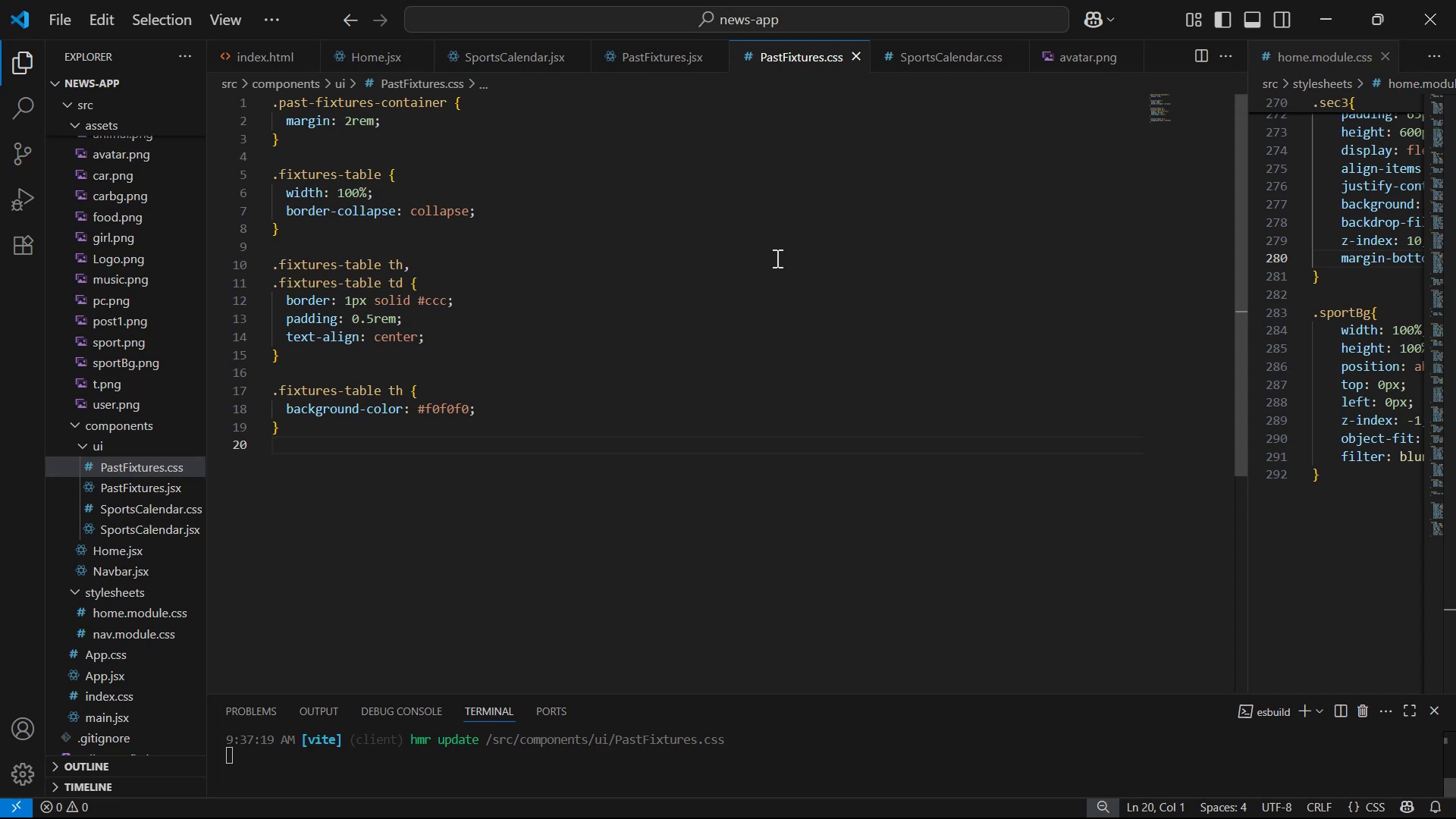 
key(Alt+Tab)
 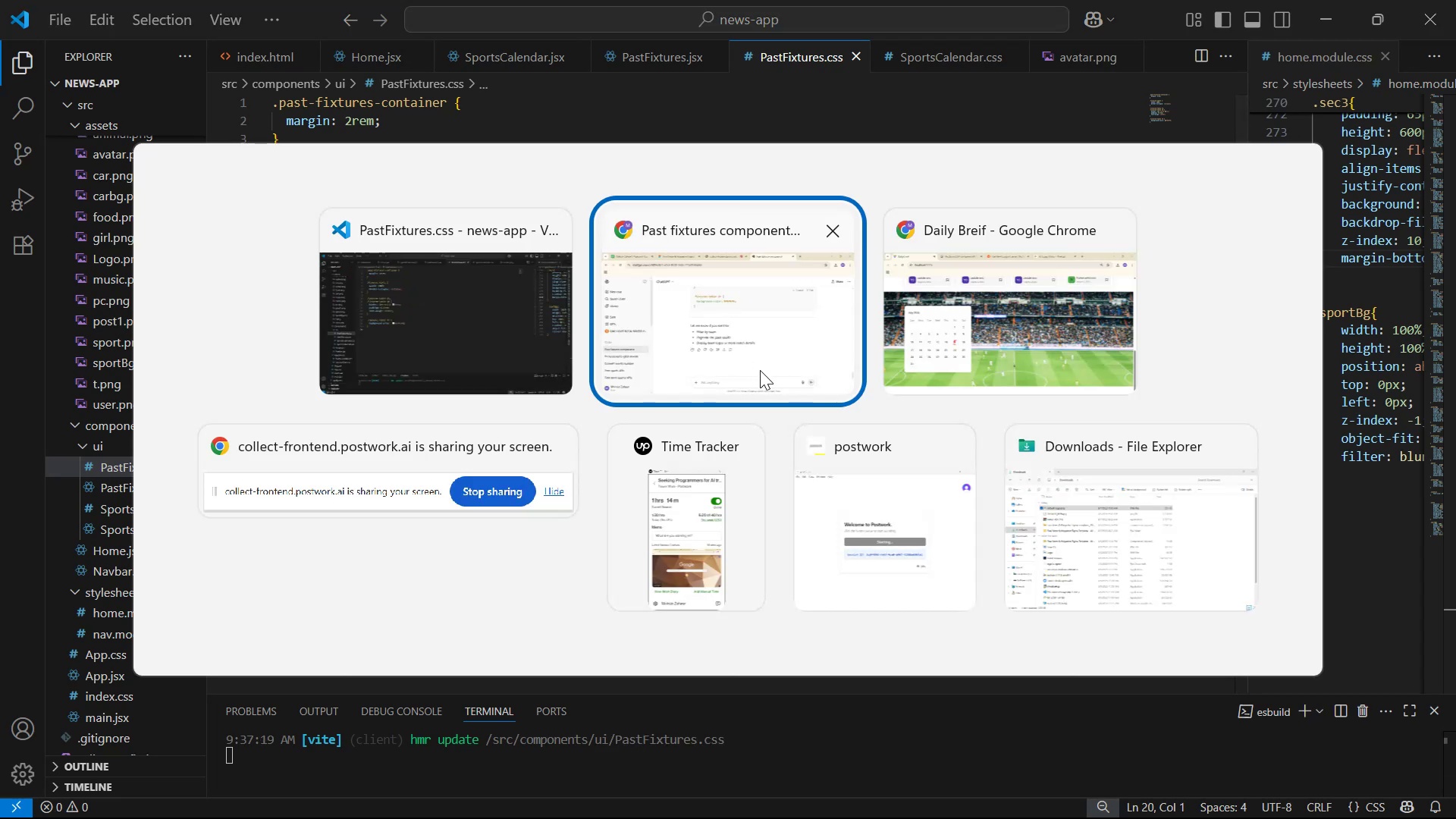 
key(Alt+Tab)
 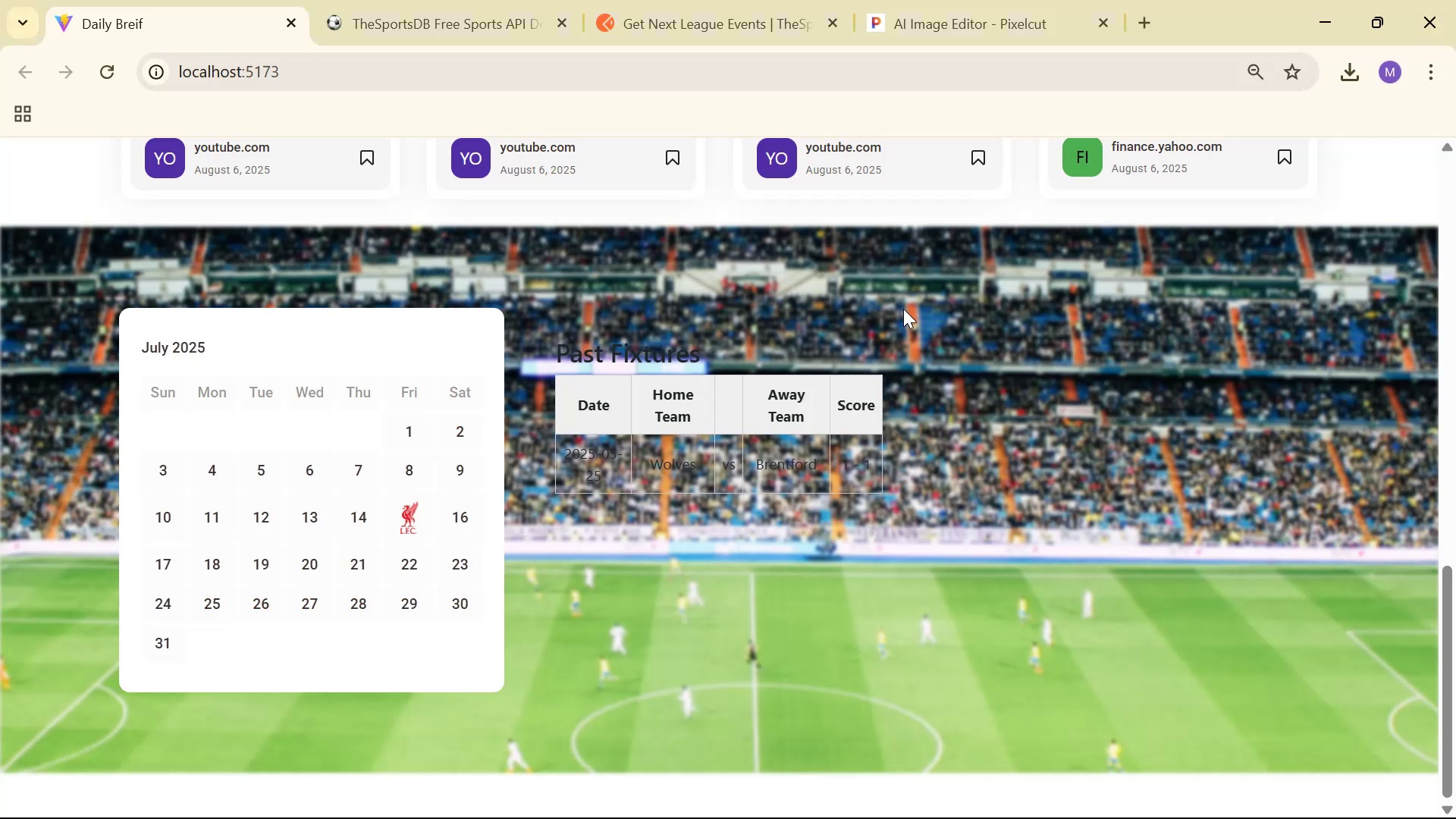 
wait(11.63)
 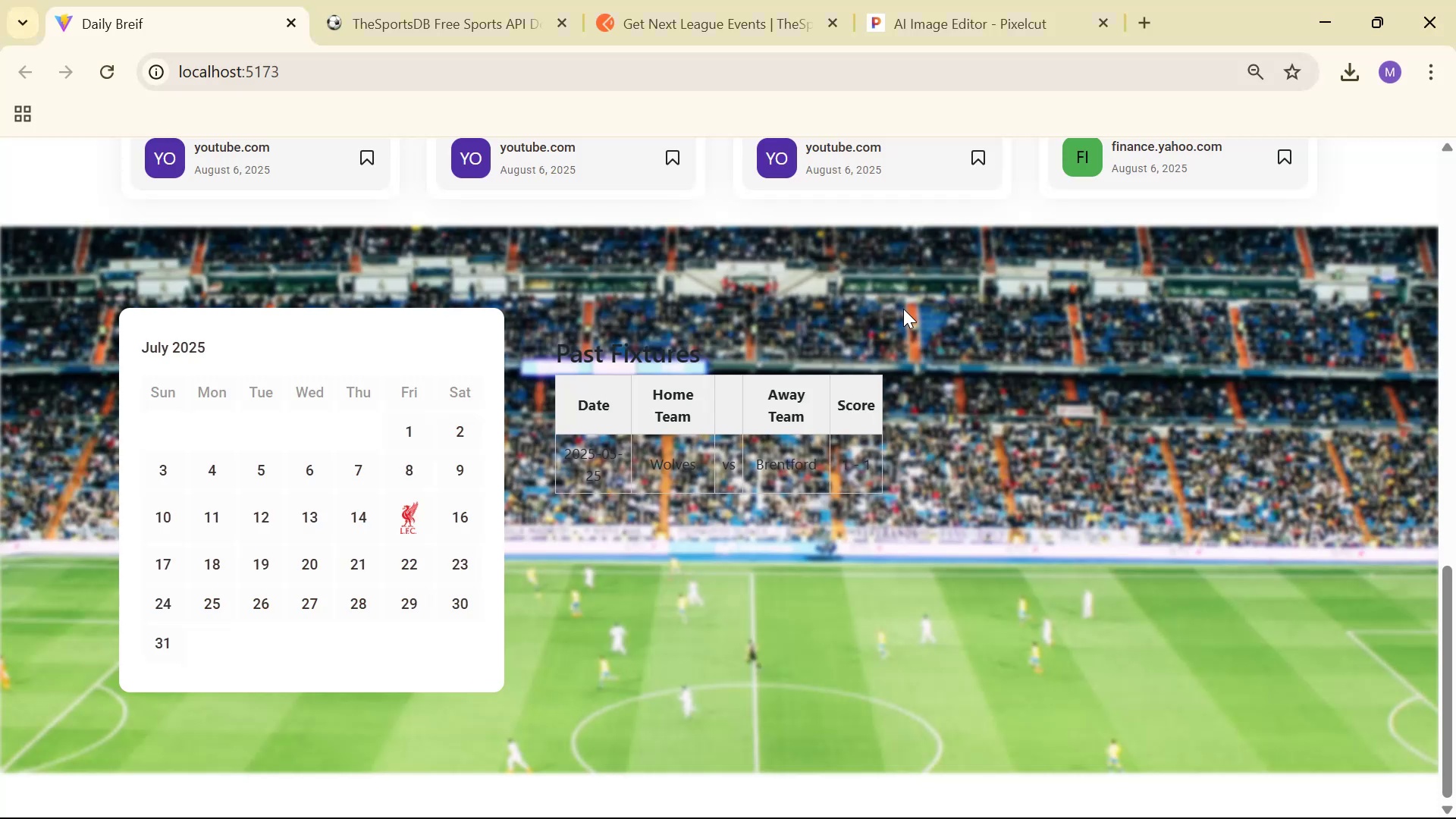 
key(Alt+AltLeft)
 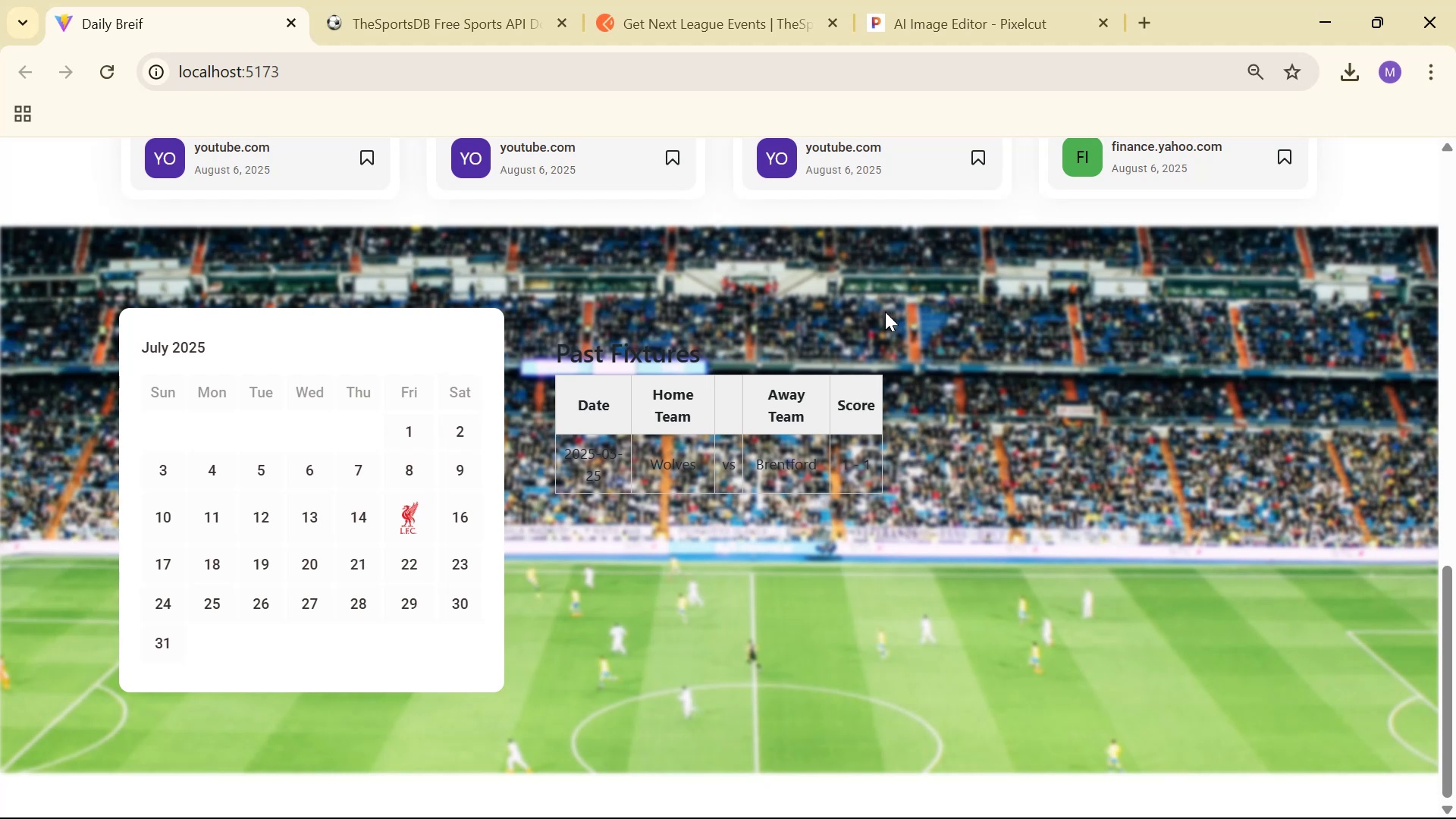 
key(Alt+Tab)
 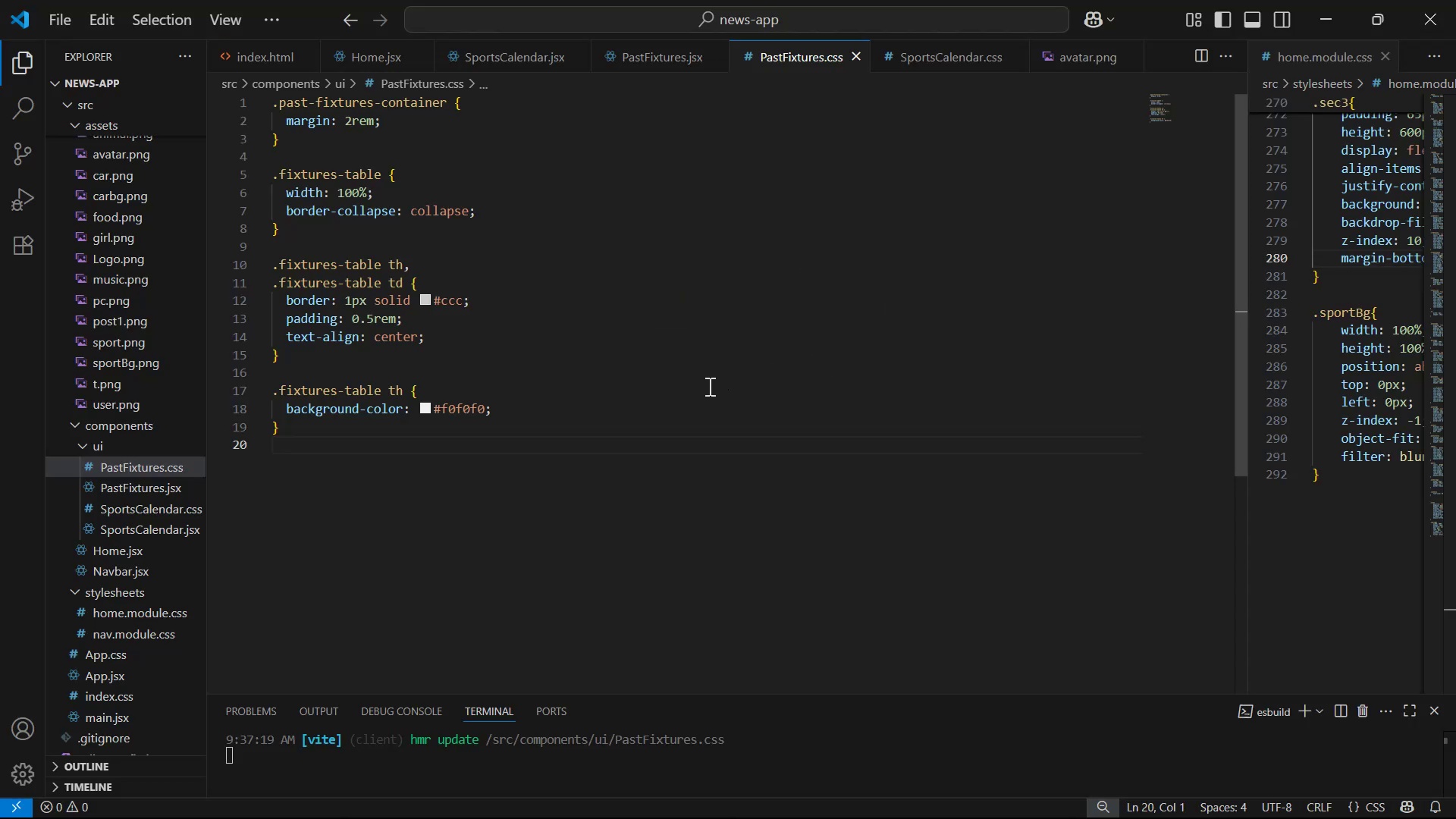 
key(Alt+AltLeft)
 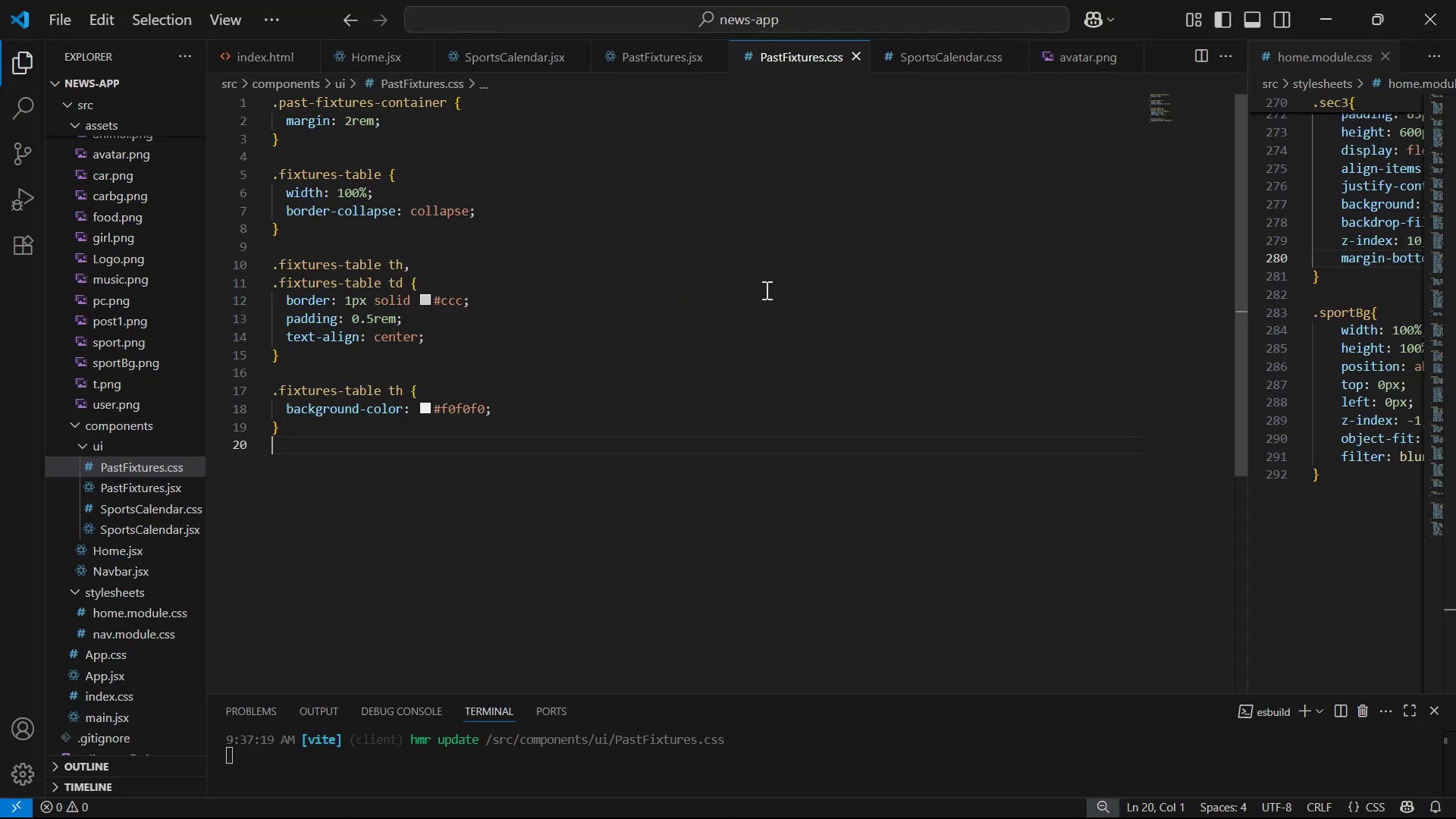 
key(Alt+Tab)
 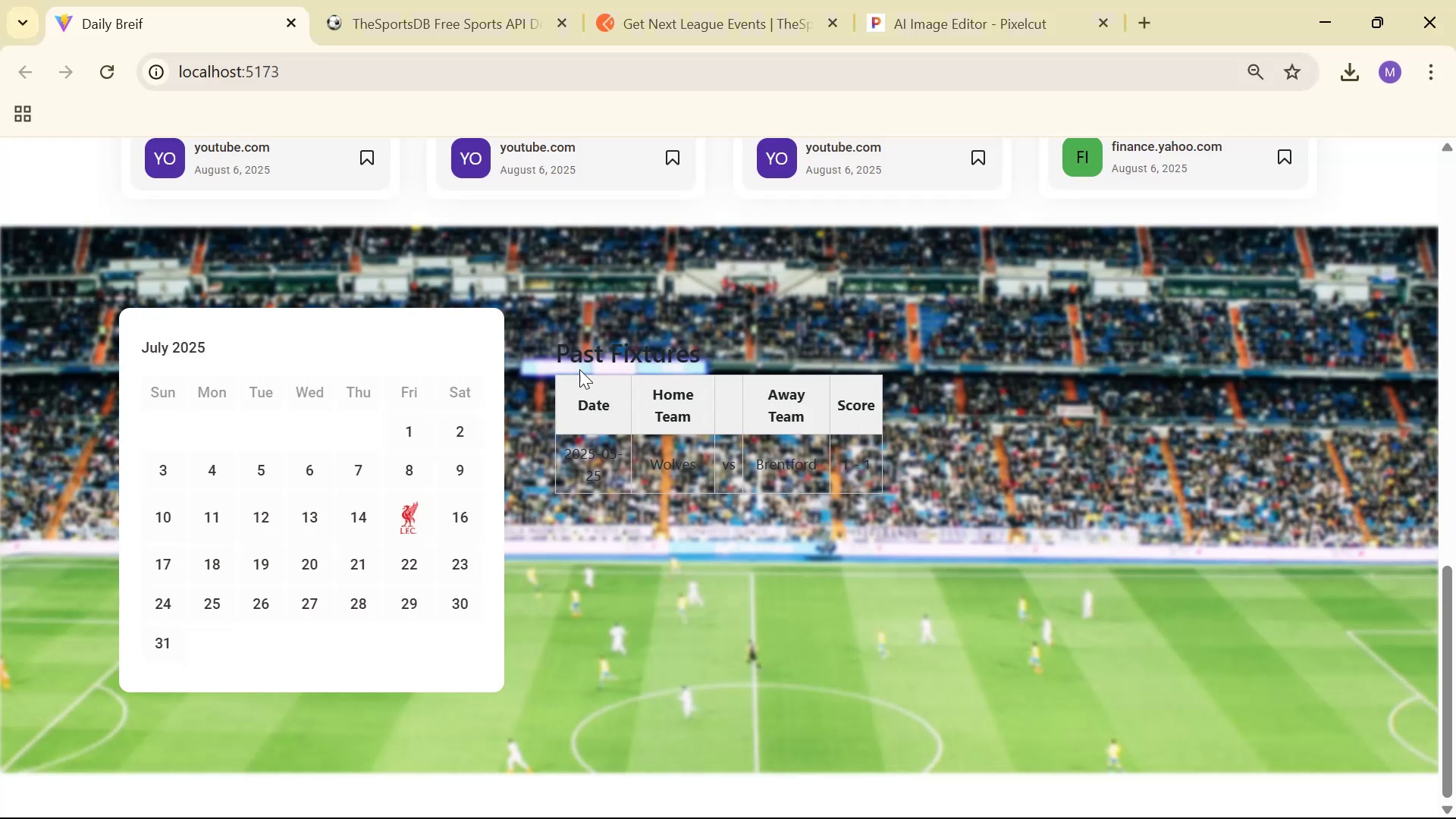 
key(Alt+AltLeft)
 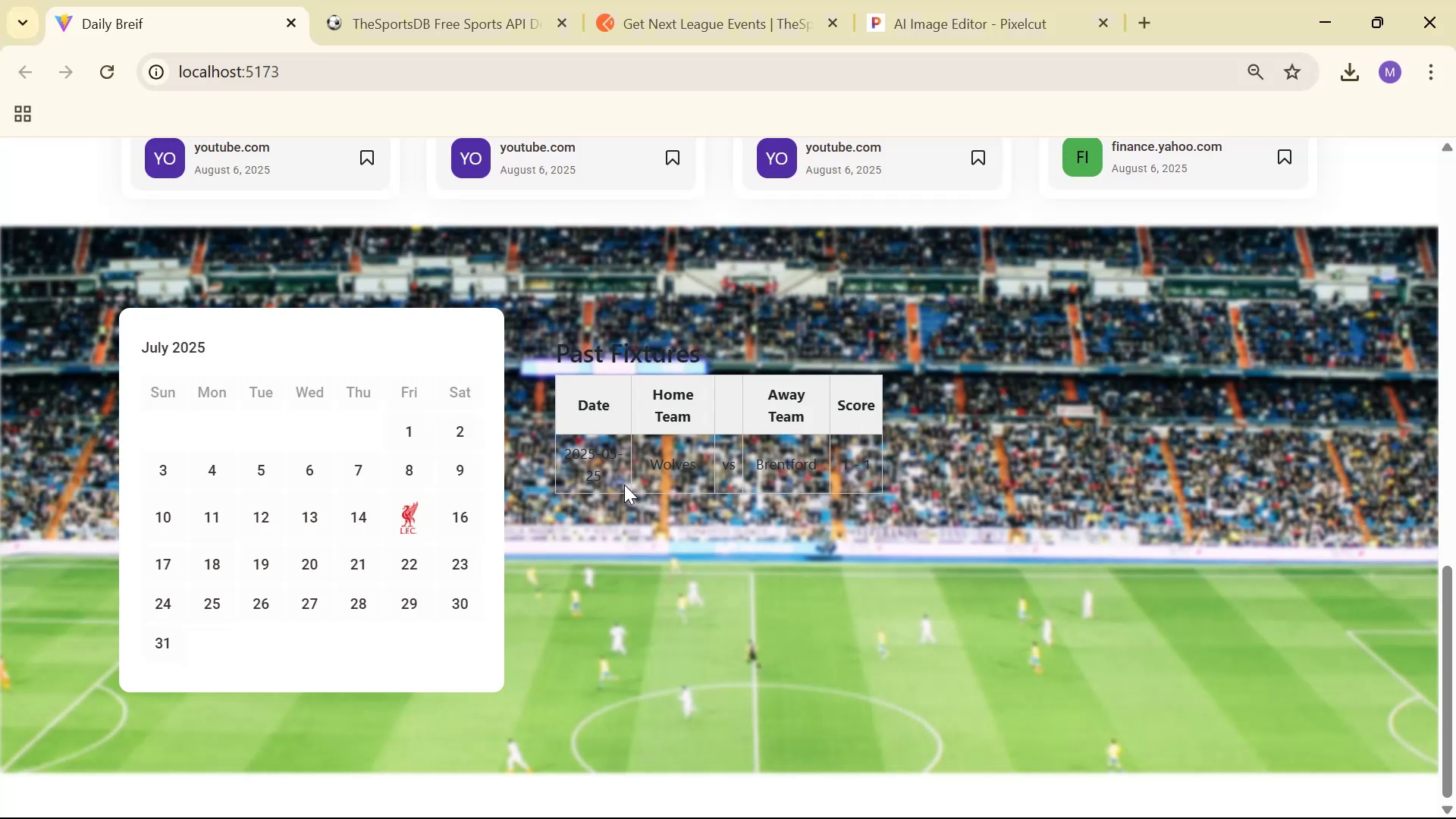 
key(Alt+Tab)
 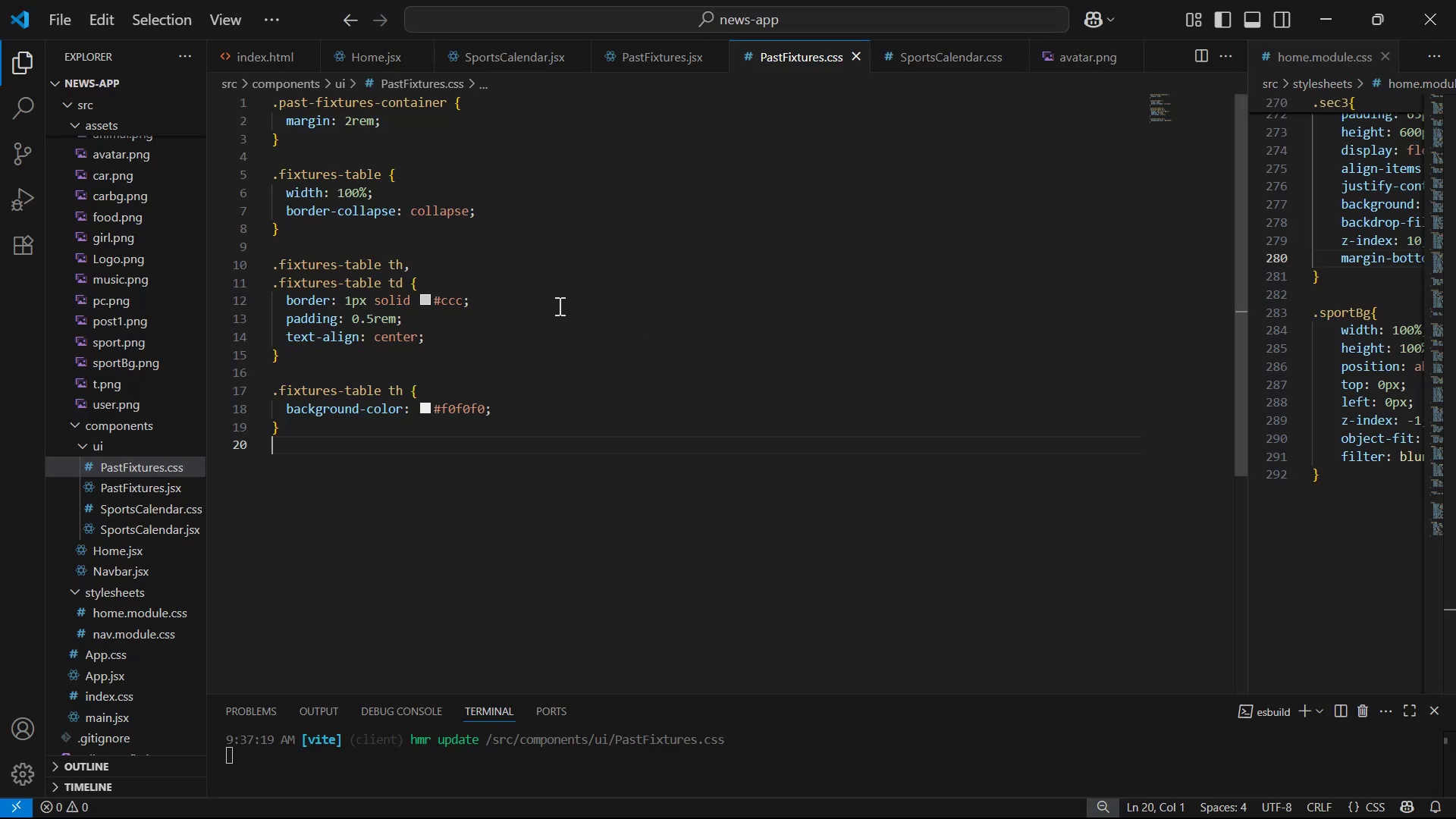 
scroll: coordinate [543, 295], scroll_direction: up, amount: 1.0
 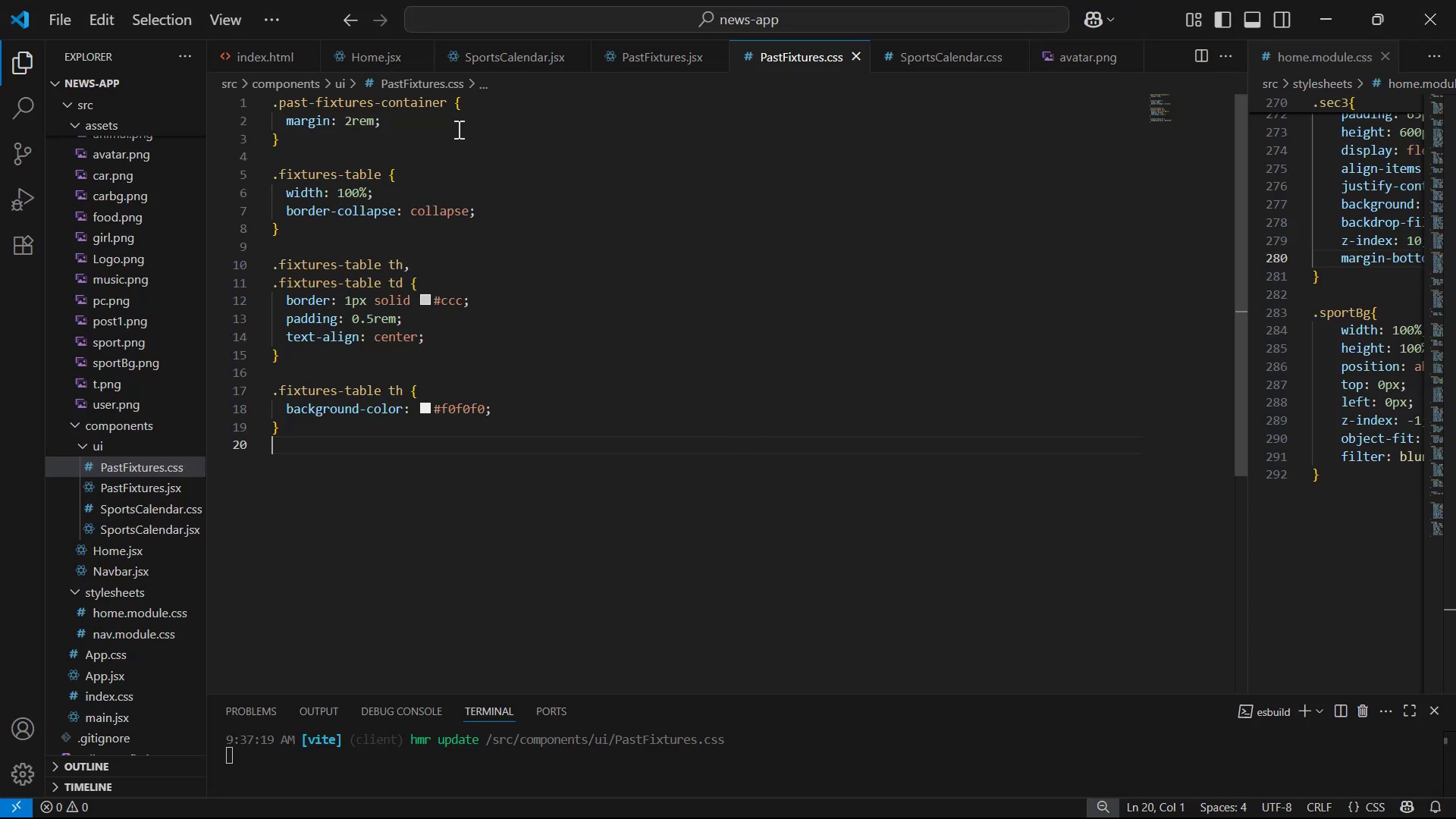 
left_click([463, 123])
 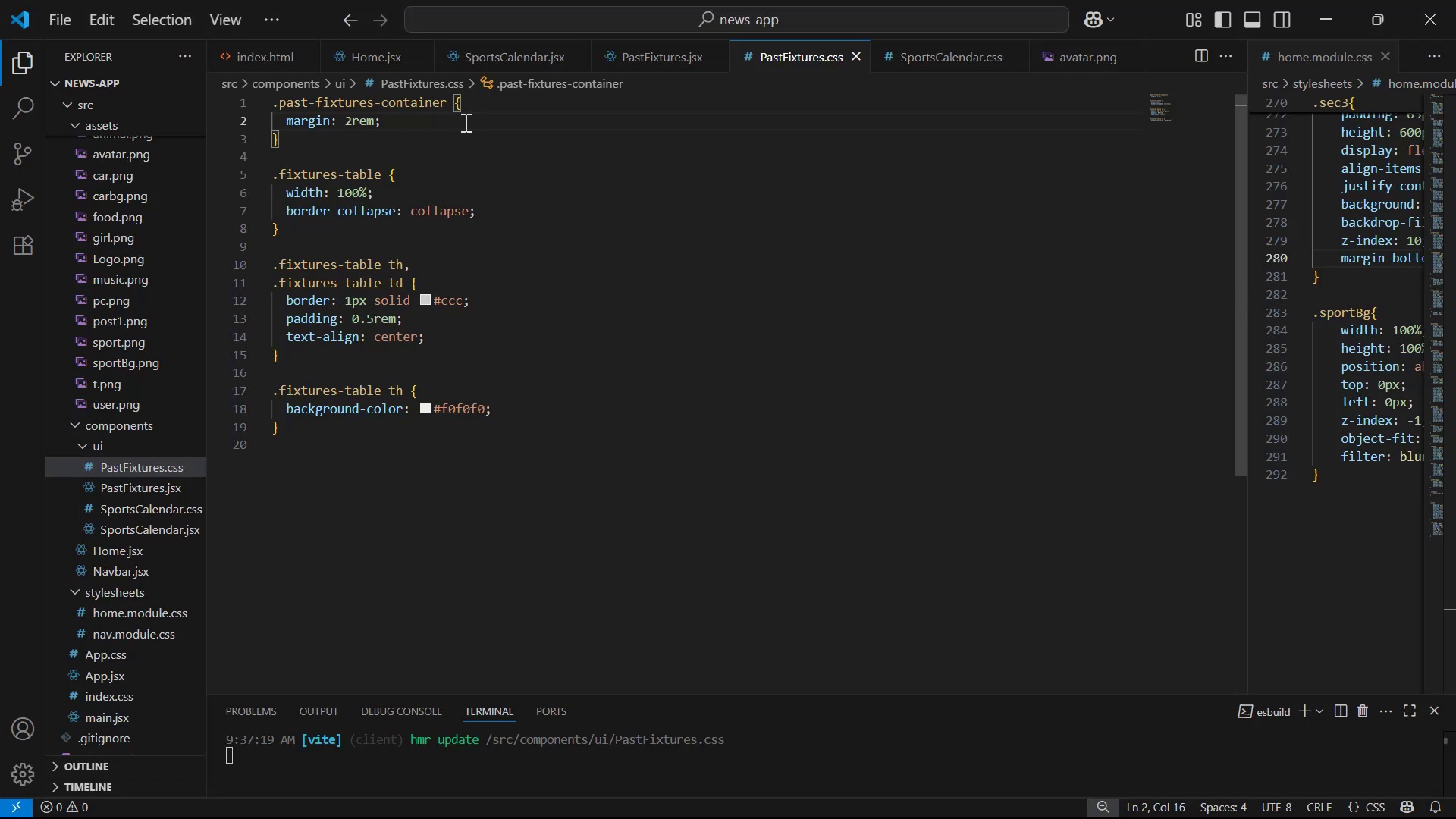 
key(Enter)
 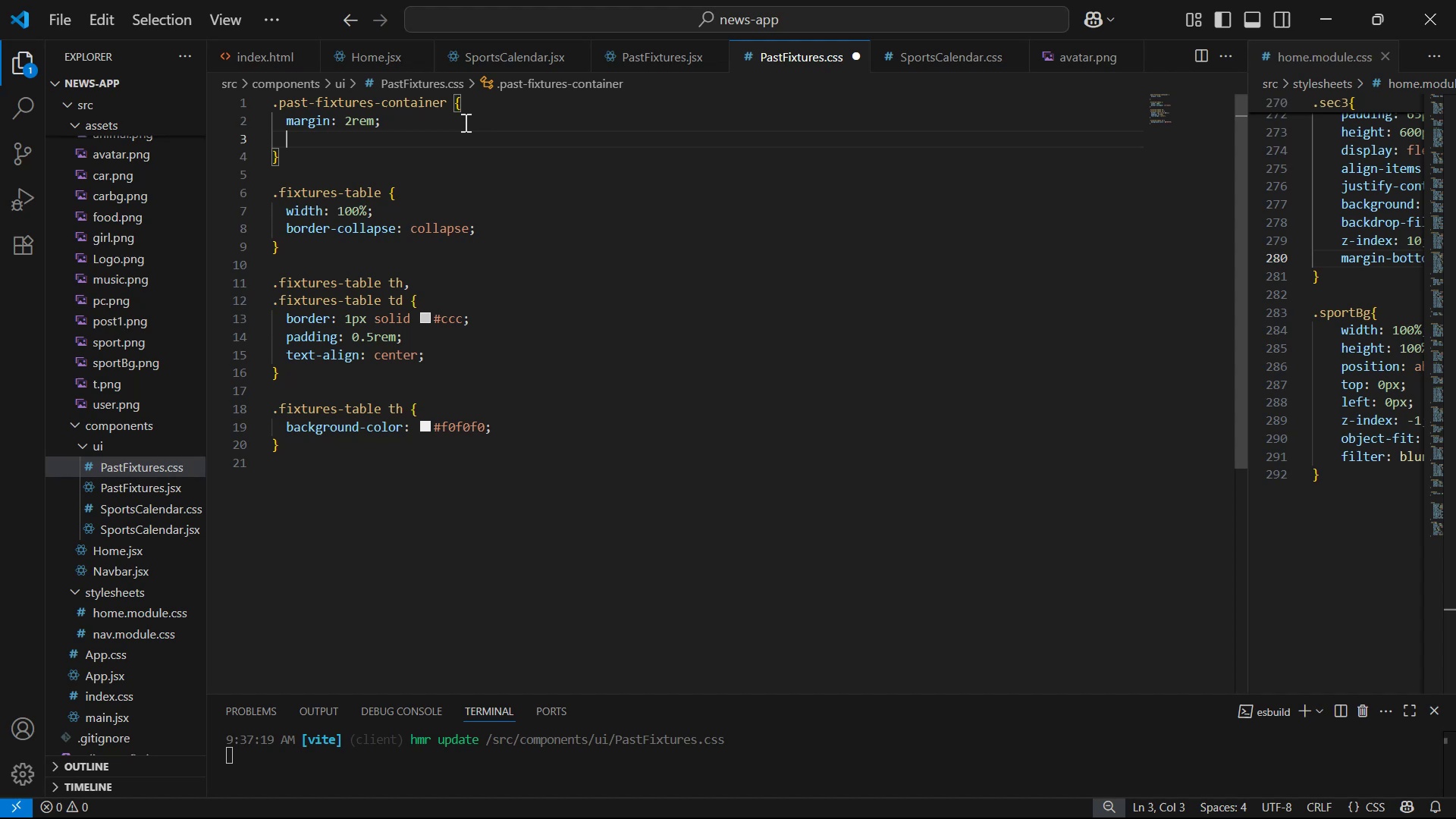 
type(ba)
 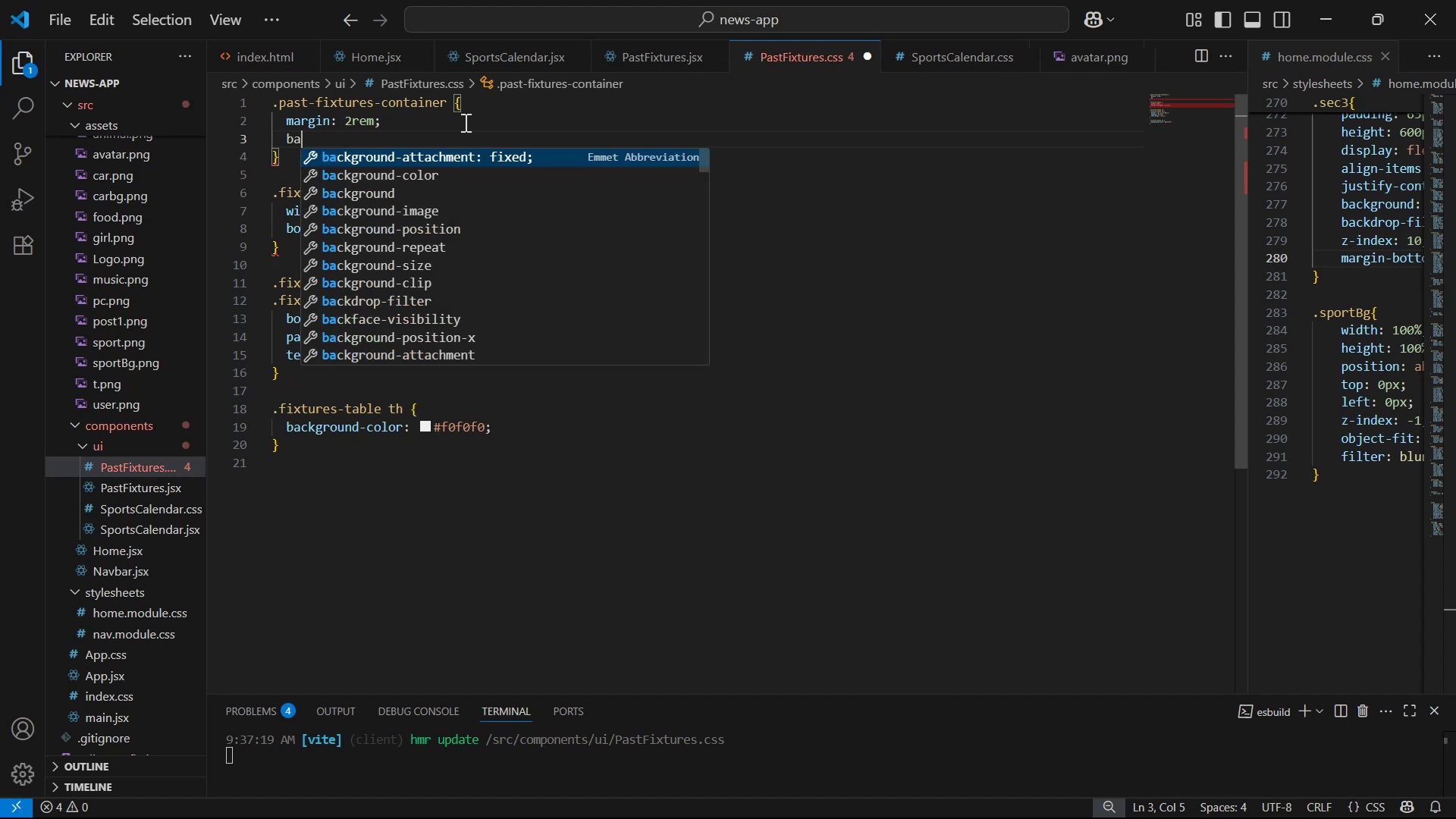 
key(ArrowDown)
 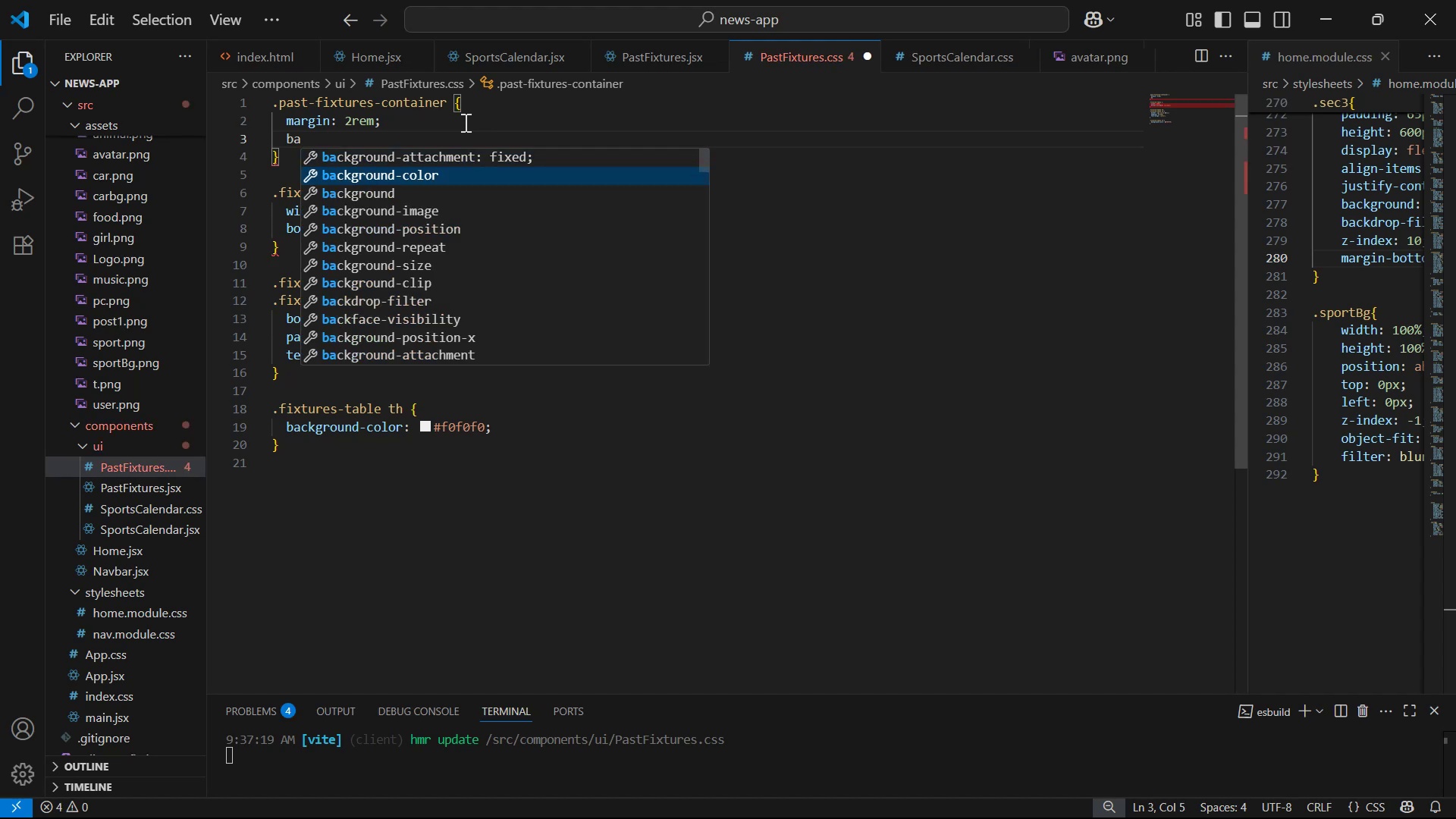 
key(Enter)
 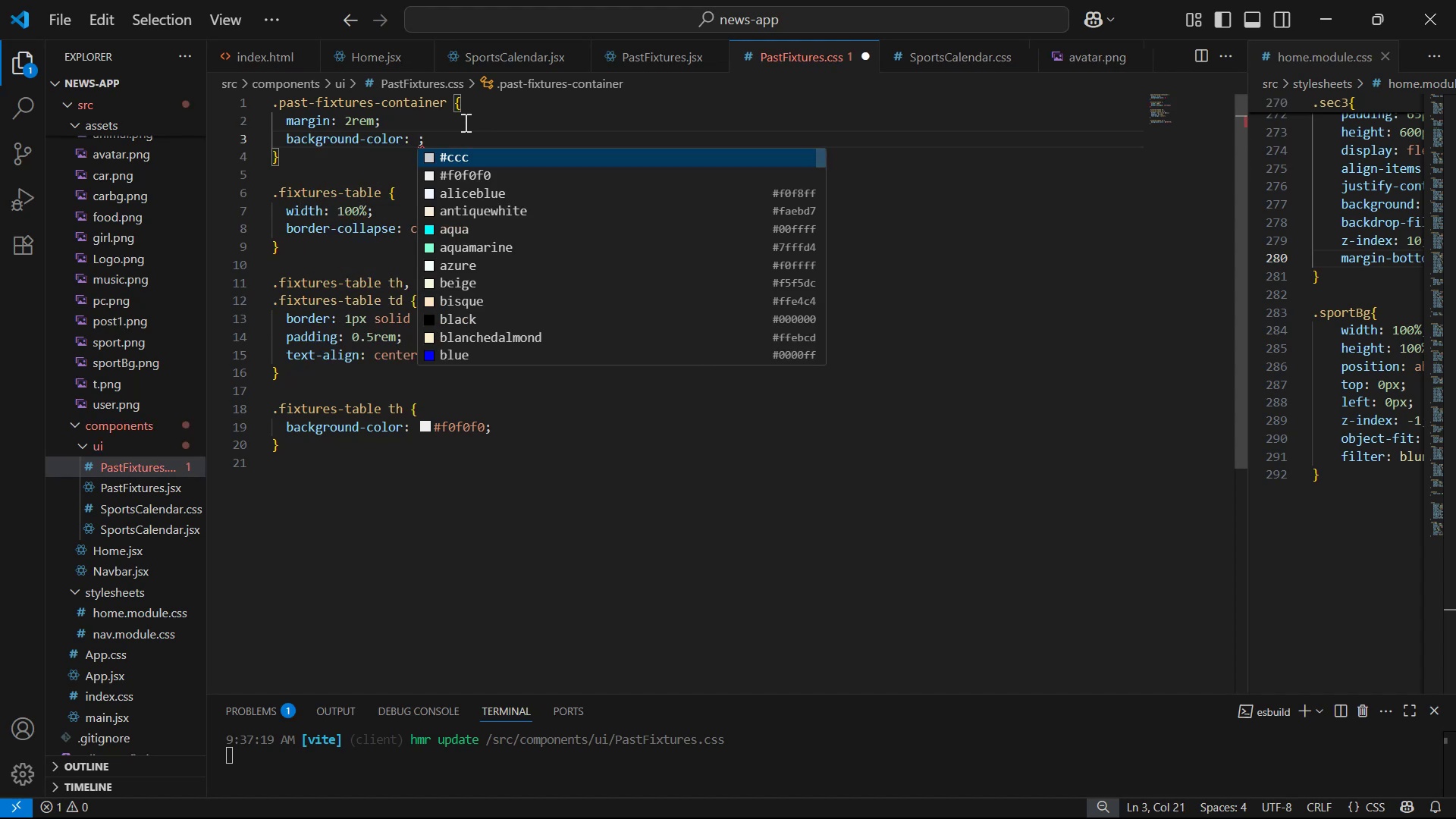 
key(W)
 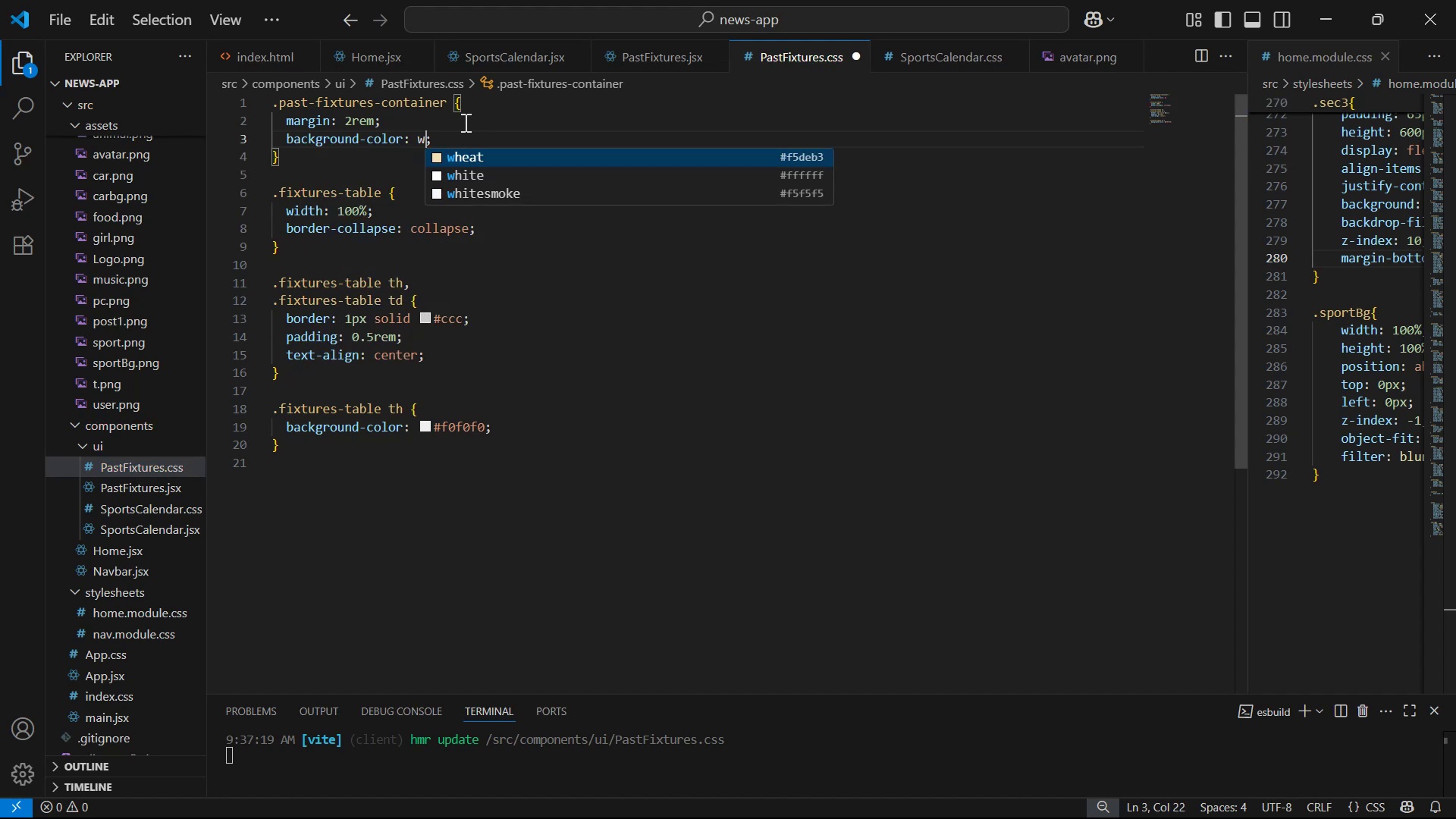 
key(ArrowDown)
 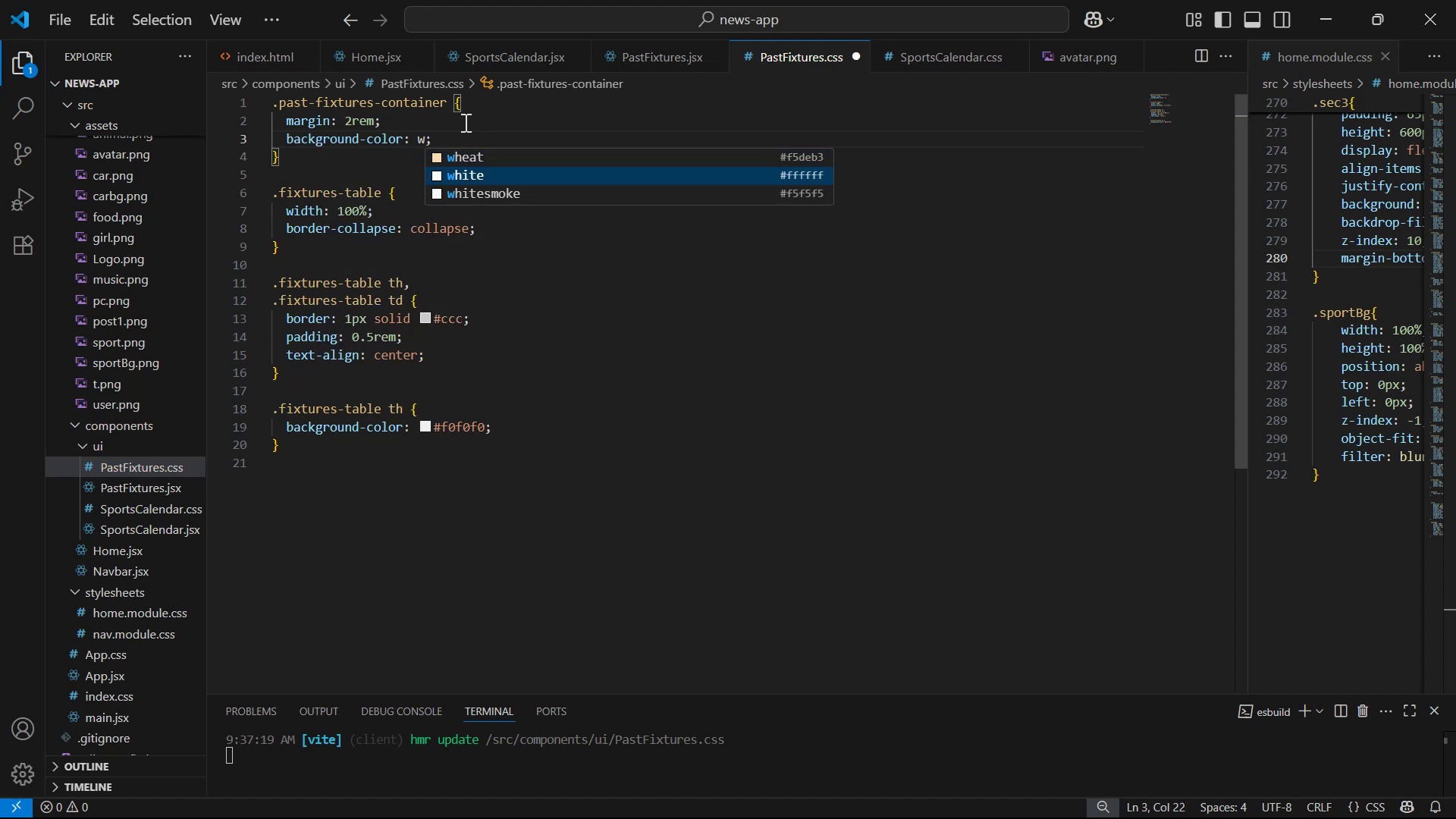 
key(Enter)
 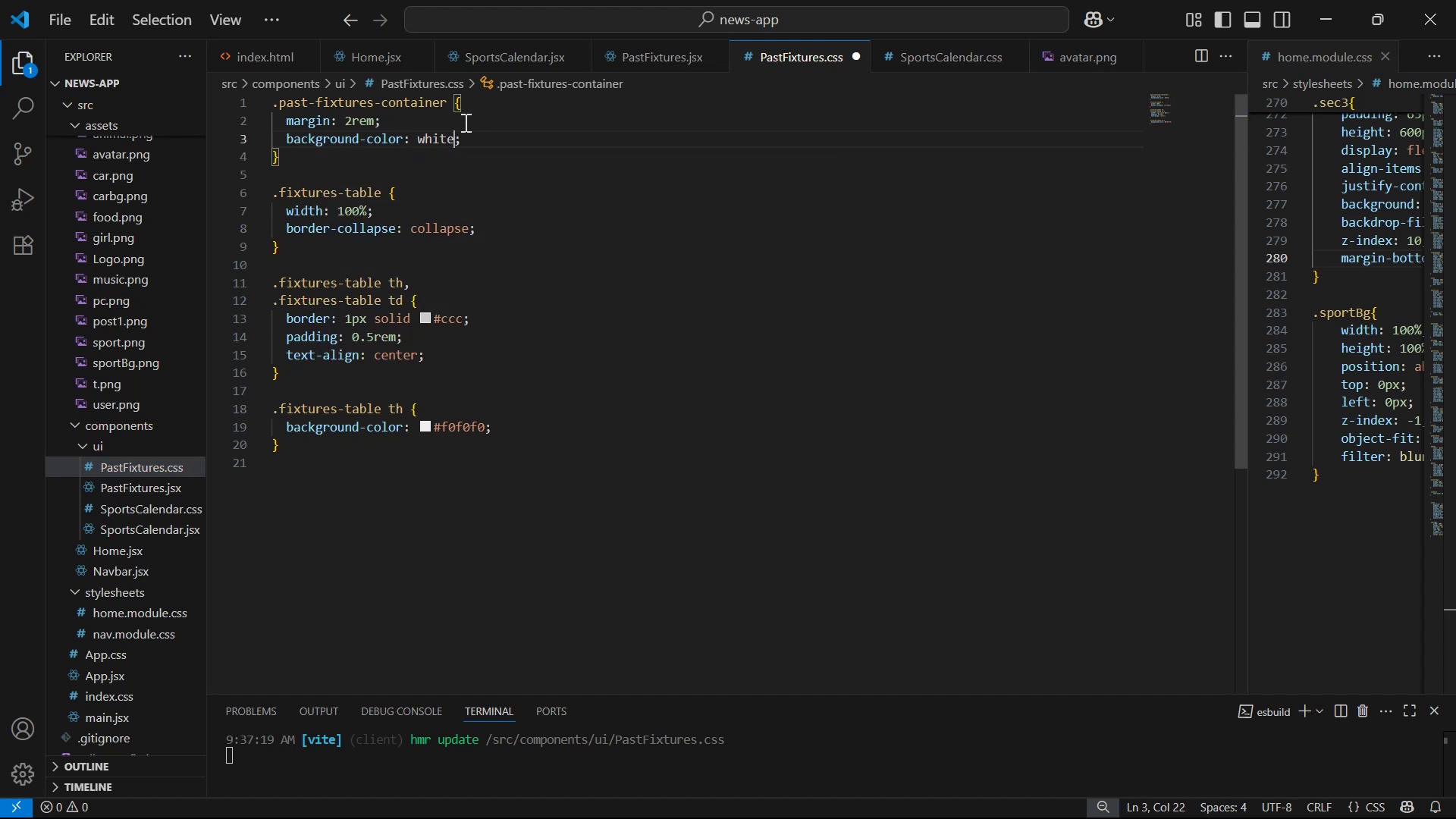 
key(Control+S)
 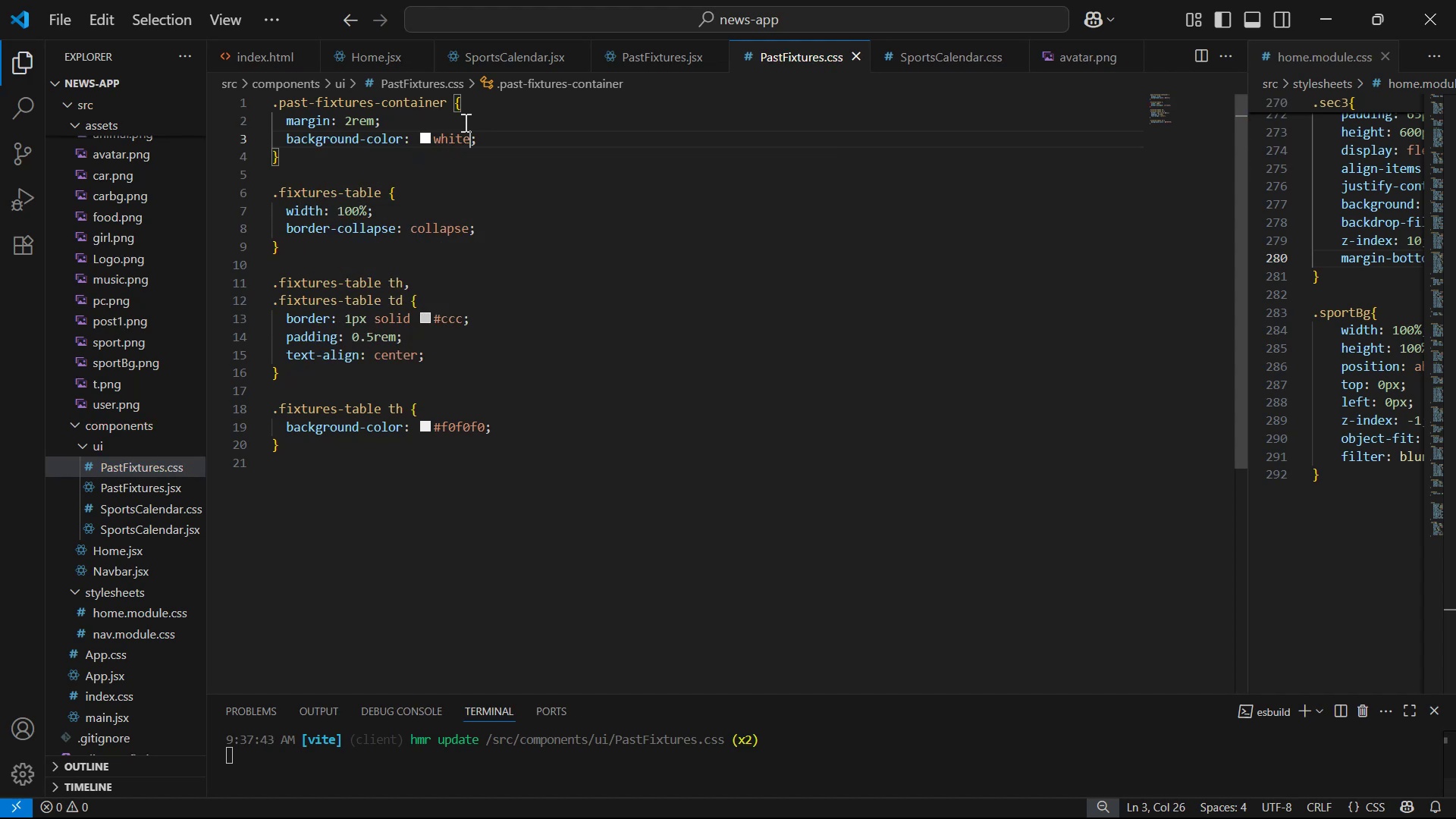 
key(Alt+AltLeft)
 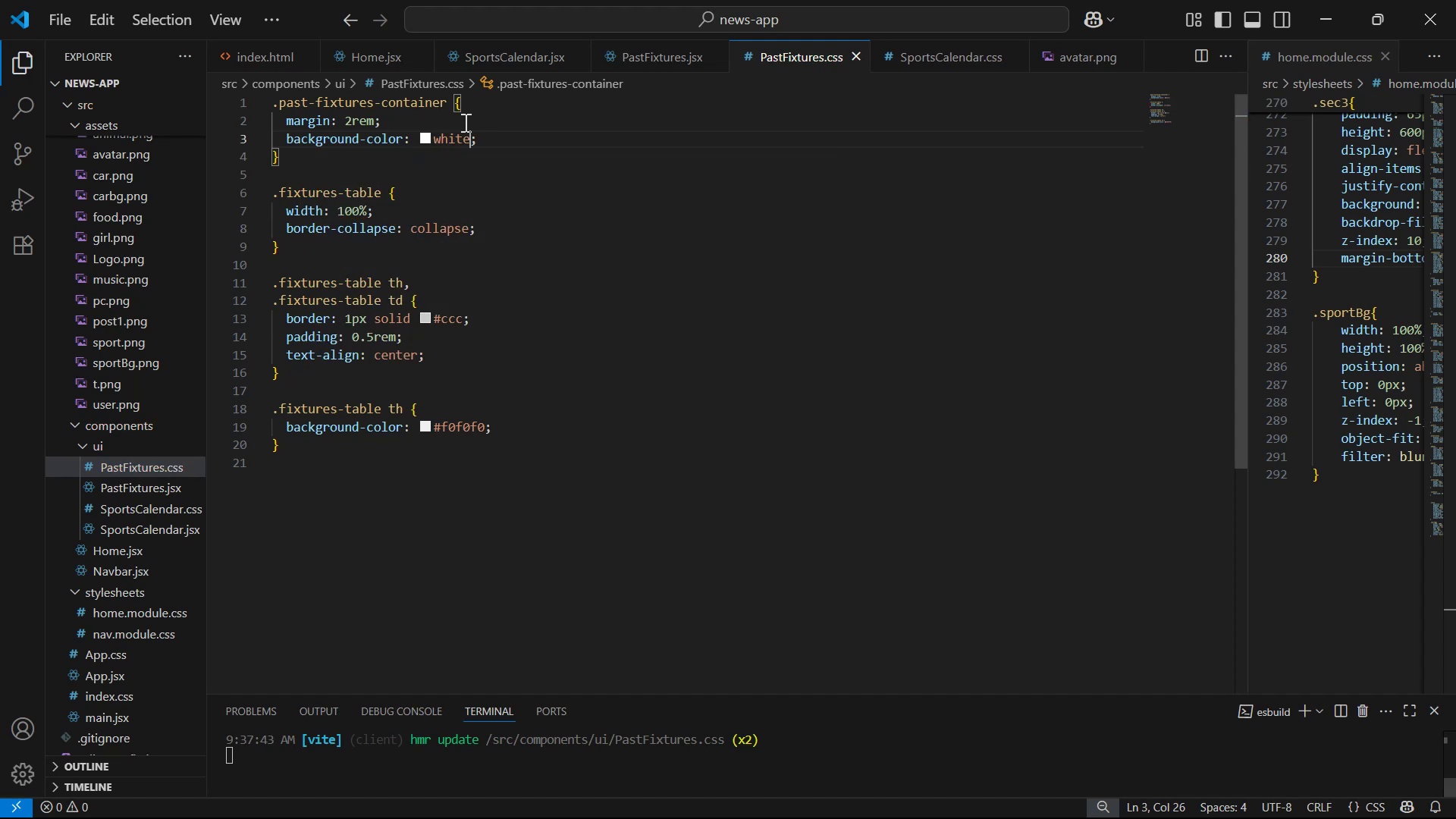 
key(Alt+Tab)
 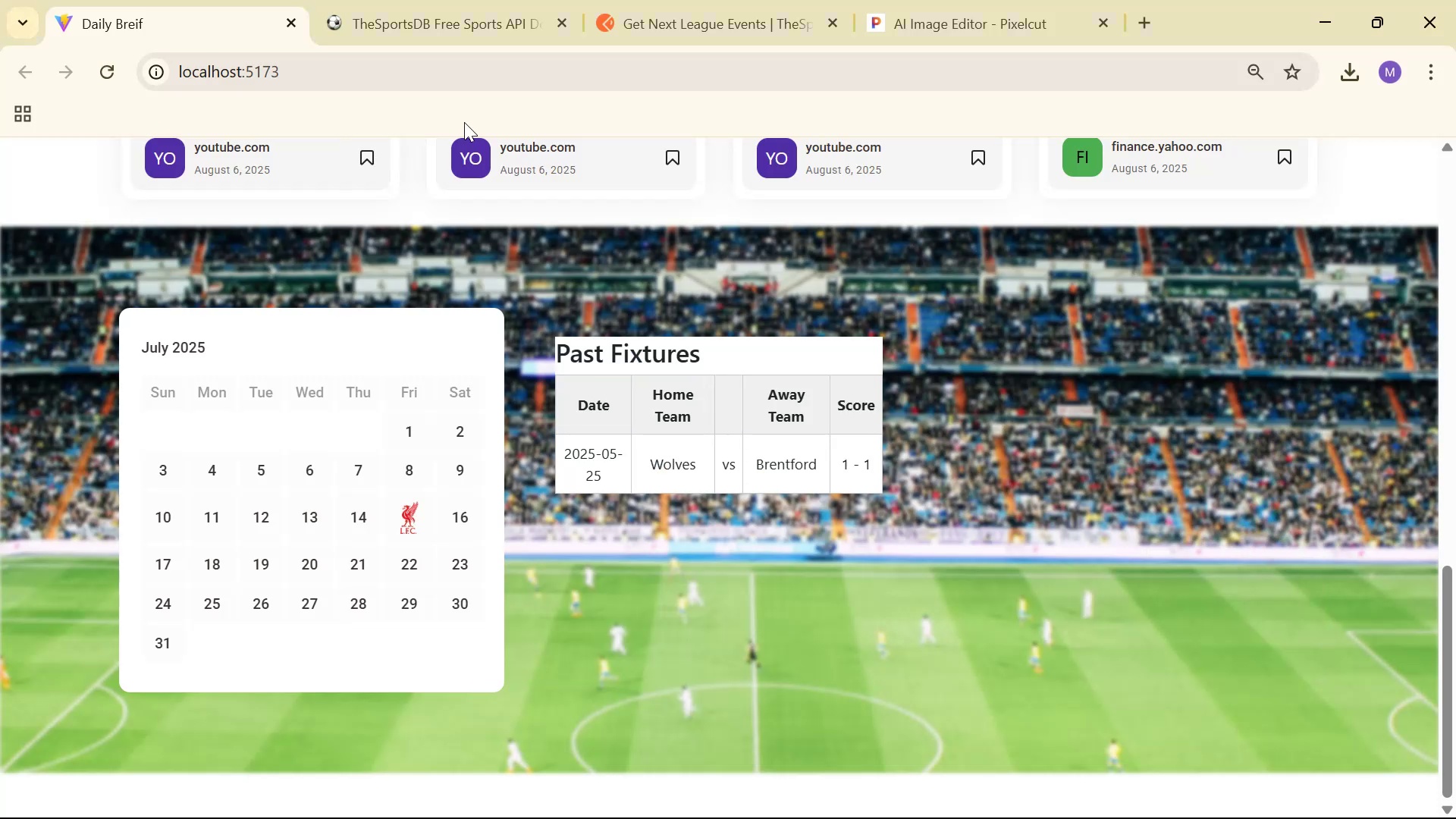 
key(Alt+AltLeft)
 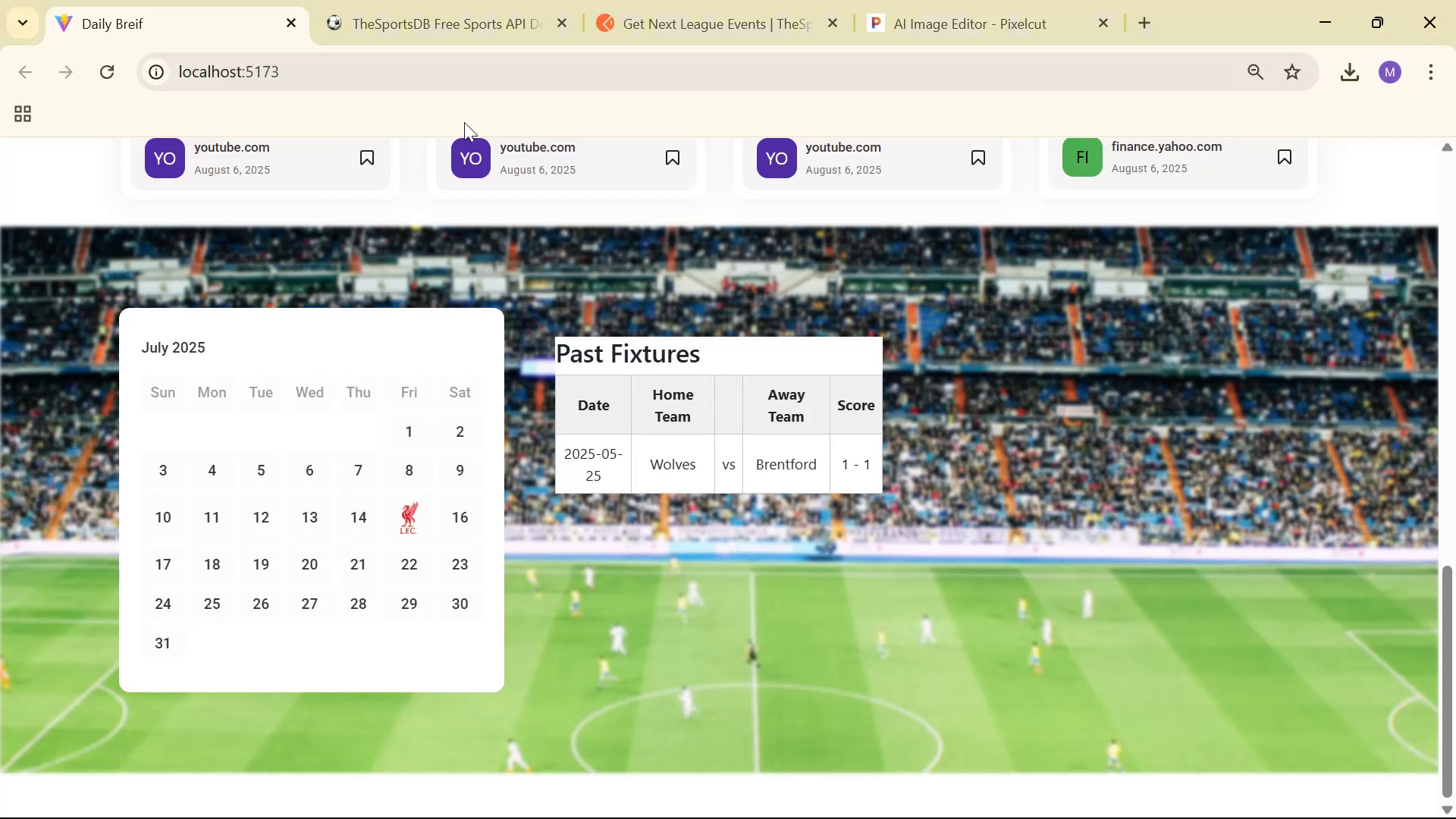 
key(Alt+Tab)
 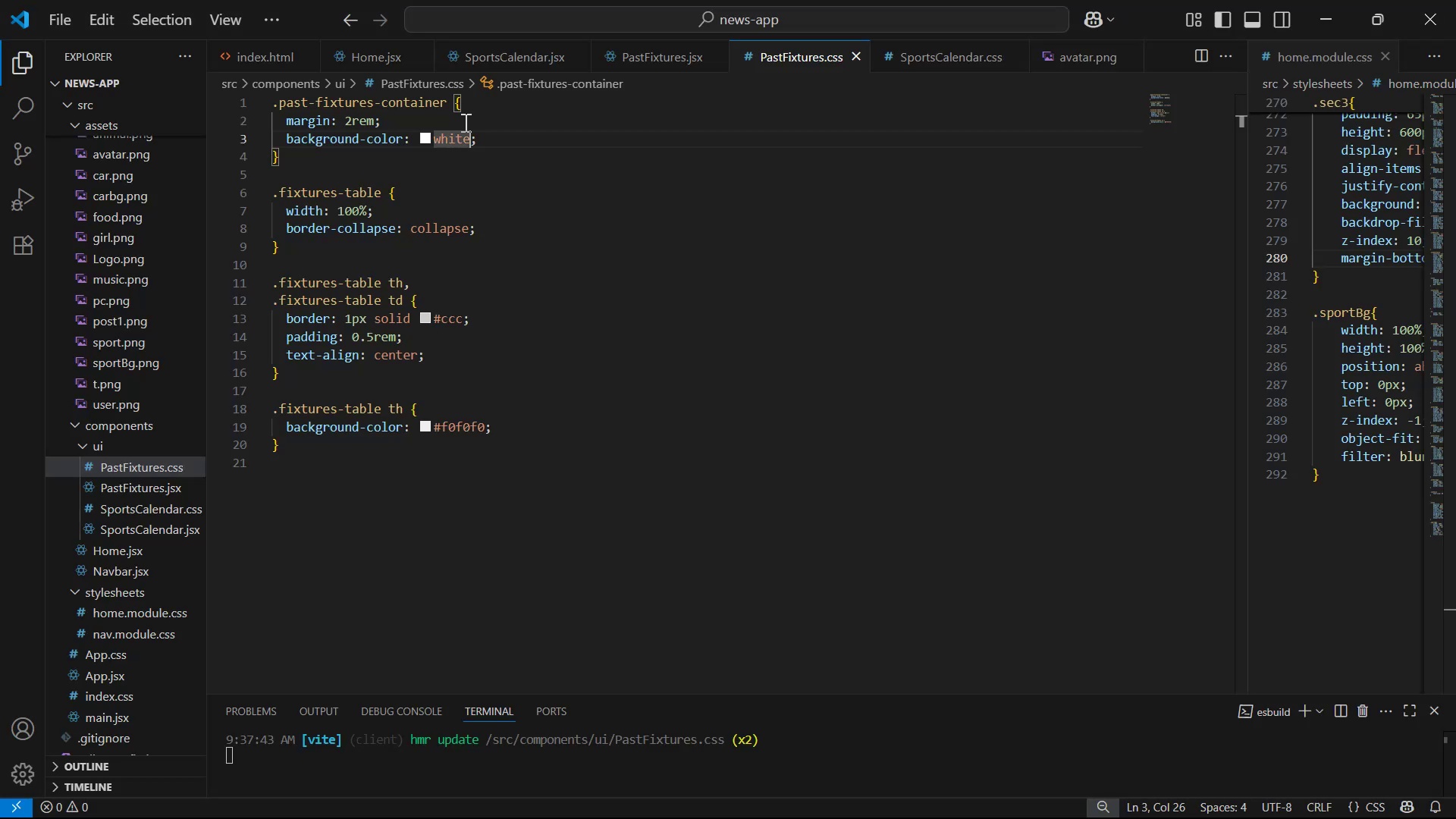 
key(Alt+Tab)
 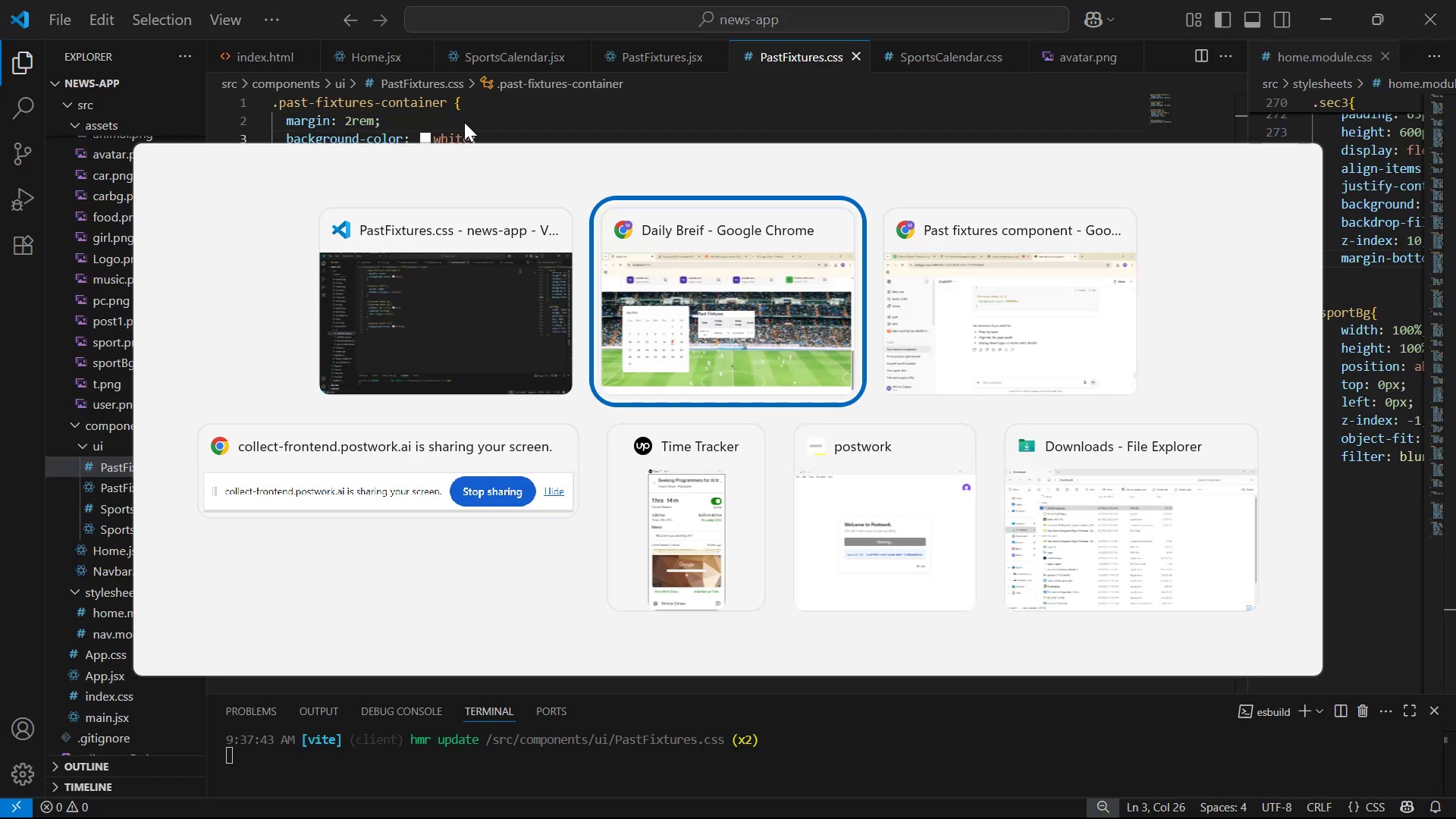 
key(Alt+Tab)
 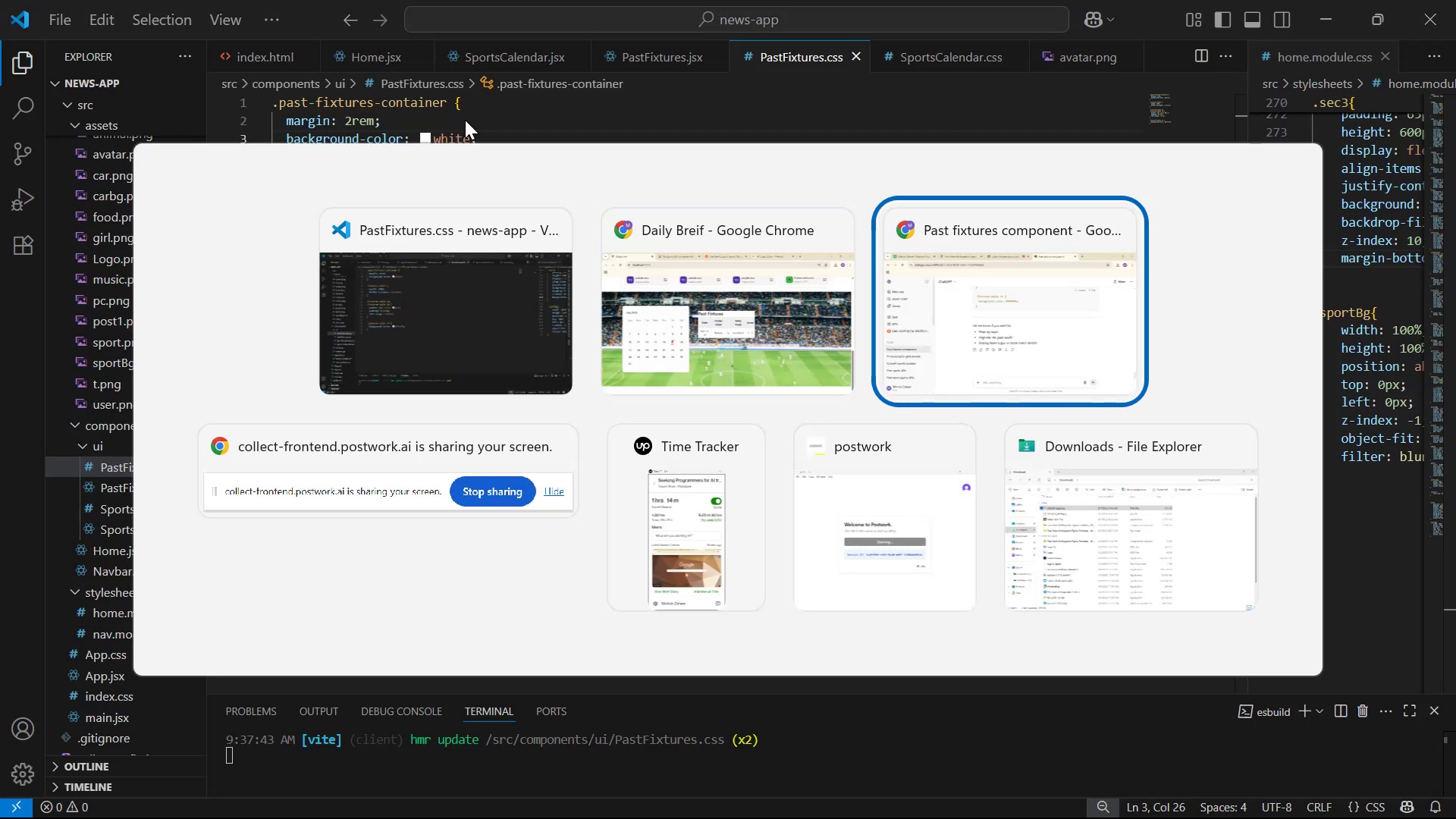 
key(Alt+Tab)
 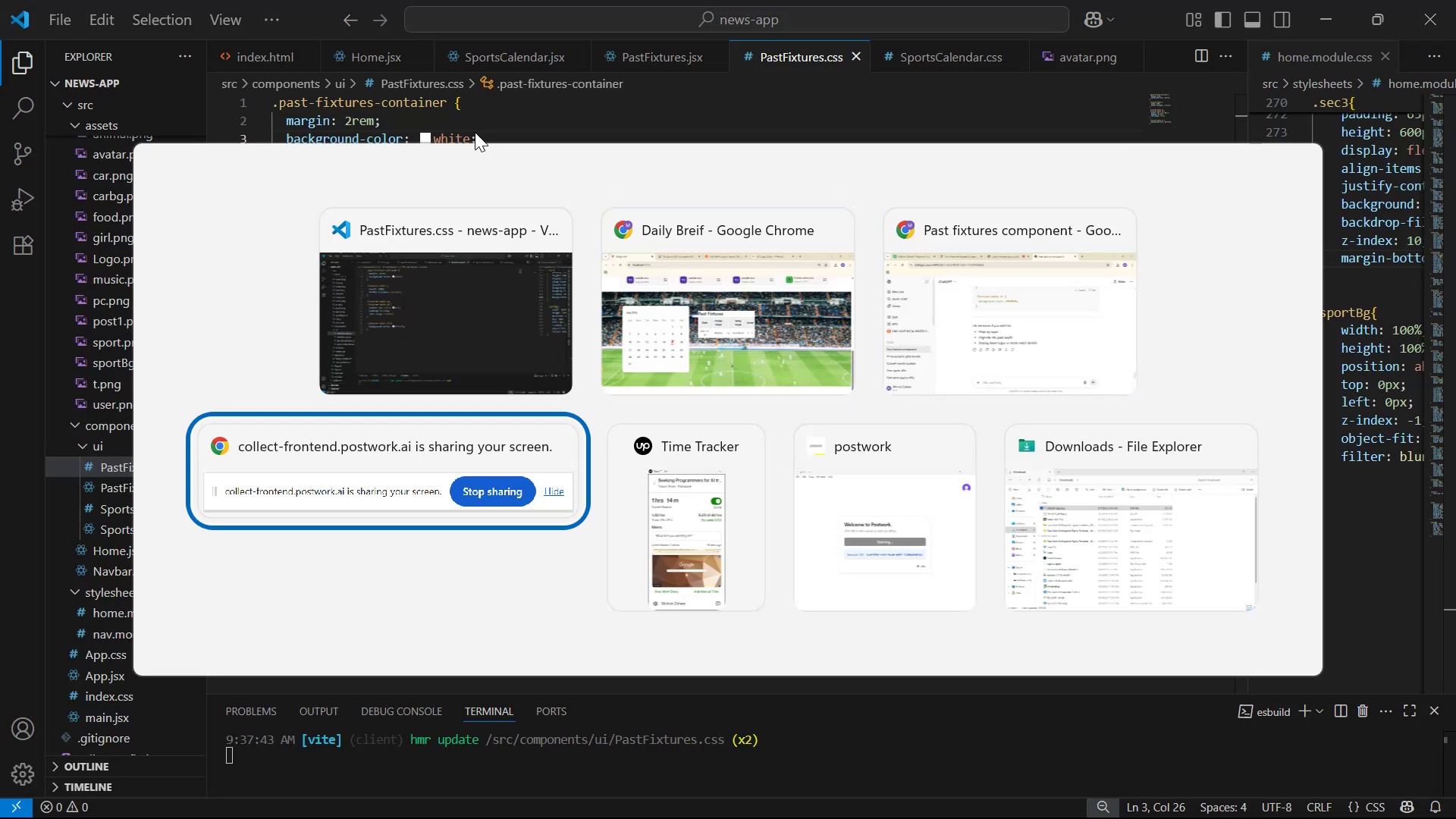 
key(Alt+Tab)
 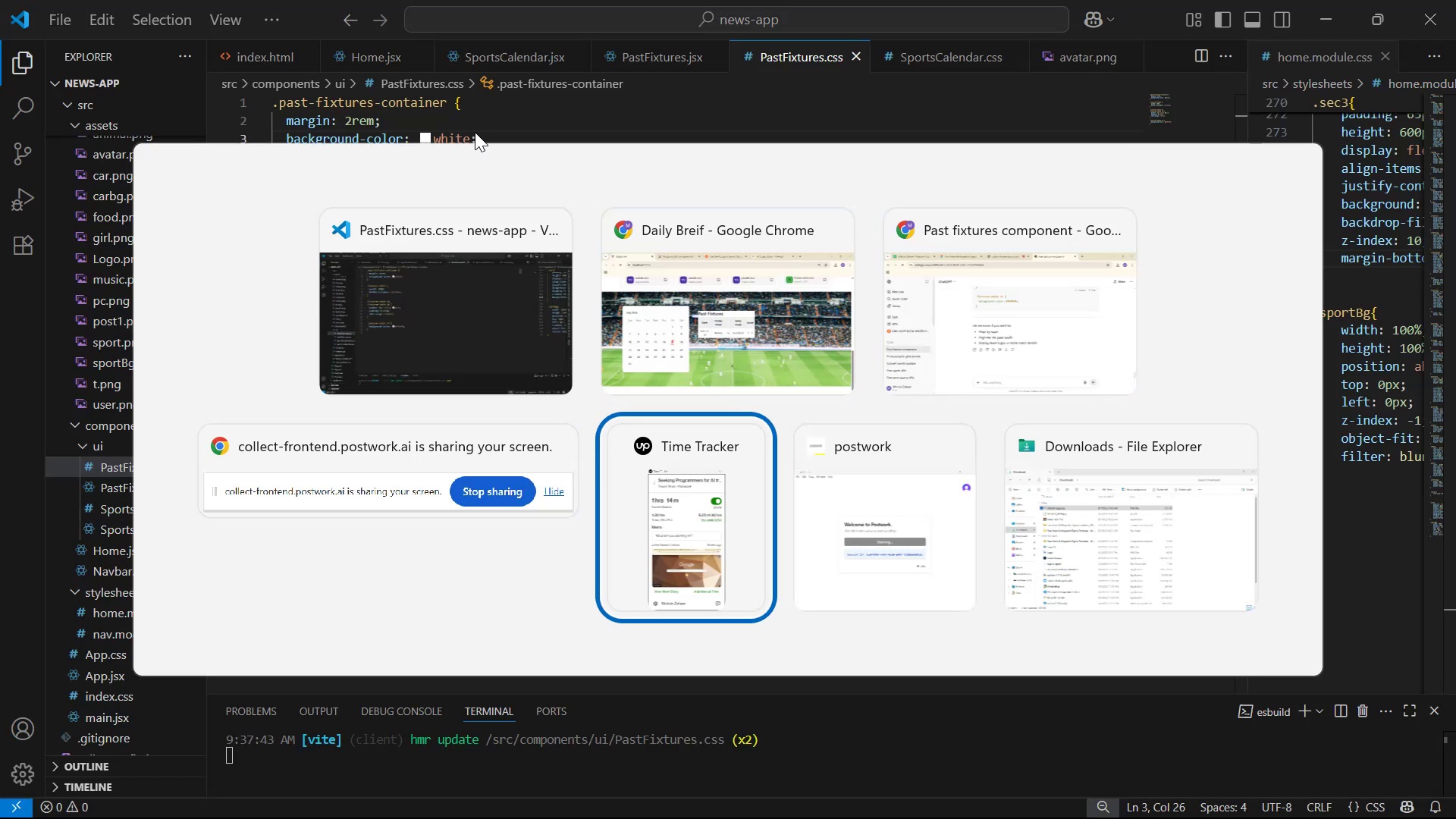 
key(Alt+Tab)
 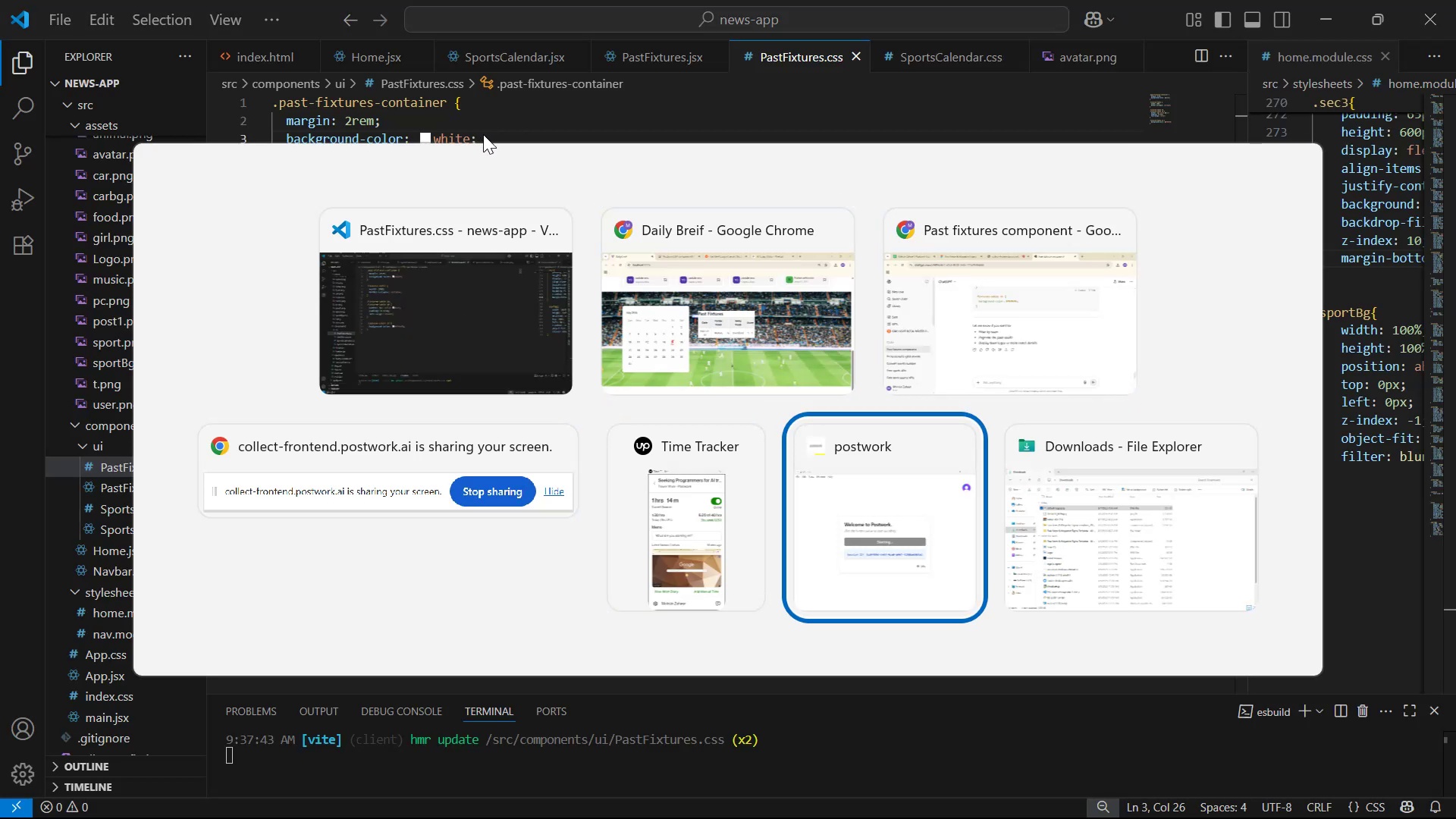 
key(Alt+Tab)
 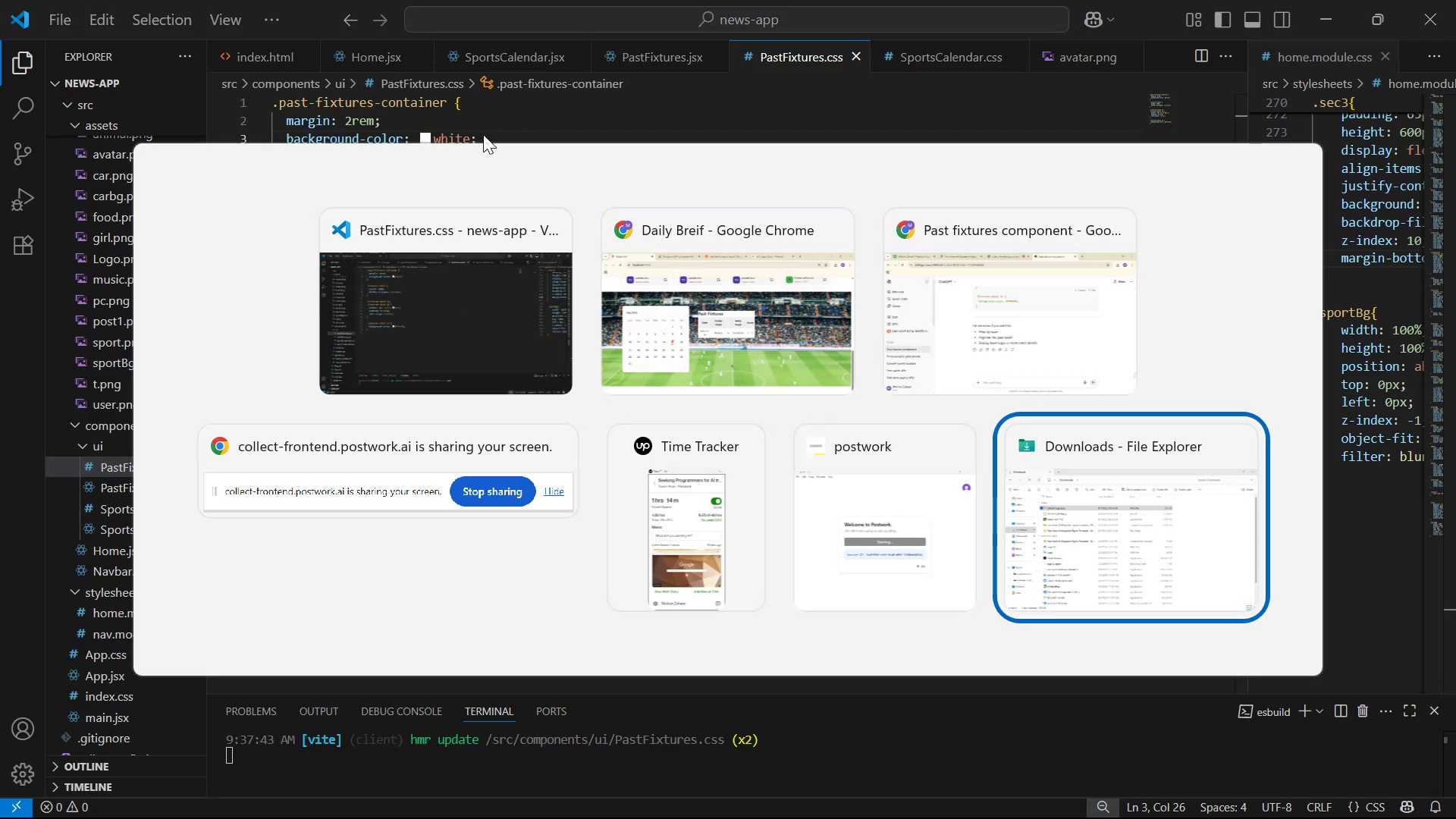 
key(Alt+Tab)
 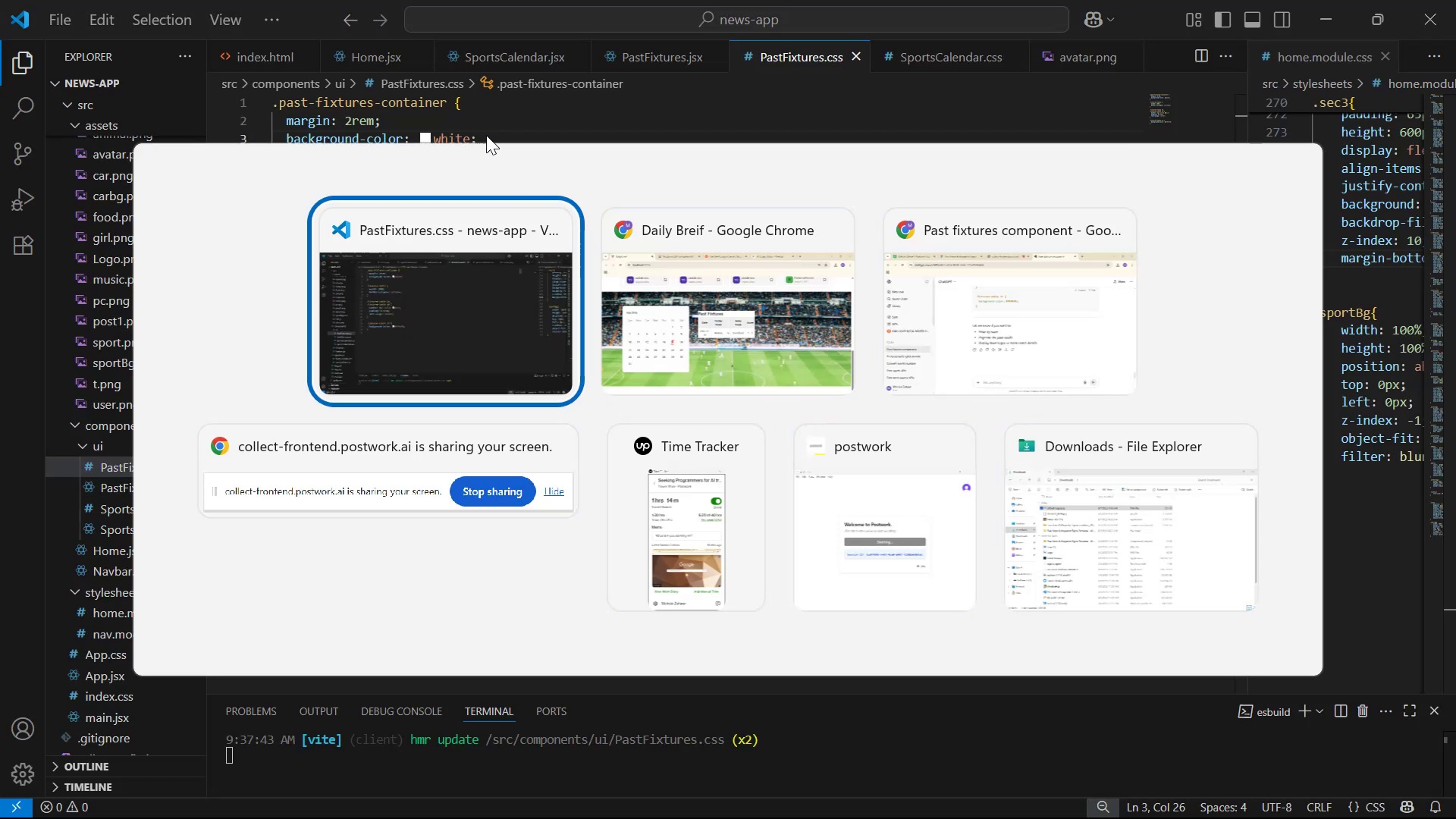 
key(Alt+Tab)
 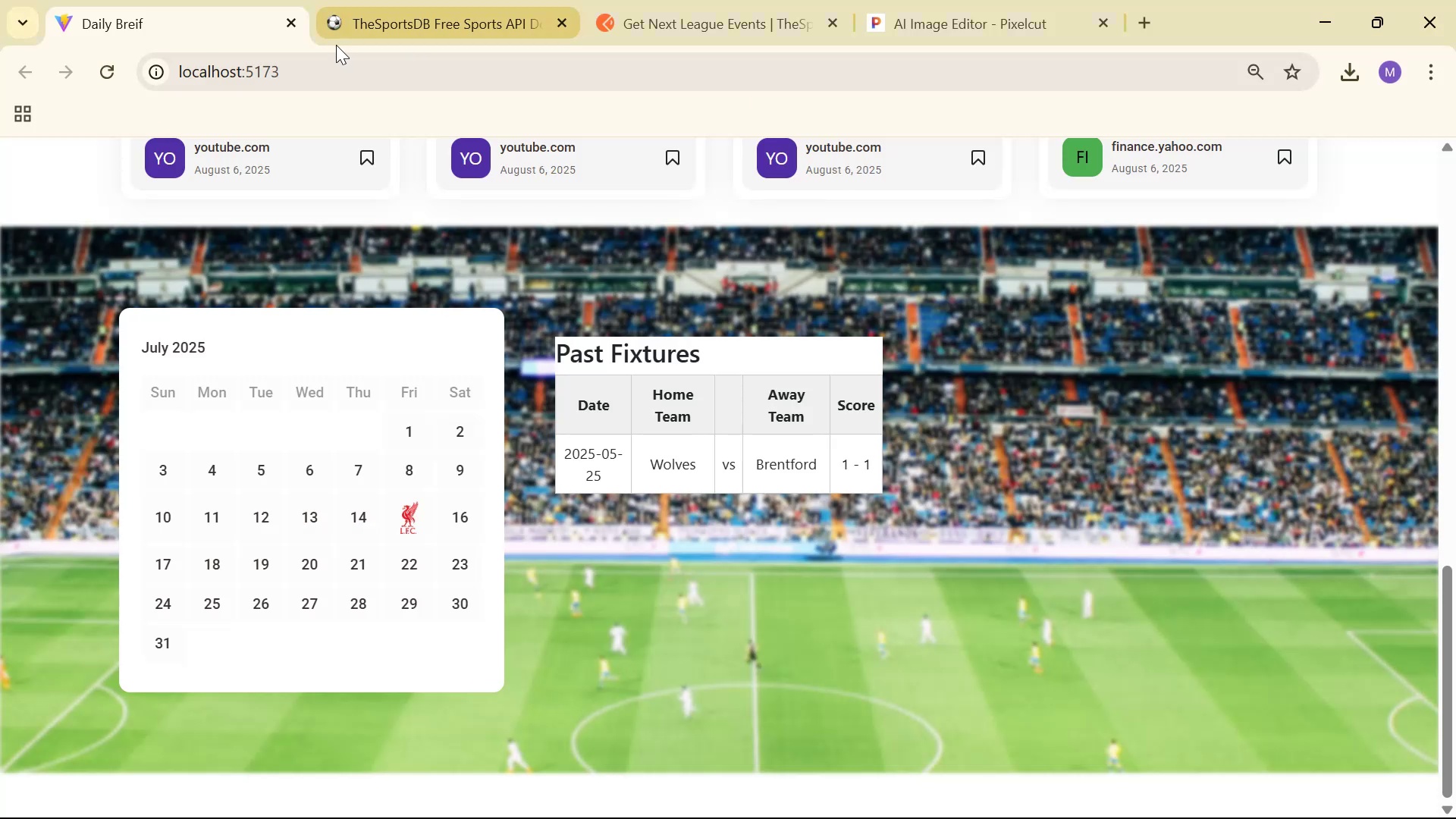 
key(Alt+Tab)
 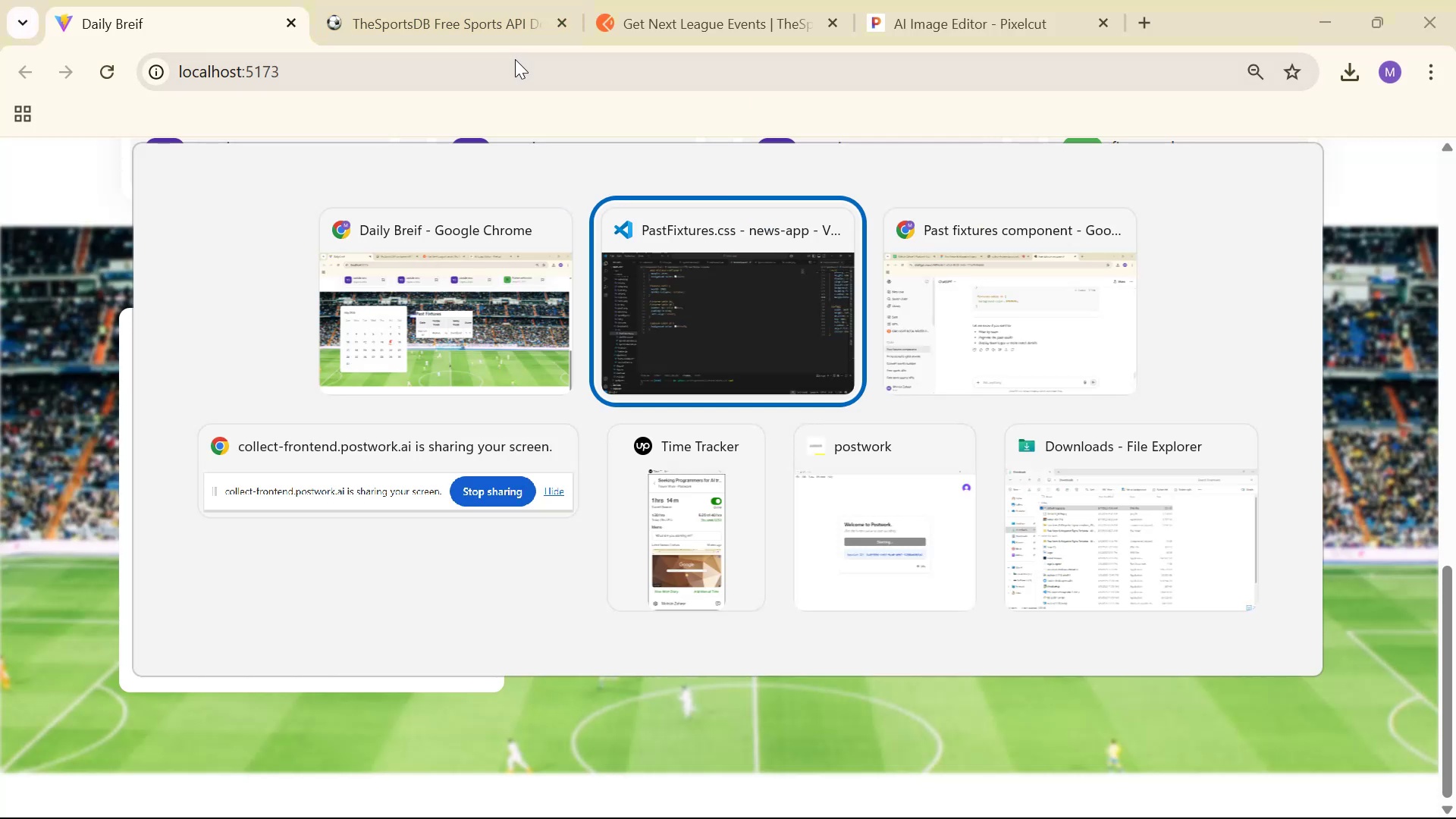 
key(Alt+Tab)
 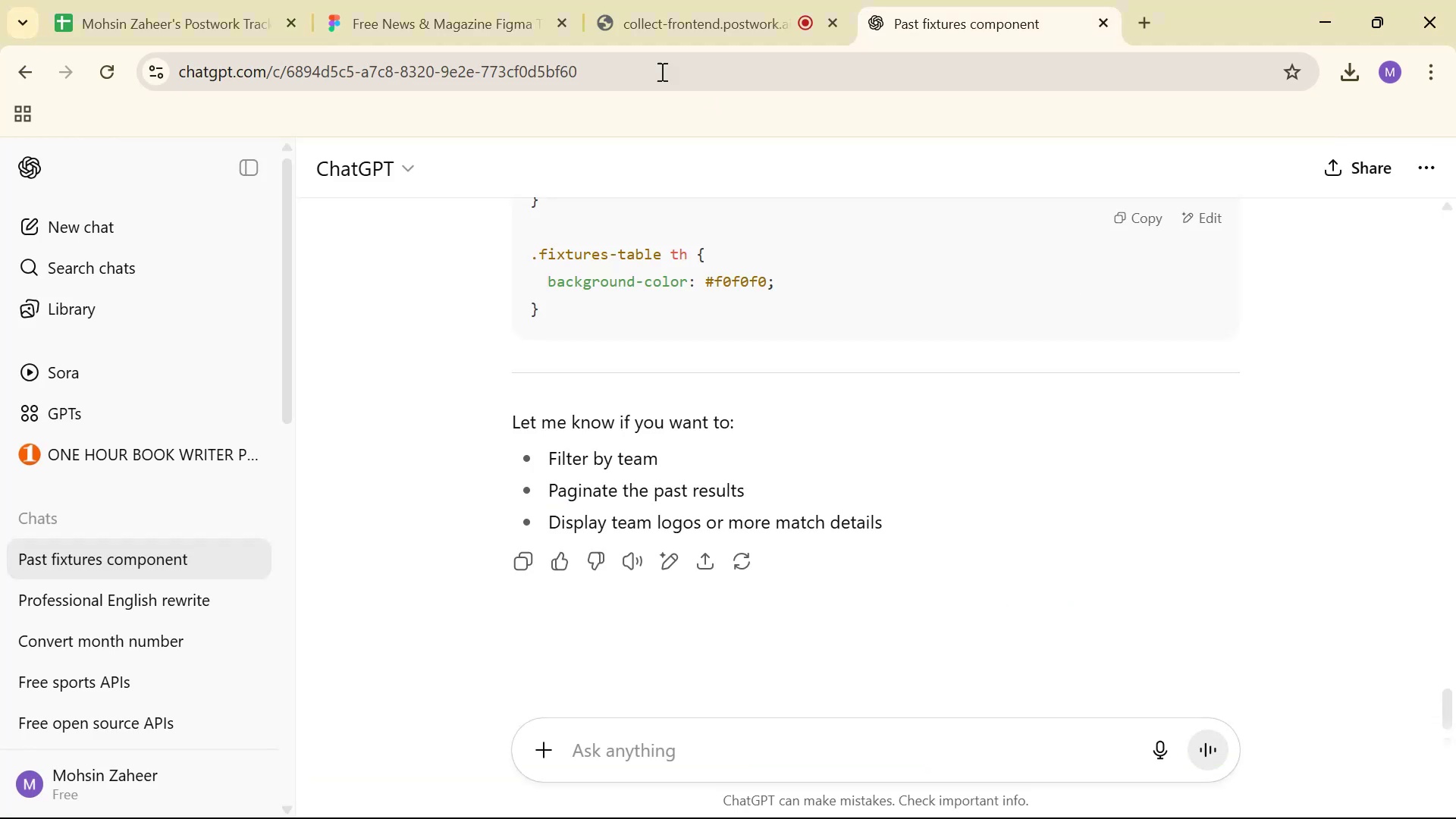 
left_click([416, 14])
 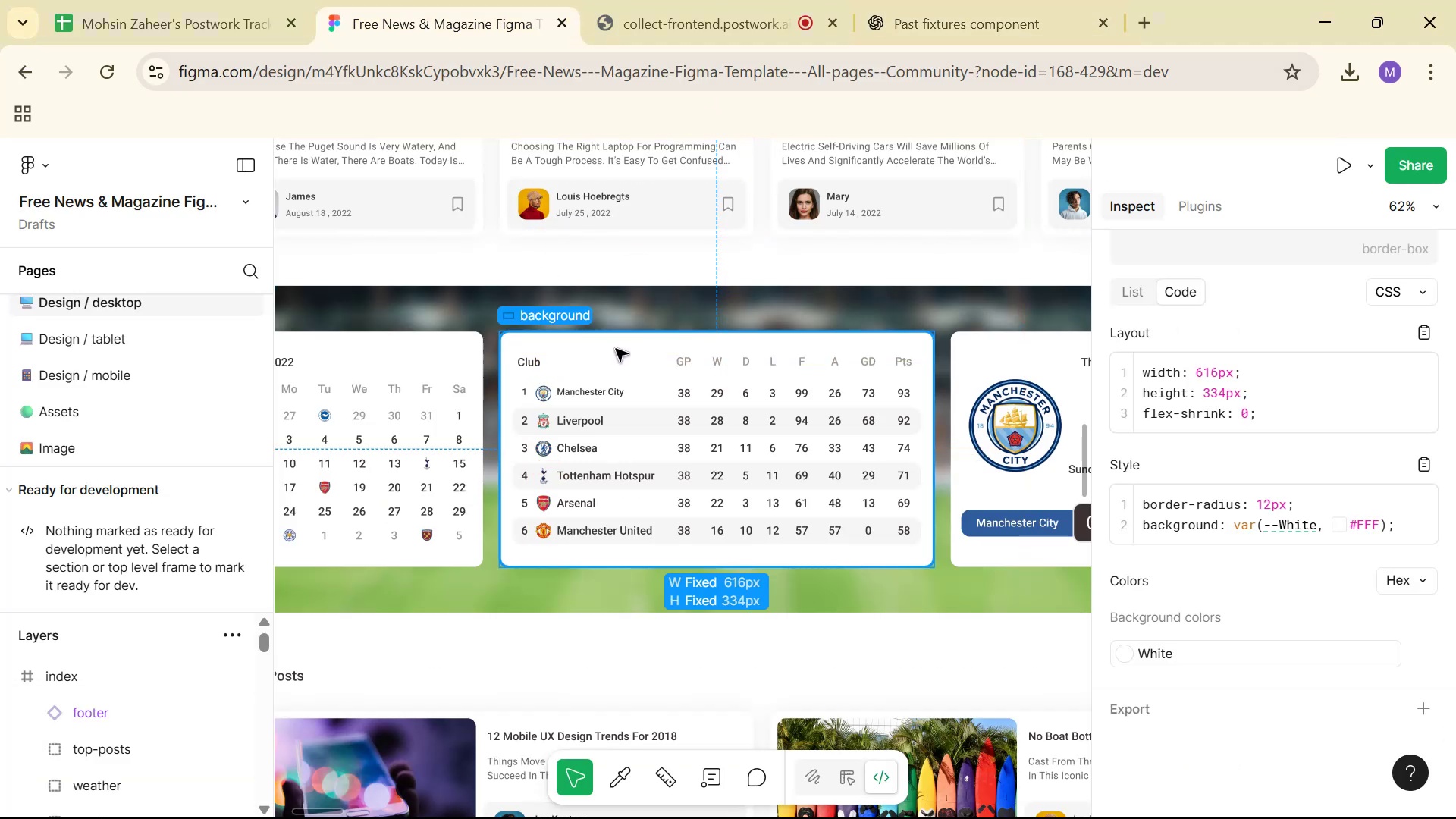 
hold_key(key=ControlLeft, duration=1.03)
scroll: coordinate [610, 359], scroll_direction: up, amount: 7.0
 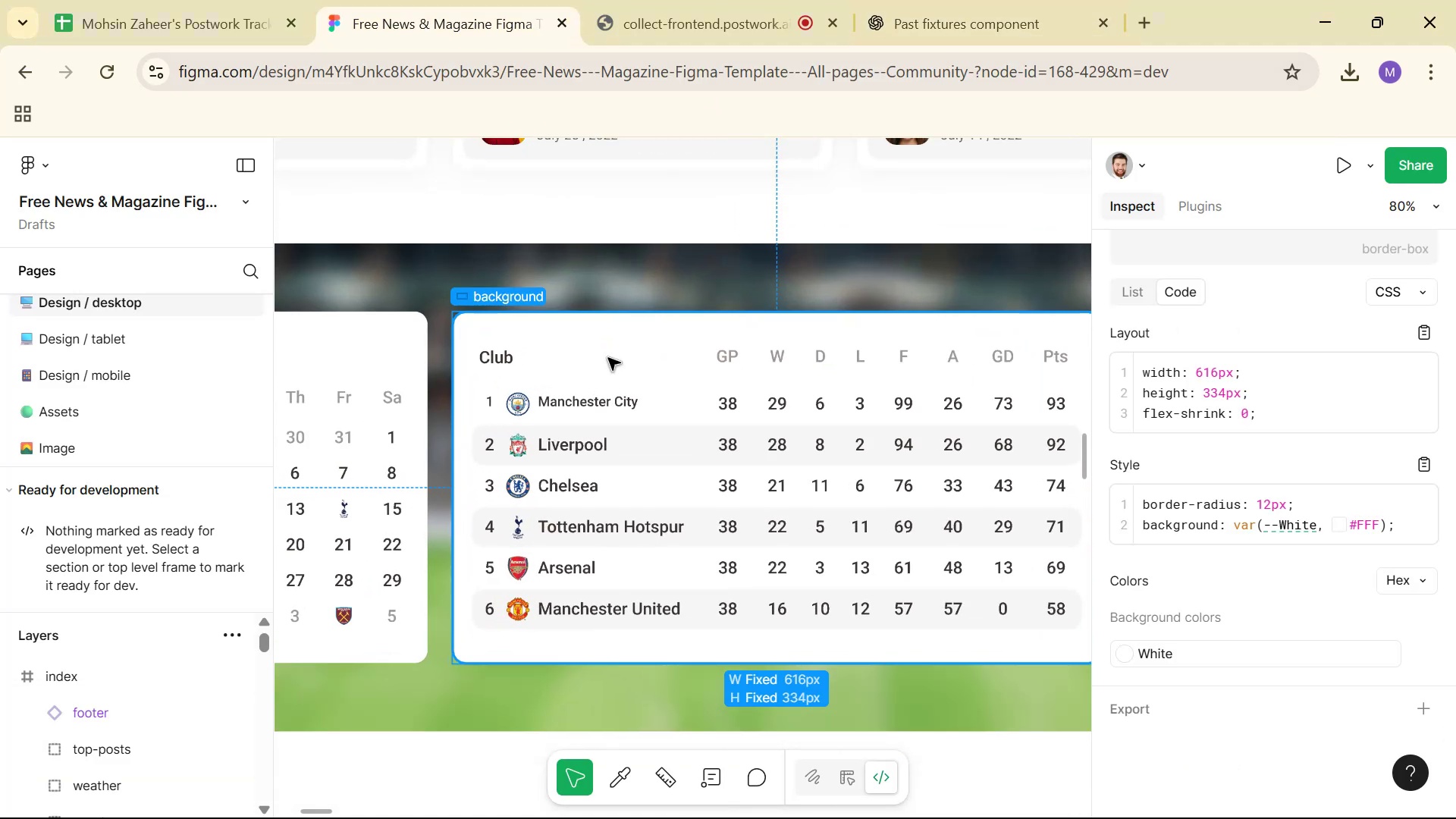 
hold_key(key=Space, duration=1.1)
 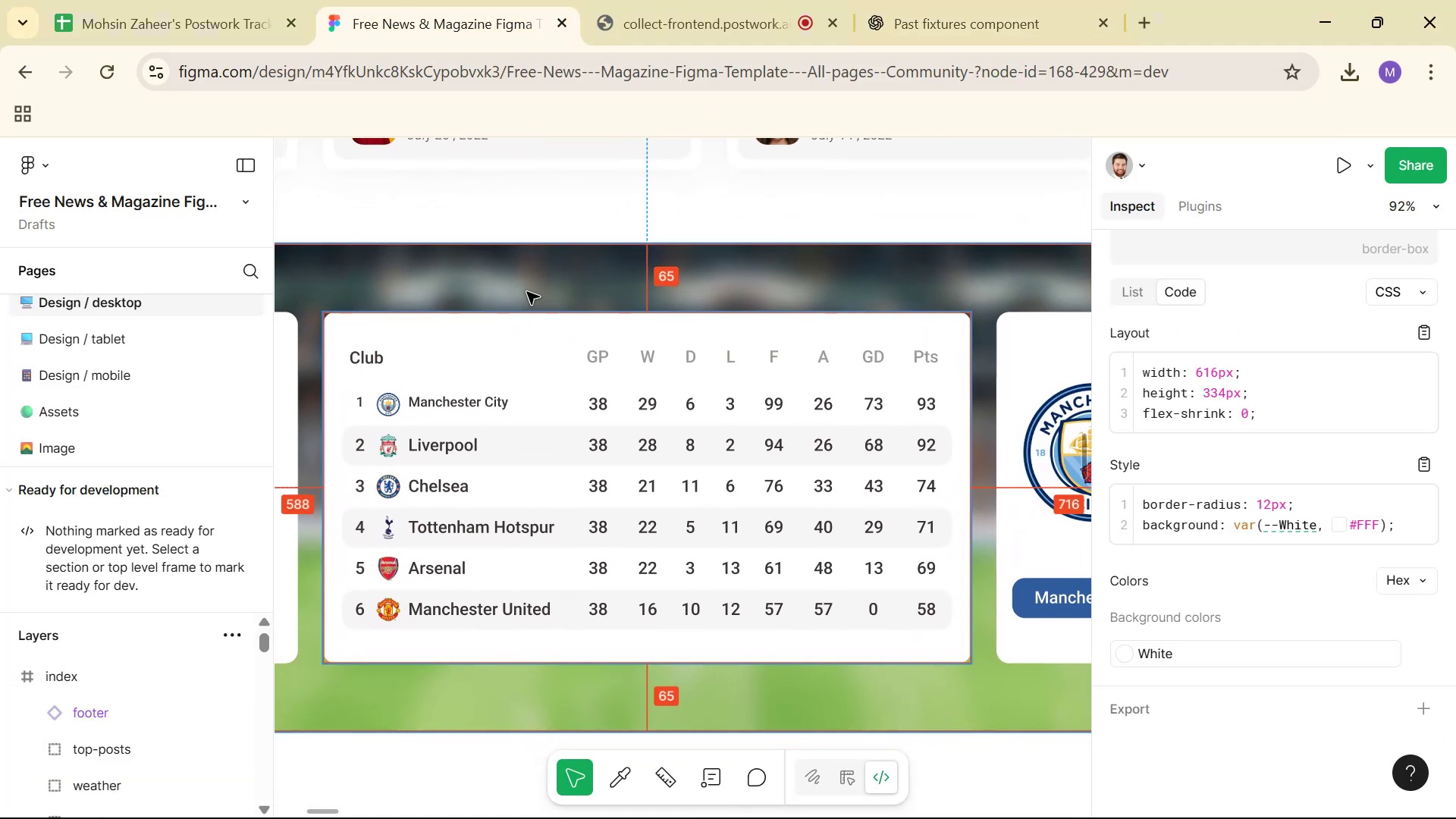 
left_click_drag(start_coordinate=[656, 291], to_coordinate=[526, 291])
 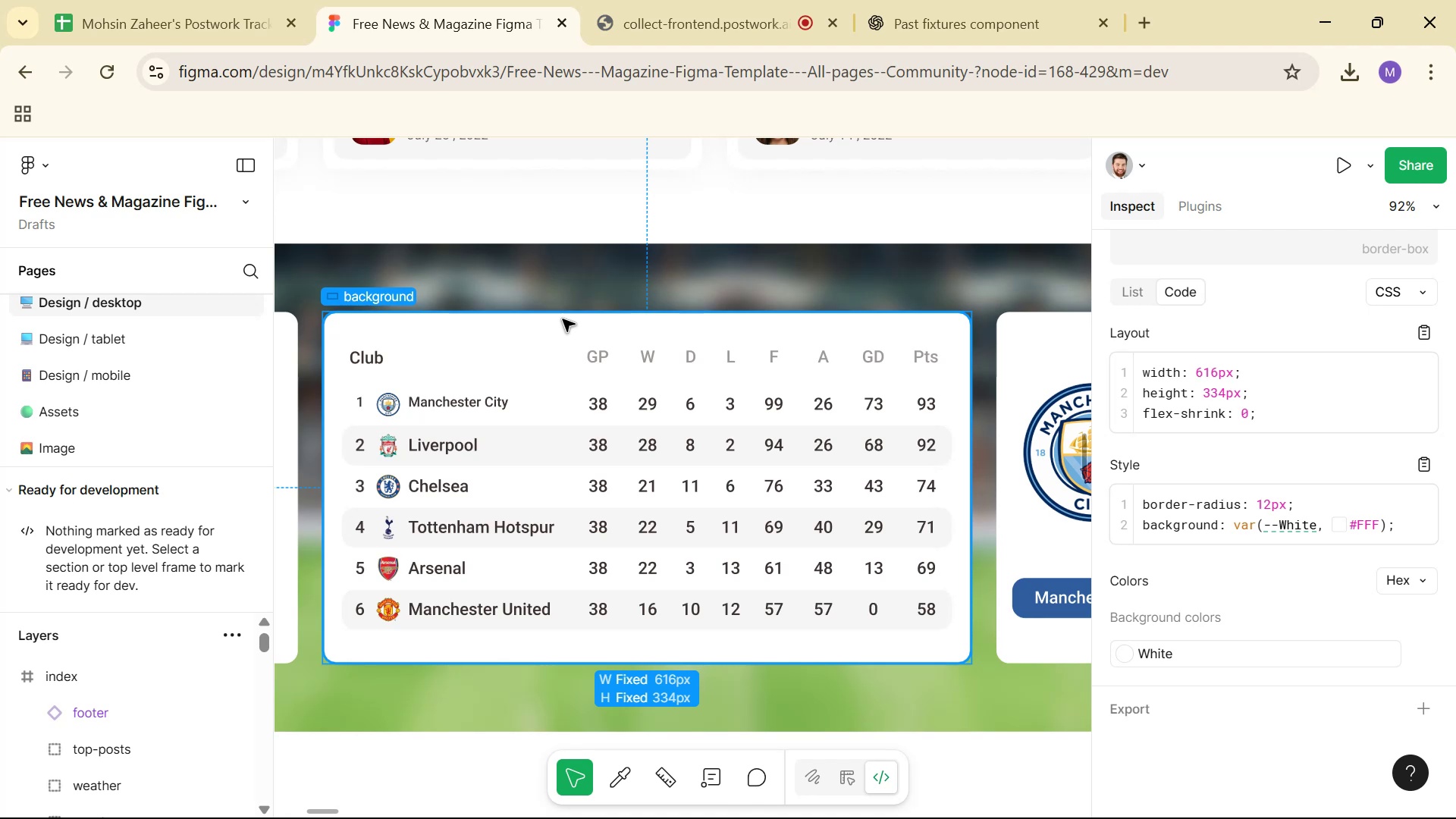 
wait(7.81)
 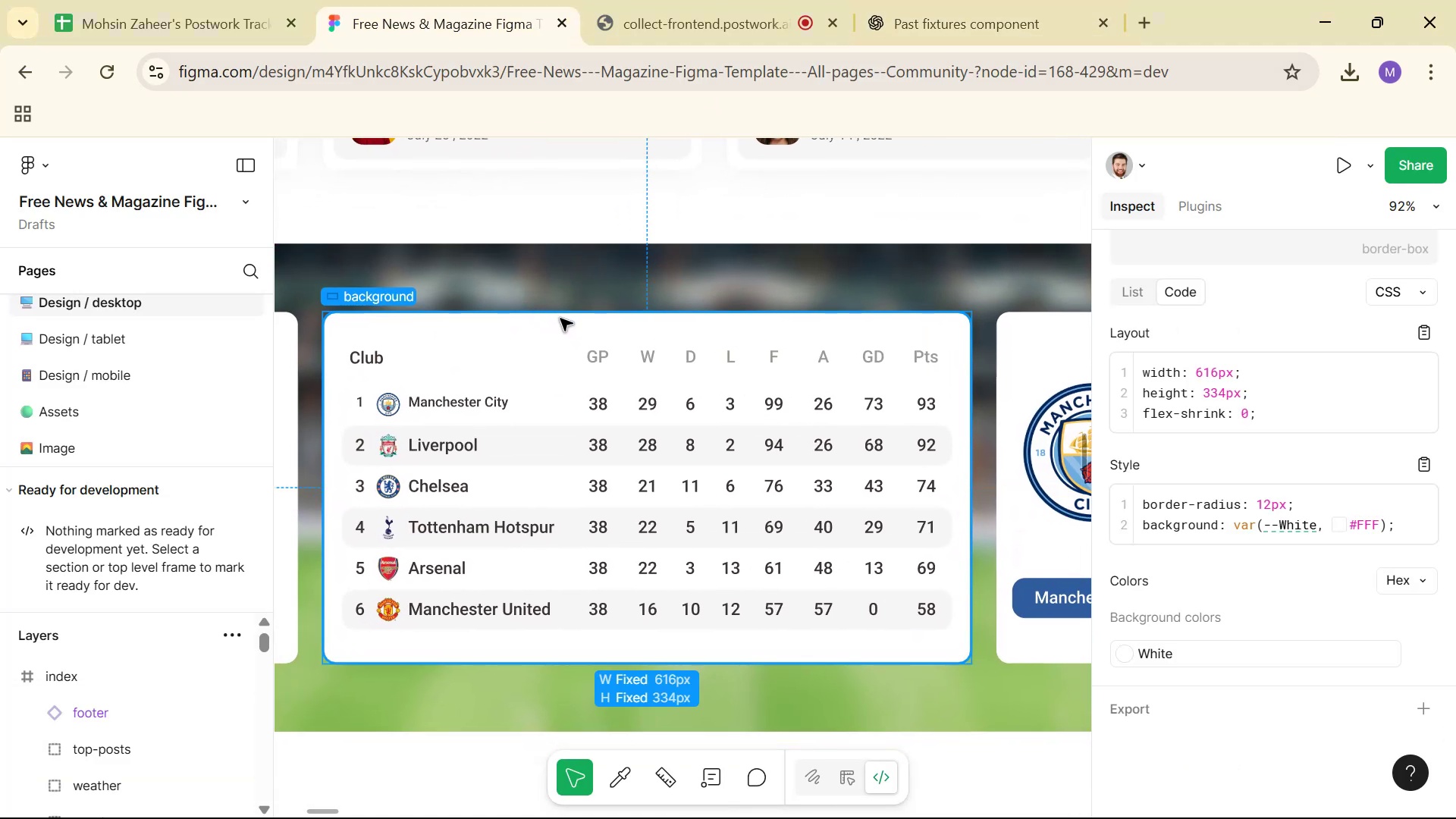 
hold_key(key=ControlLeft, duration=1.07)
left_click([369, 366])
 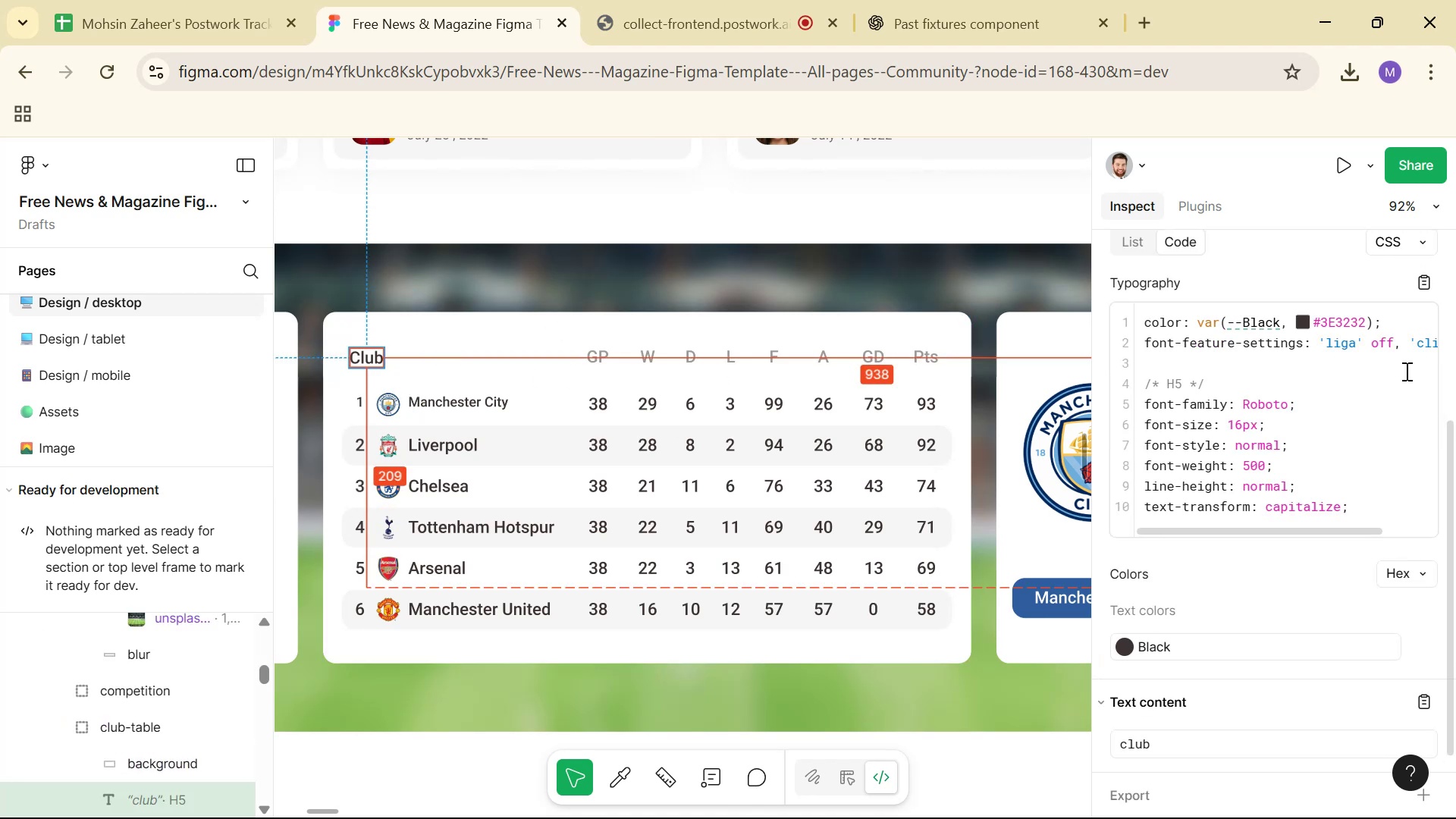 
left_click([1434, 275])
 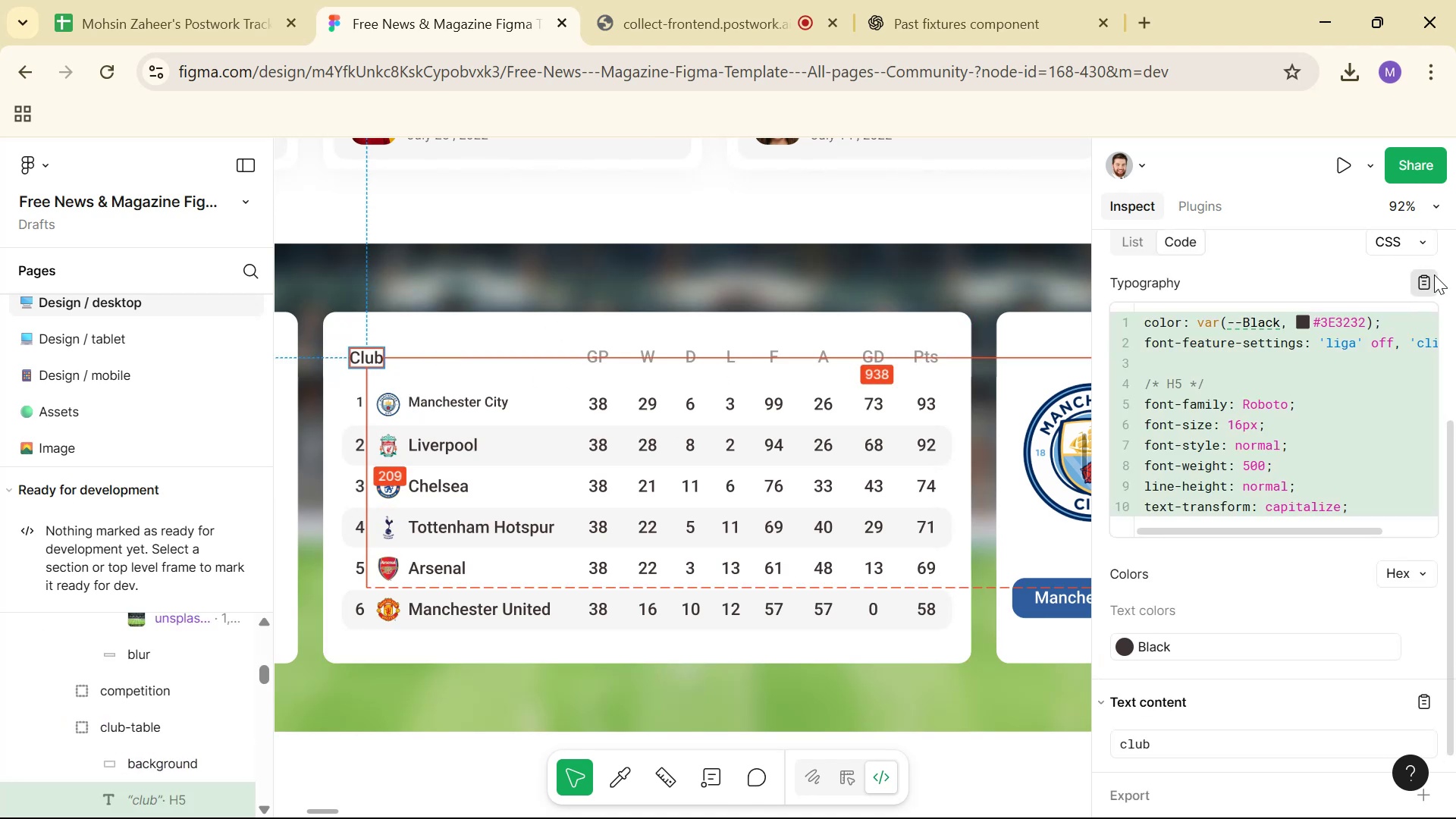 
key(Alt+Tab)
 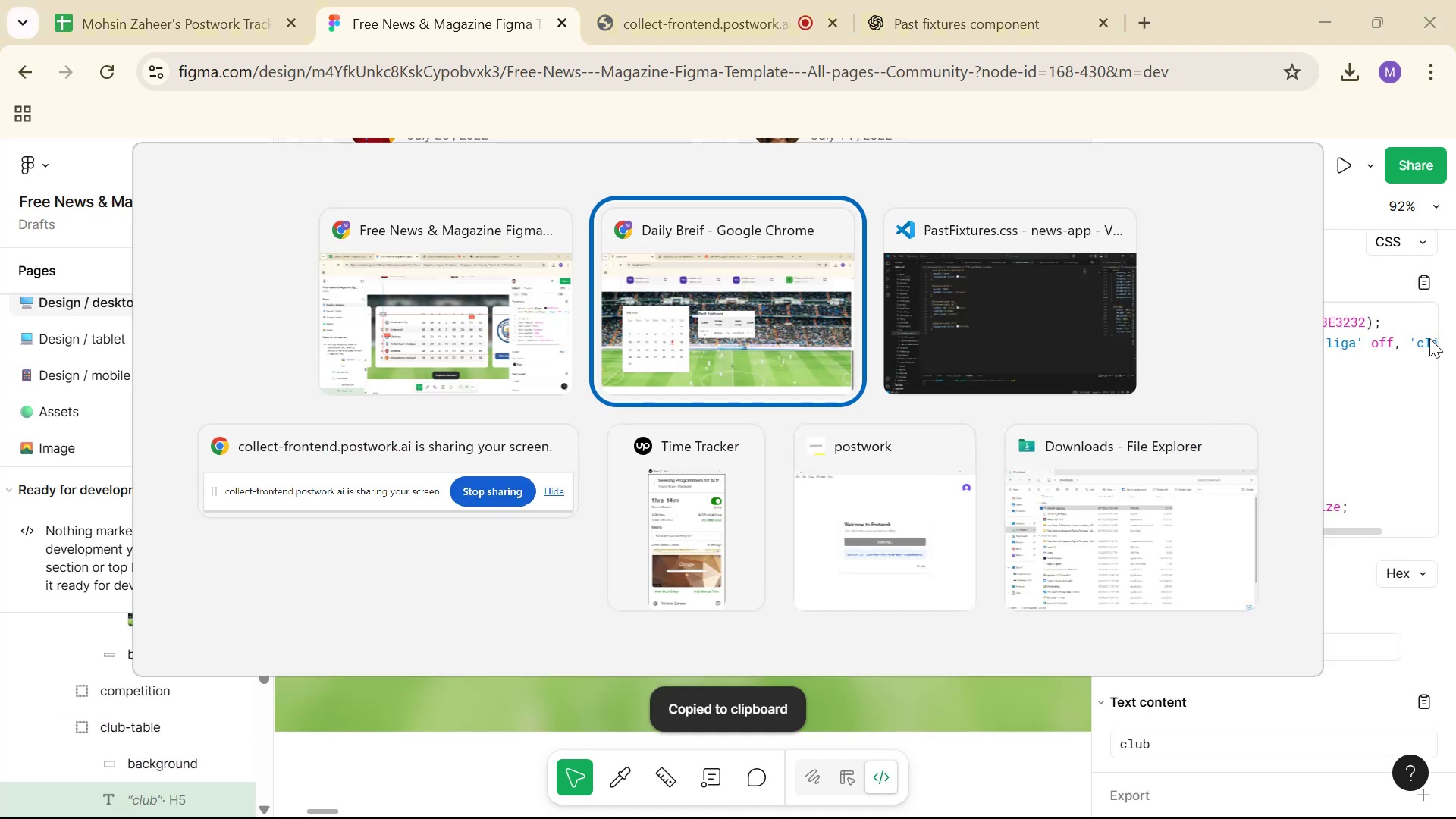 
key(Alt+Tab)
 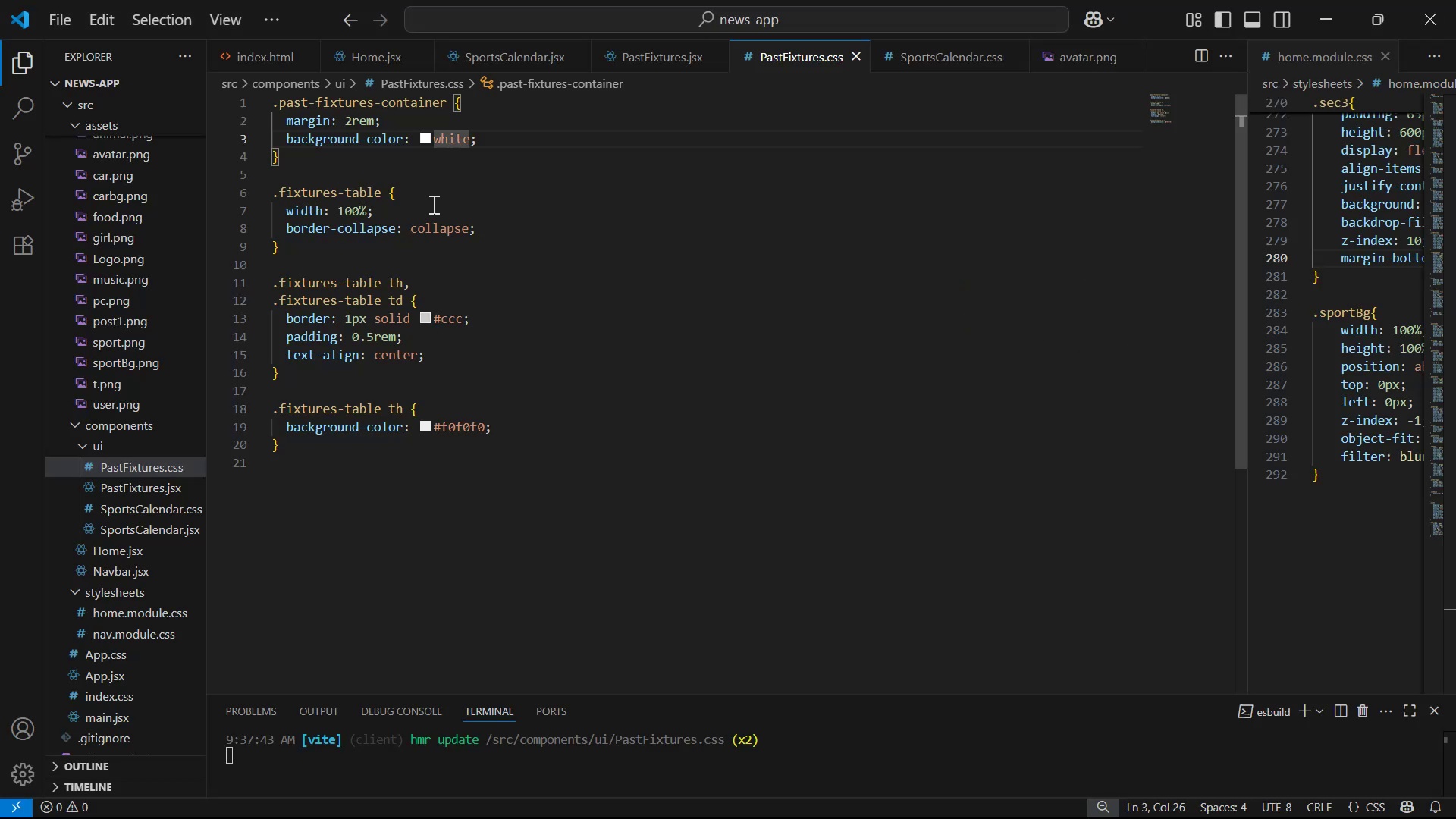 
left_click([563, 222])
 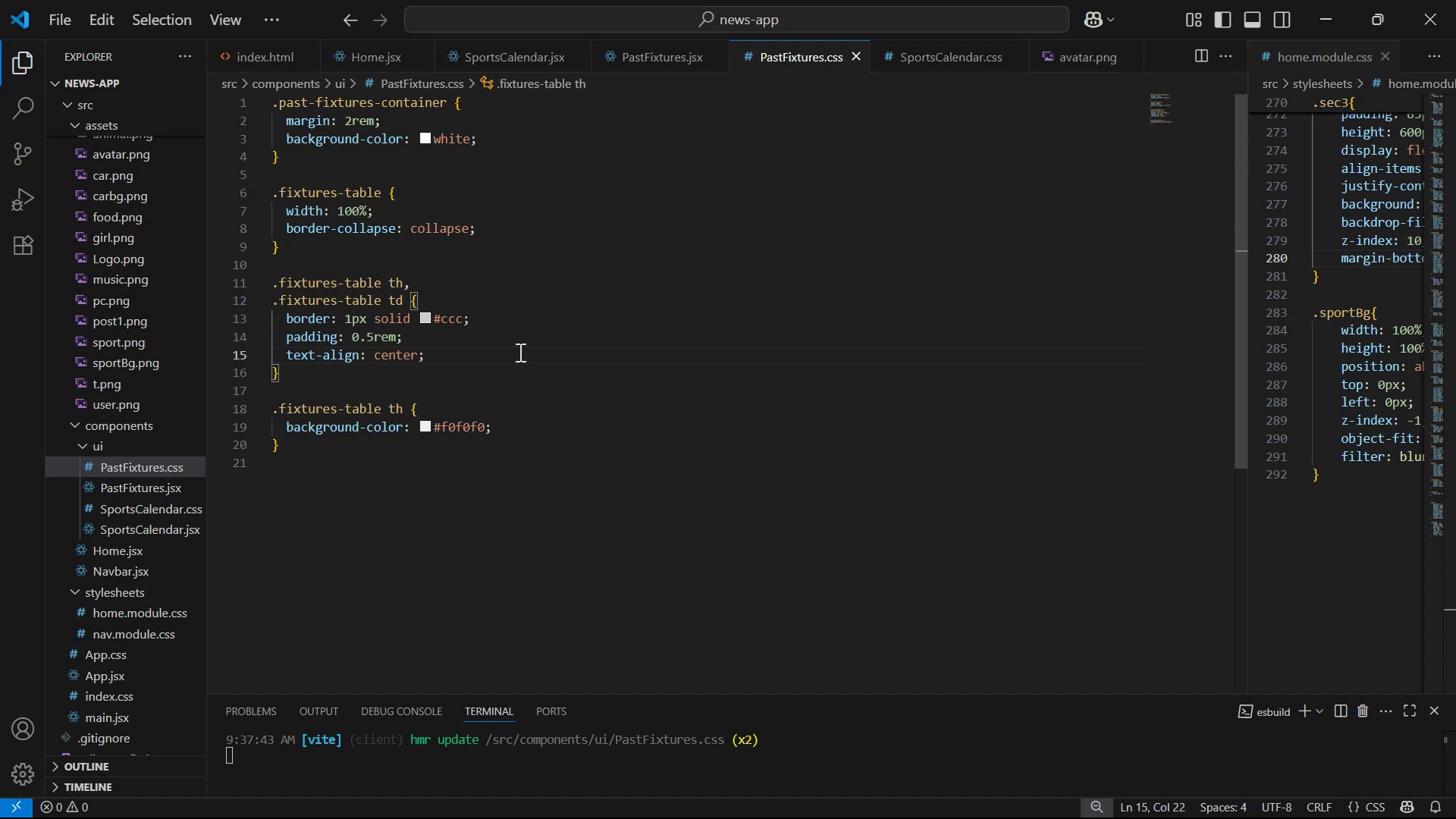 
key(Enter)
 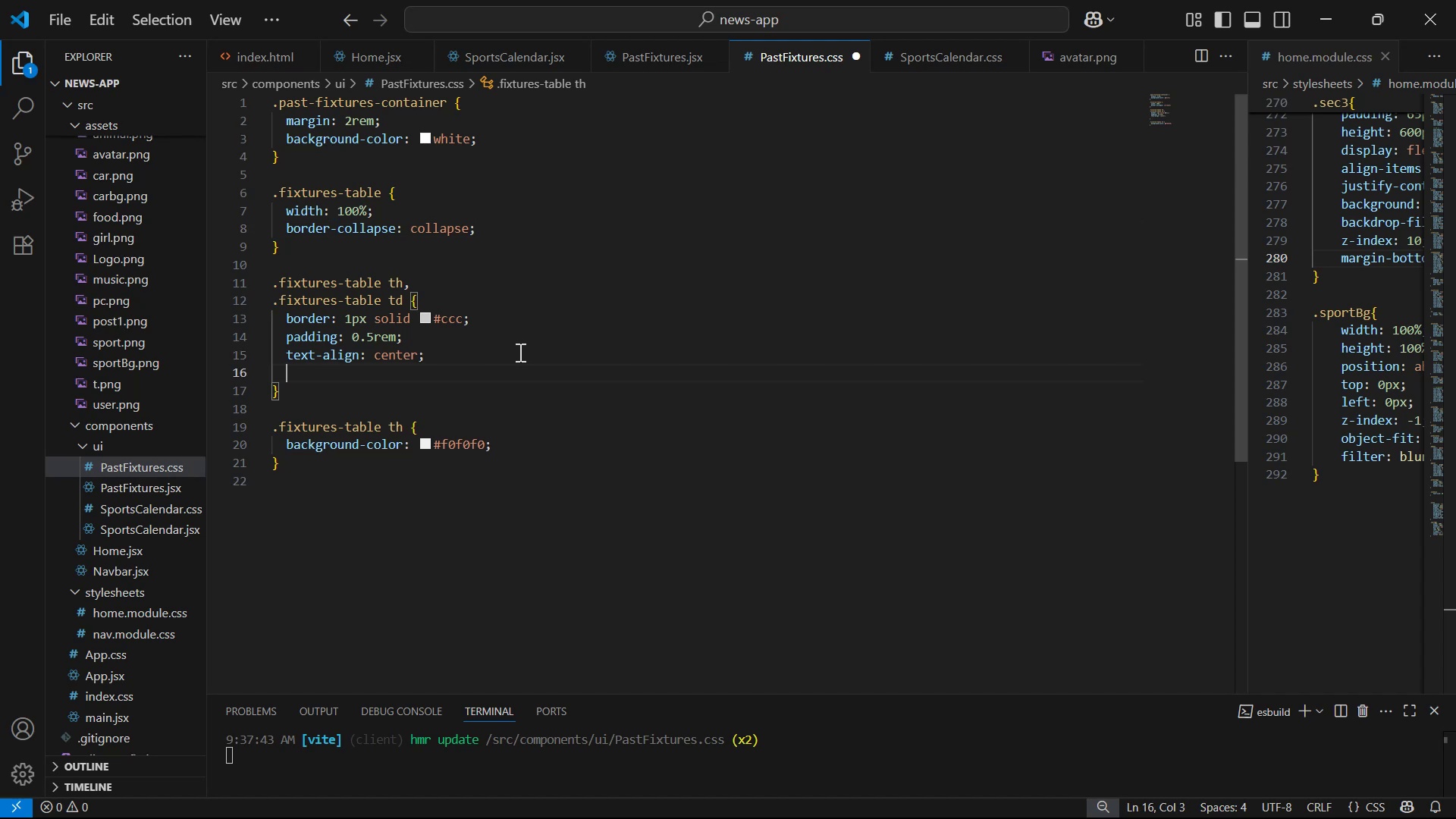 
key(Control+V)
 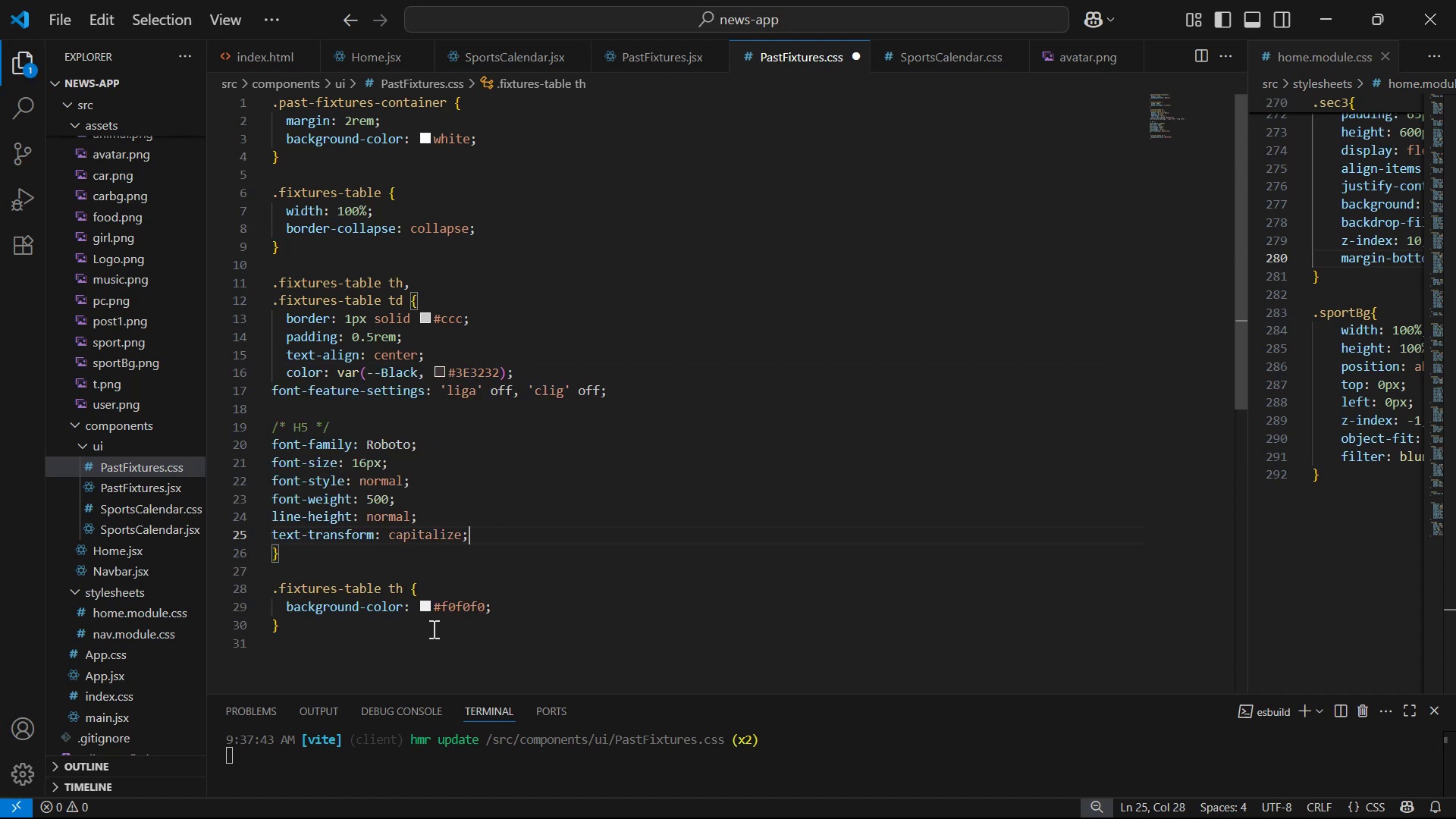 
left_click_drag(start_coordinate=[501, 538], to_coordinate=[231, 385])
 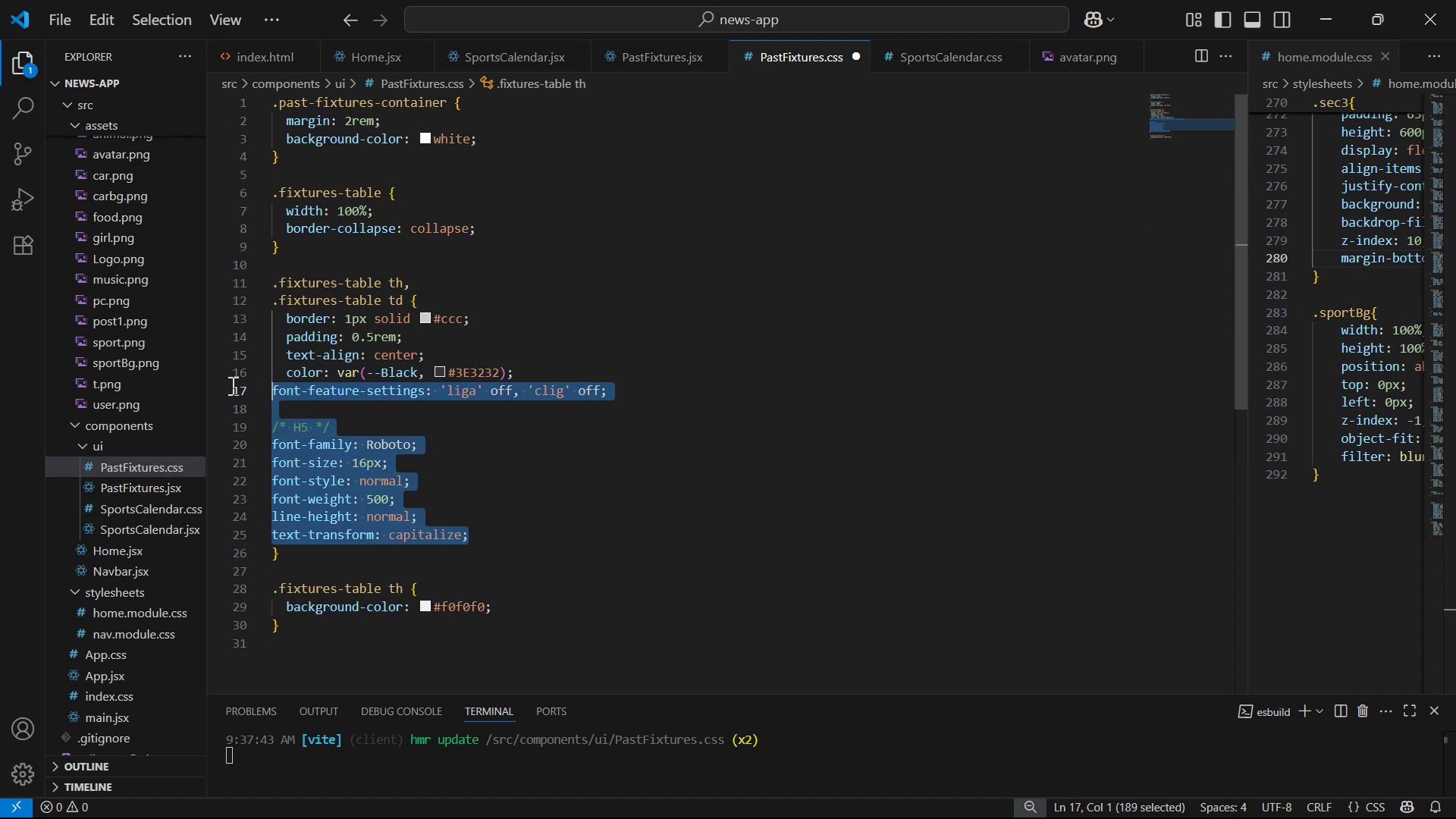 
key(Tab)
 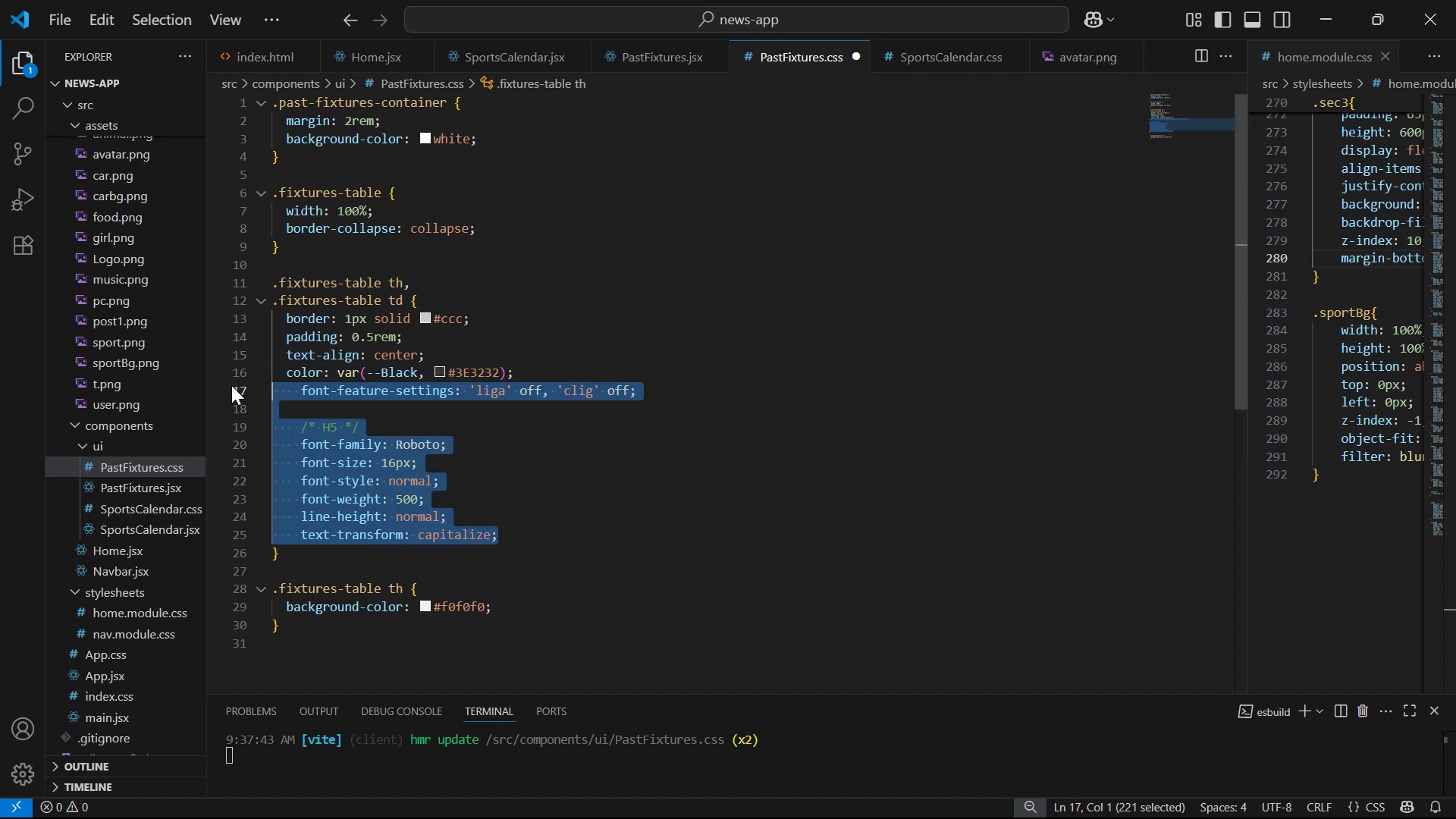 
key(Control+S)
 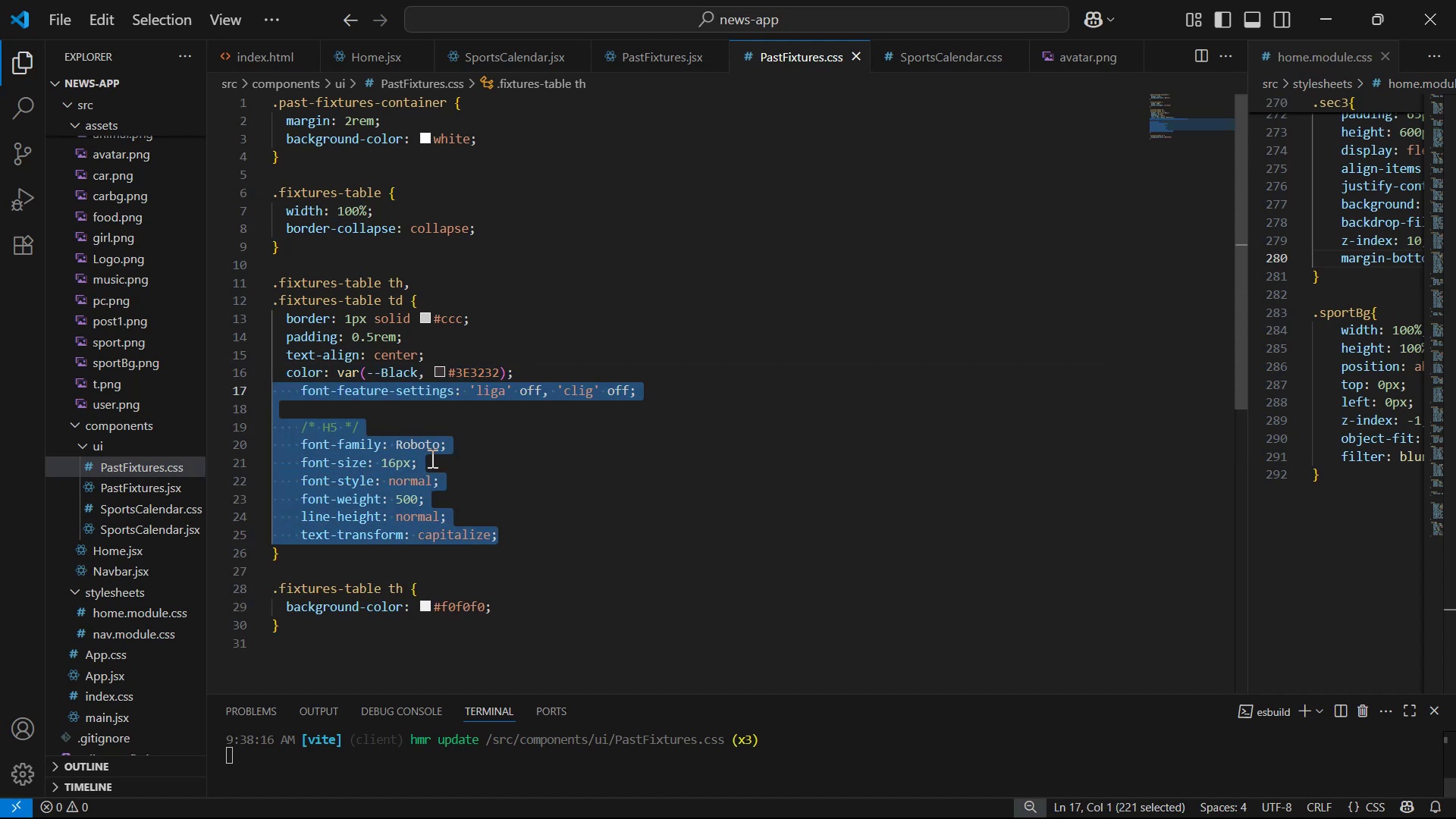 
key(Alt+Tab)
 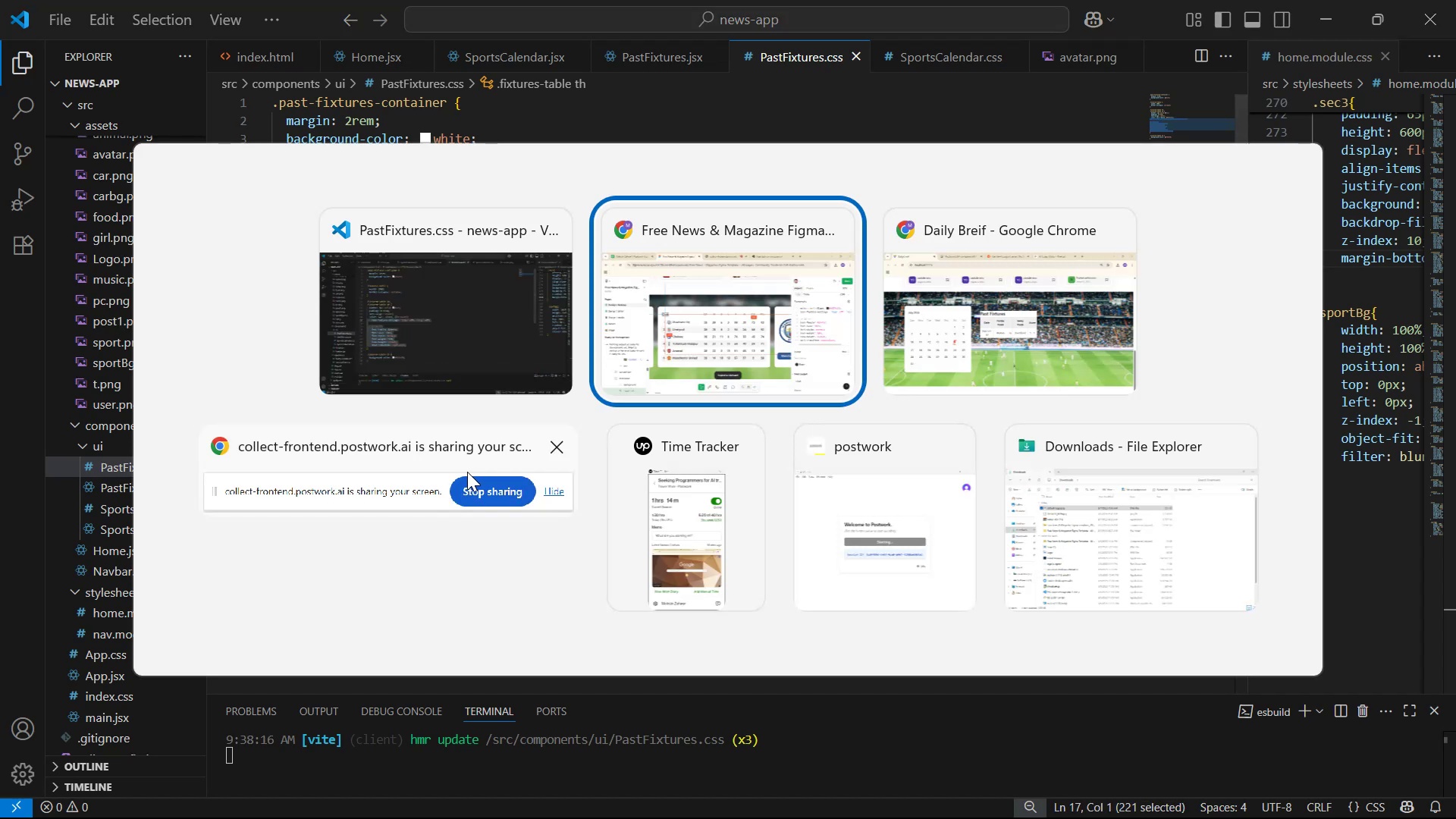 
key(Alt+Tab)
 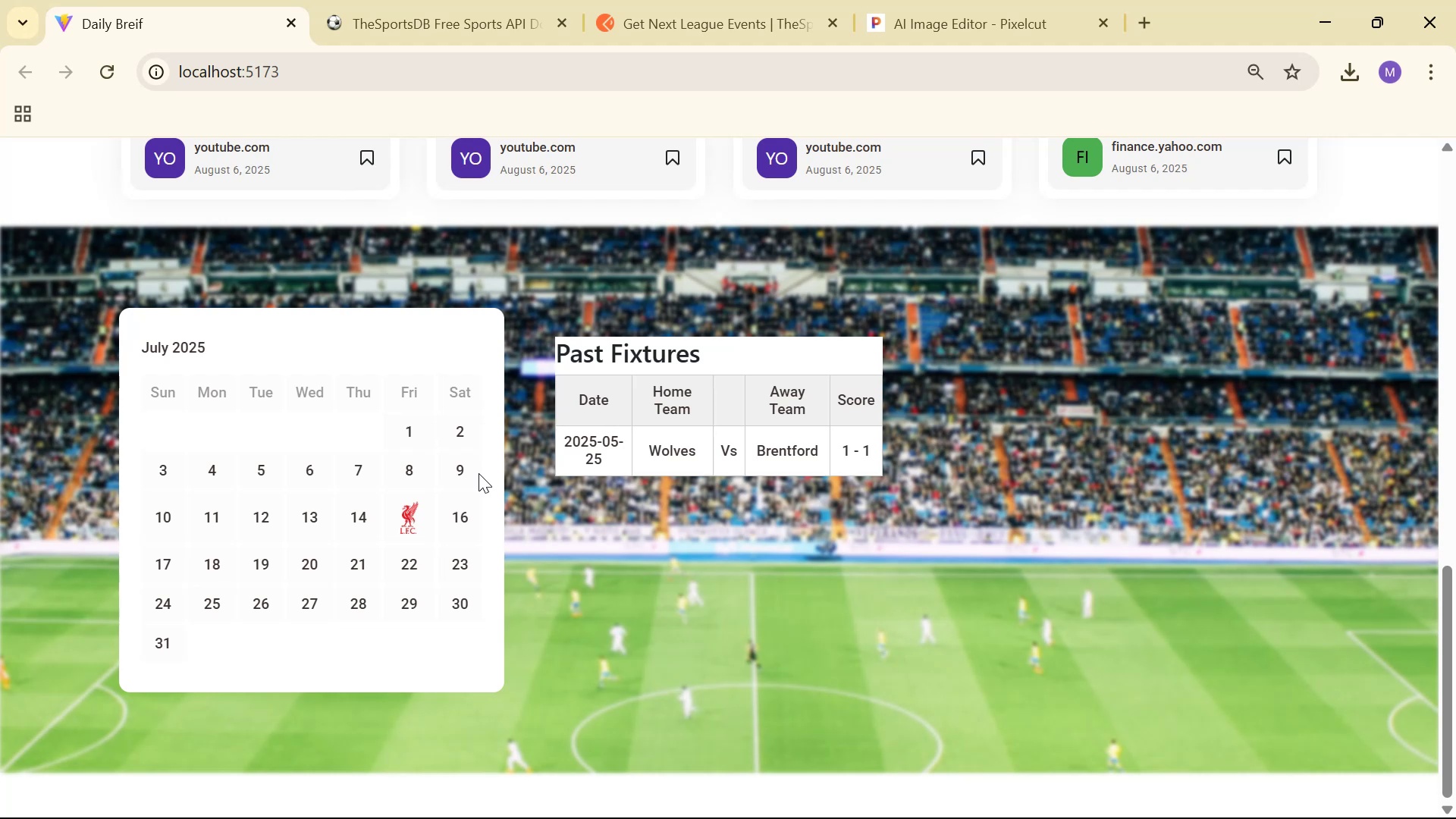 
key(Alt+Tab)
 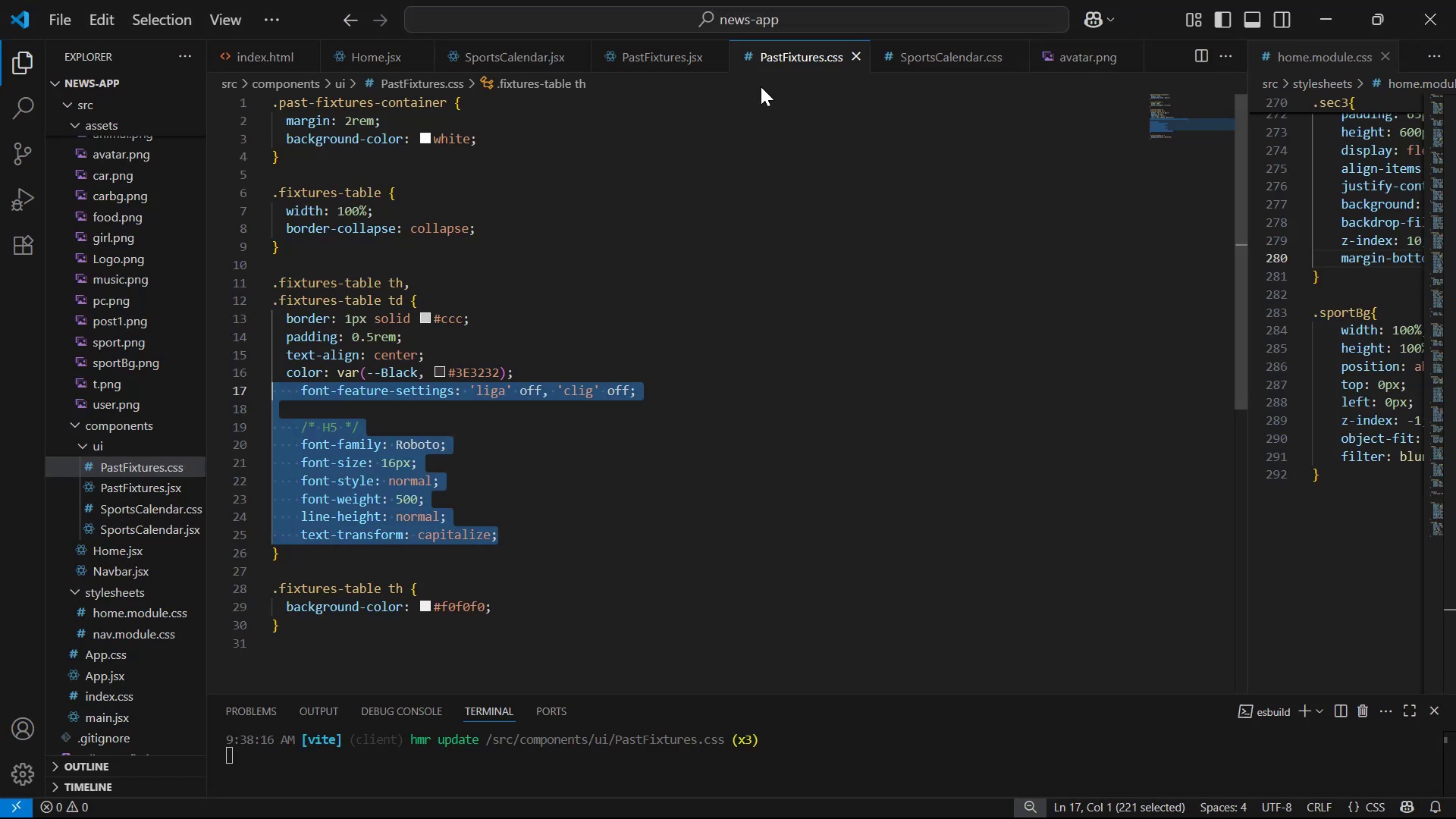 
left_click([657, 56])
 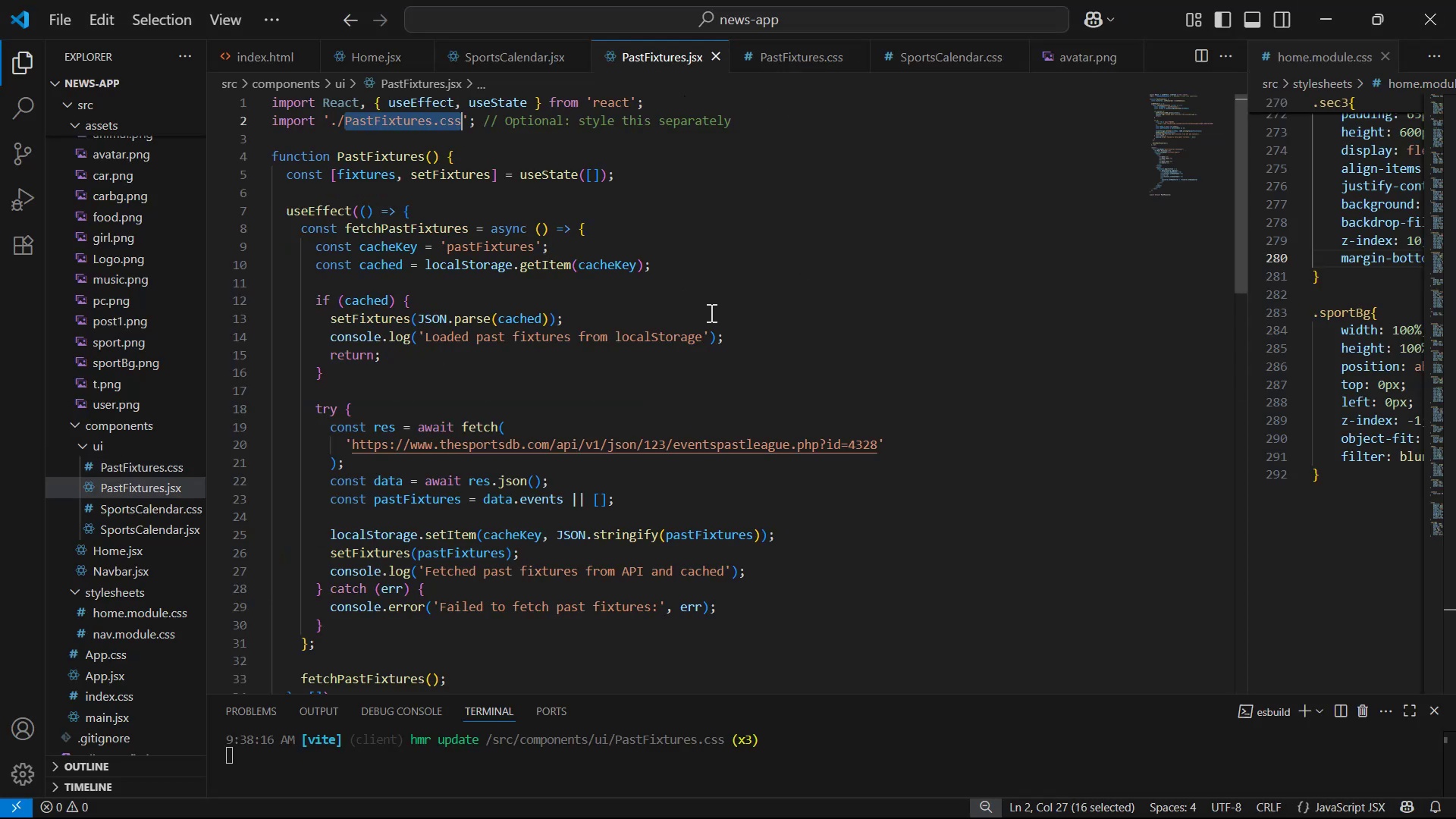 
scroll: coordinate [697, 347], scroll_direction: down, amount: 9.0
 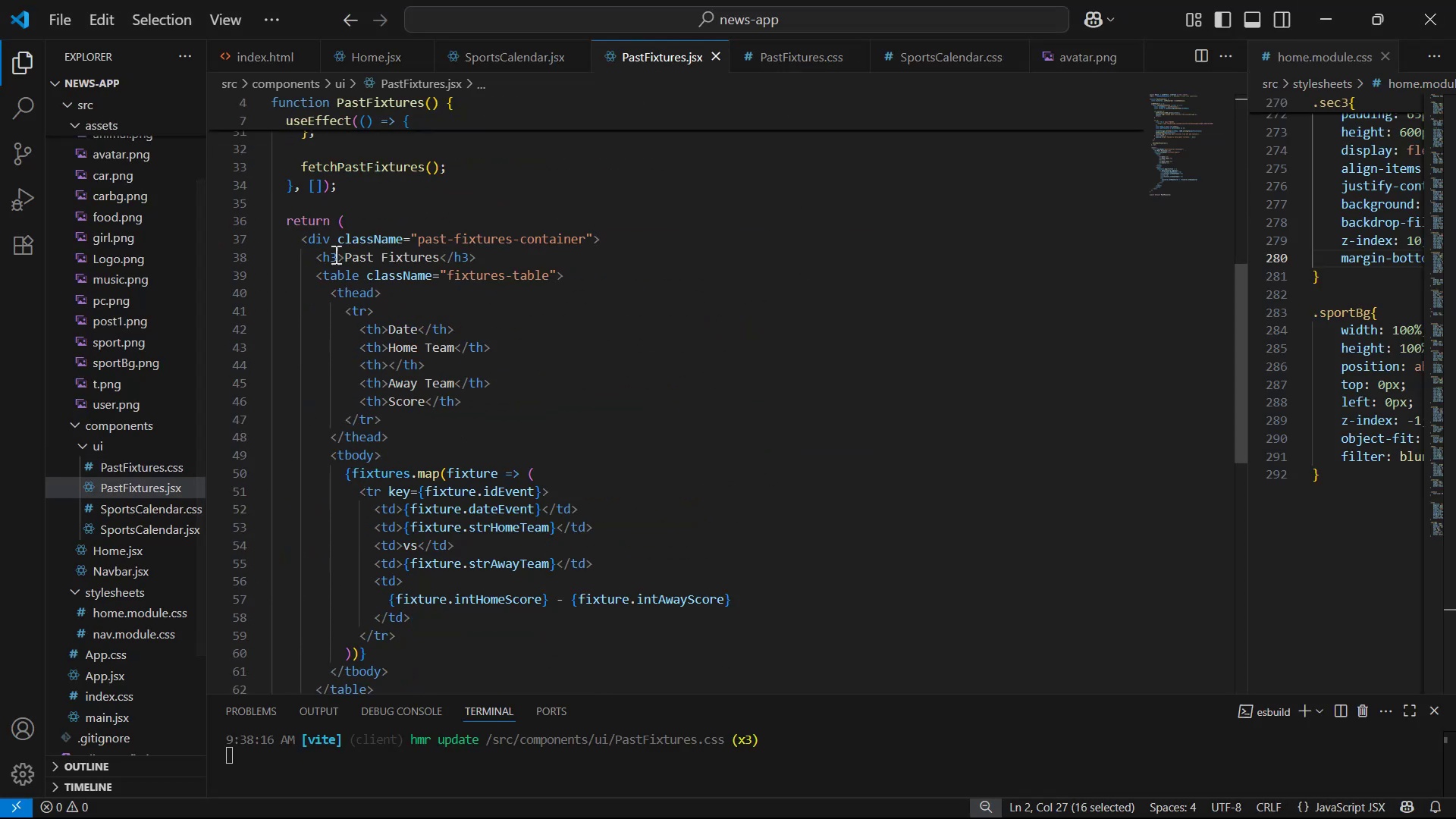 
left_click([337, 256])
 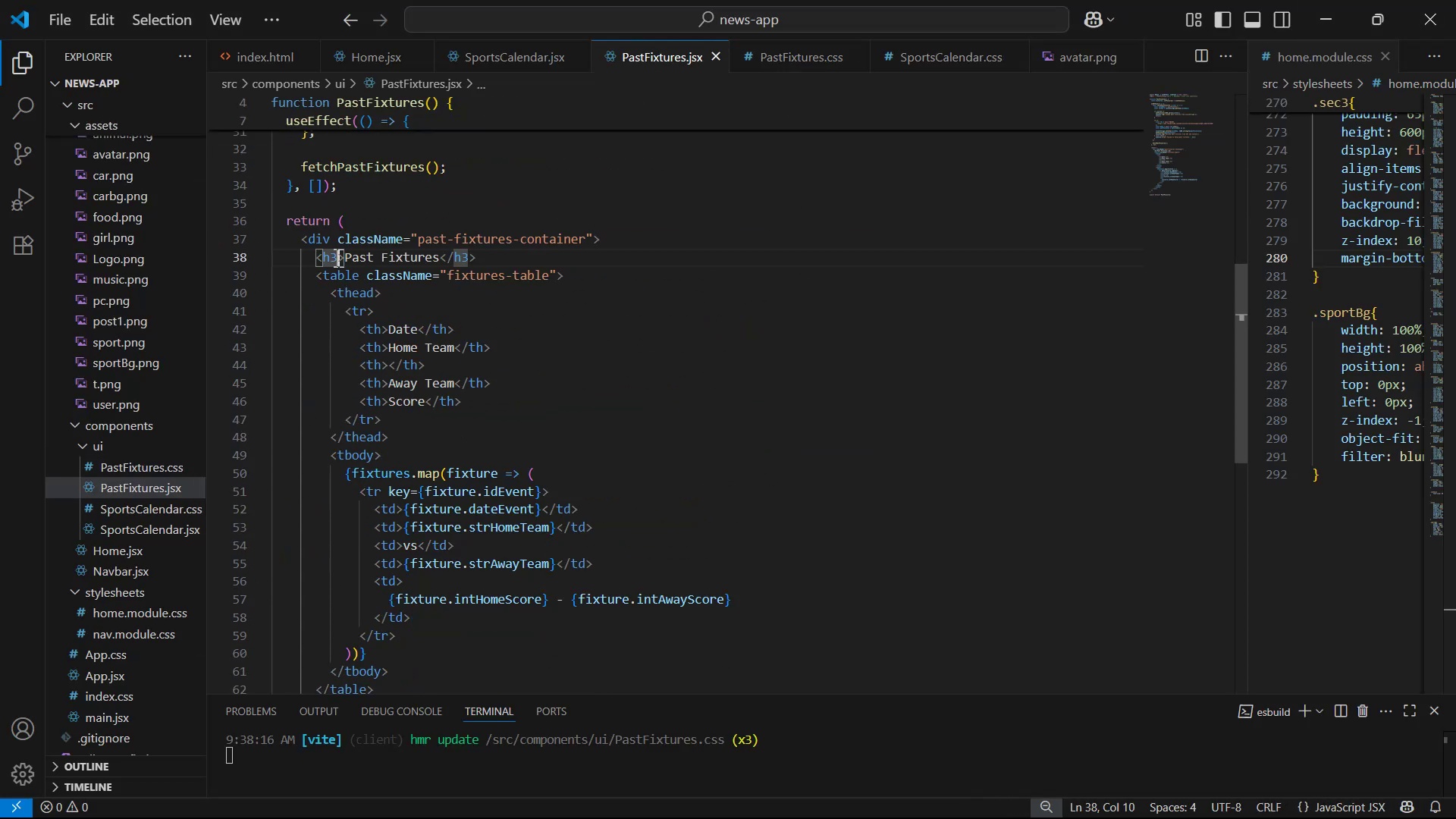 
type( cla)
 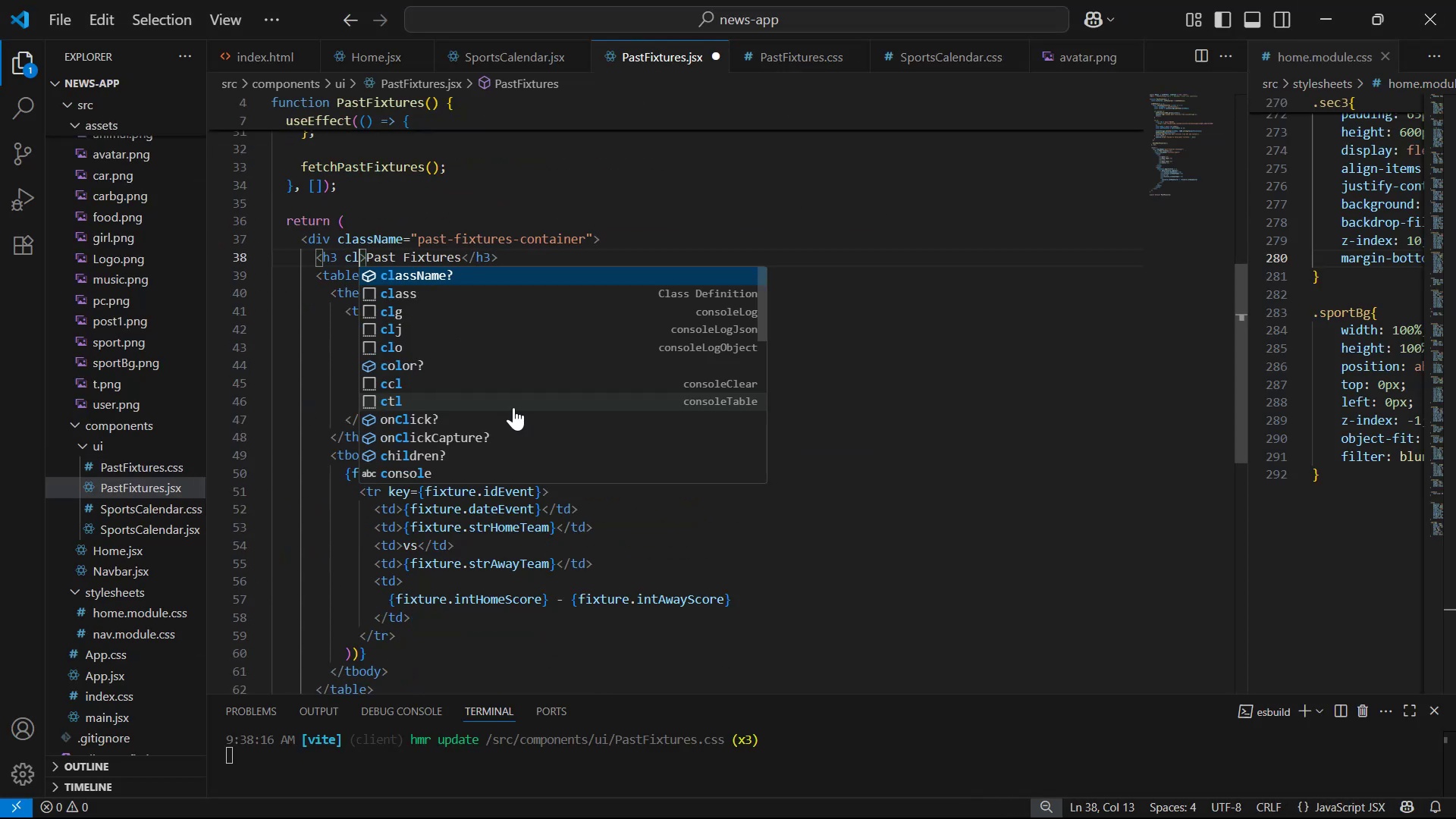 
key(Enter)
 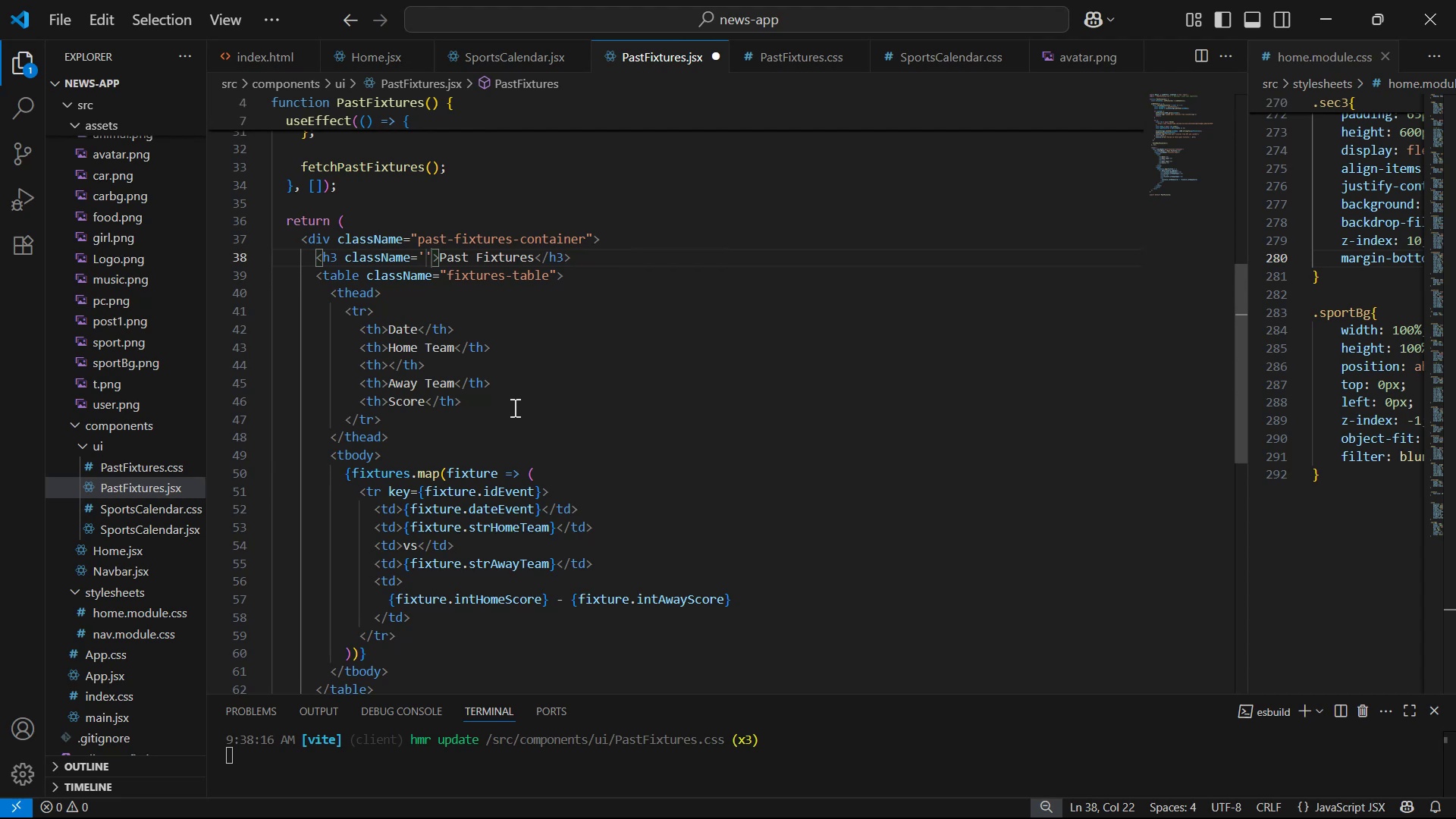 
type(pg-title )
key(Backspace)
 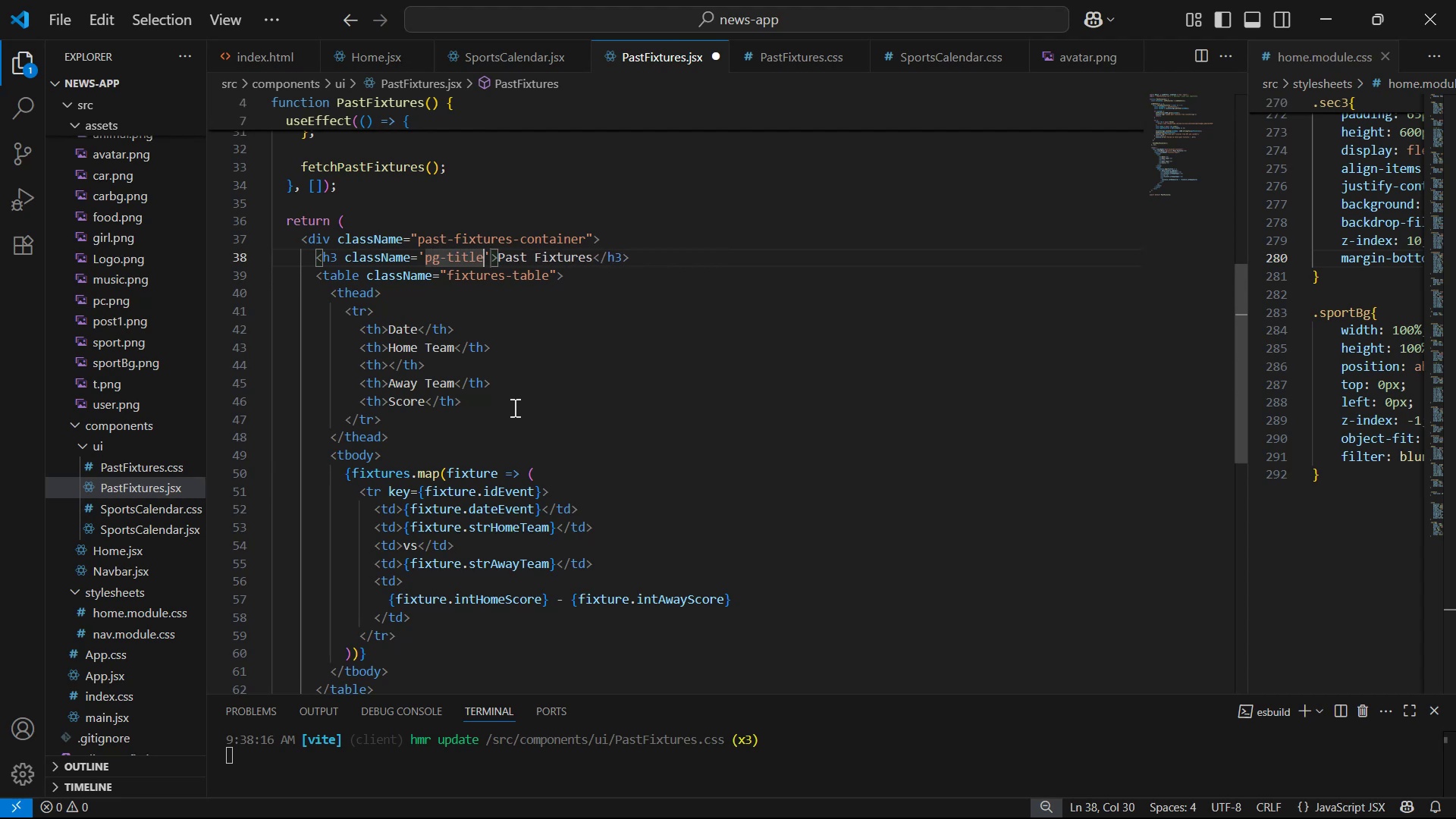 
key(Control+S)
 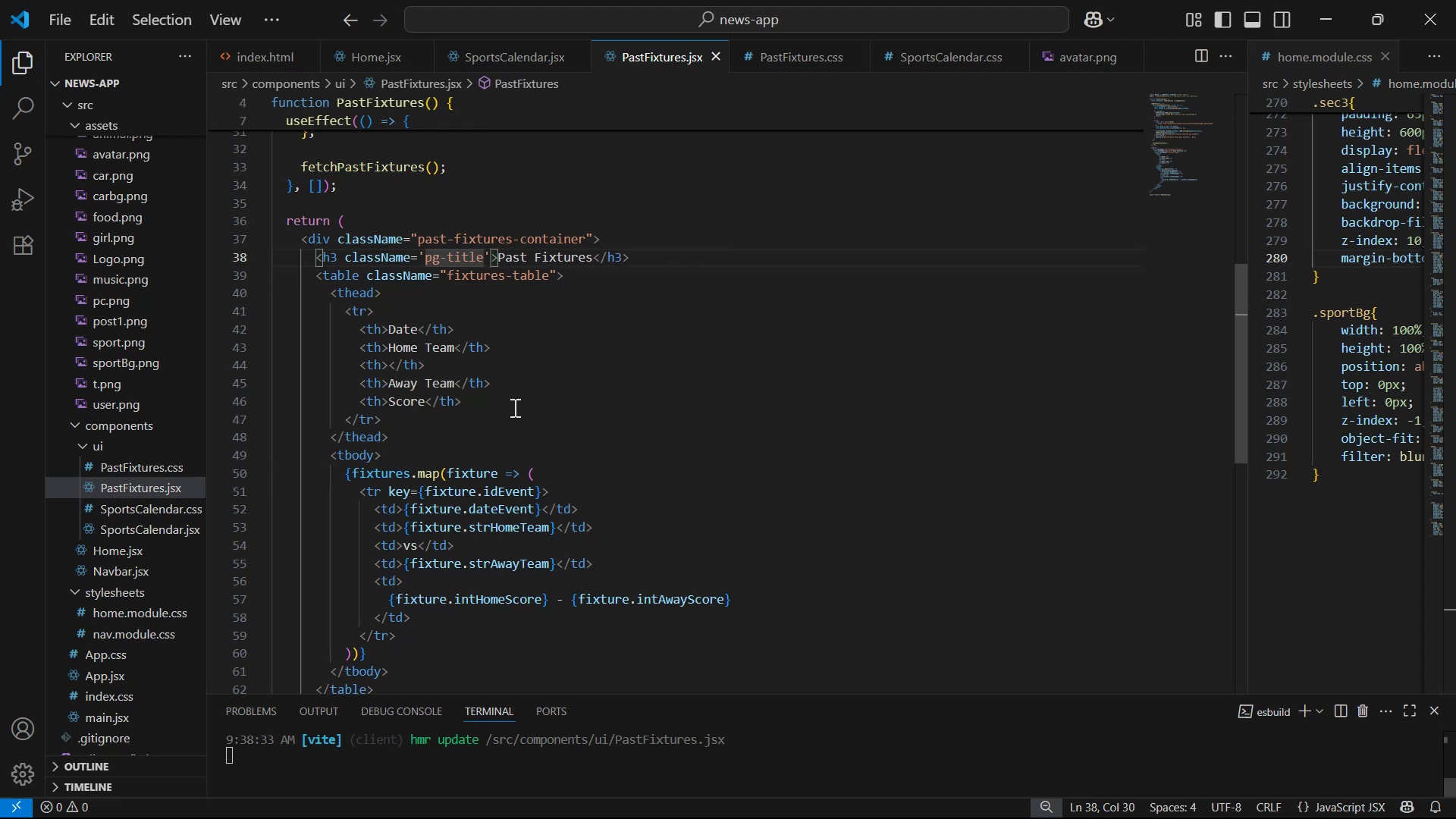 
key(Control+ControlRight)
 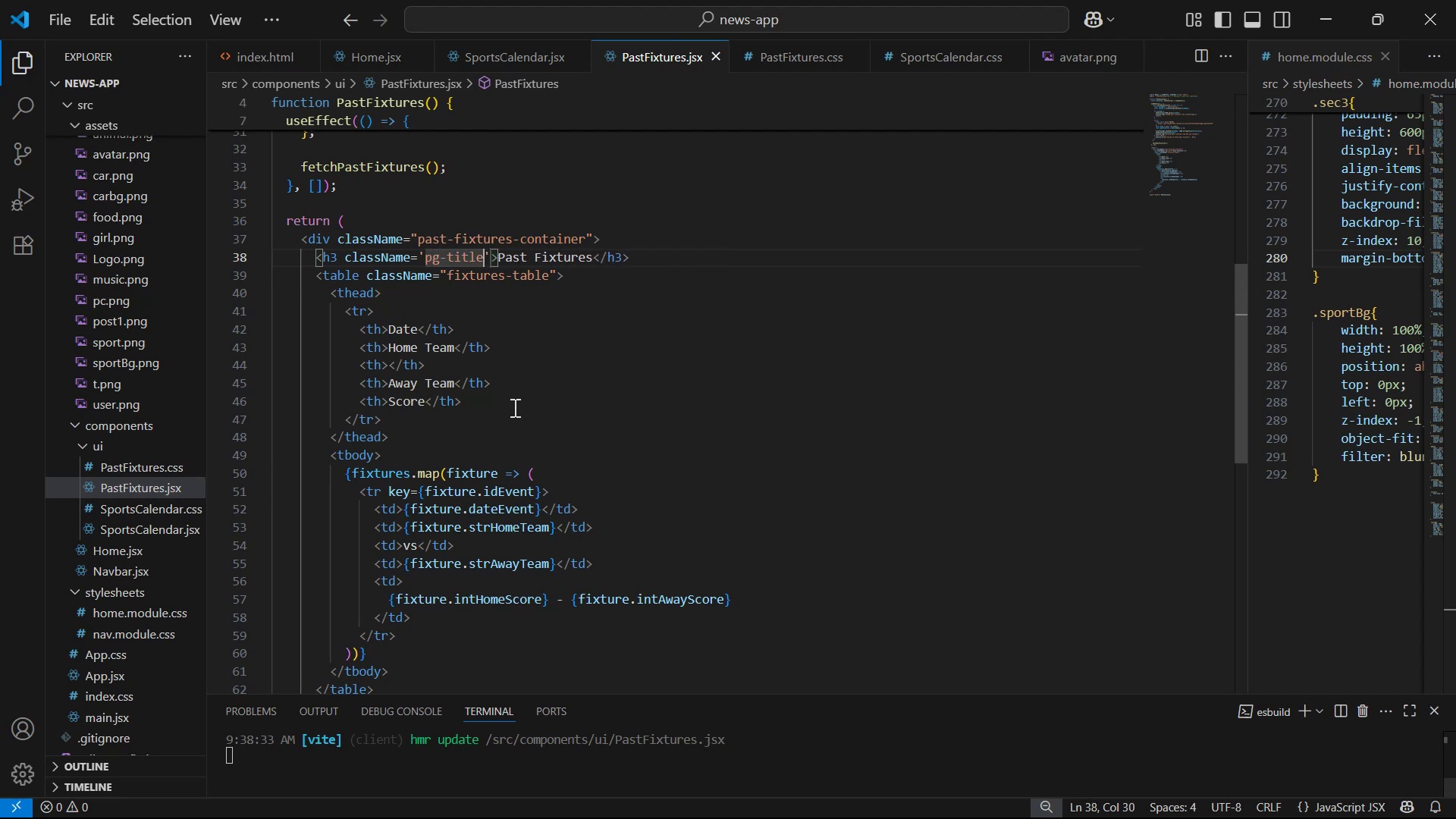 
key(ArrowLeft)
 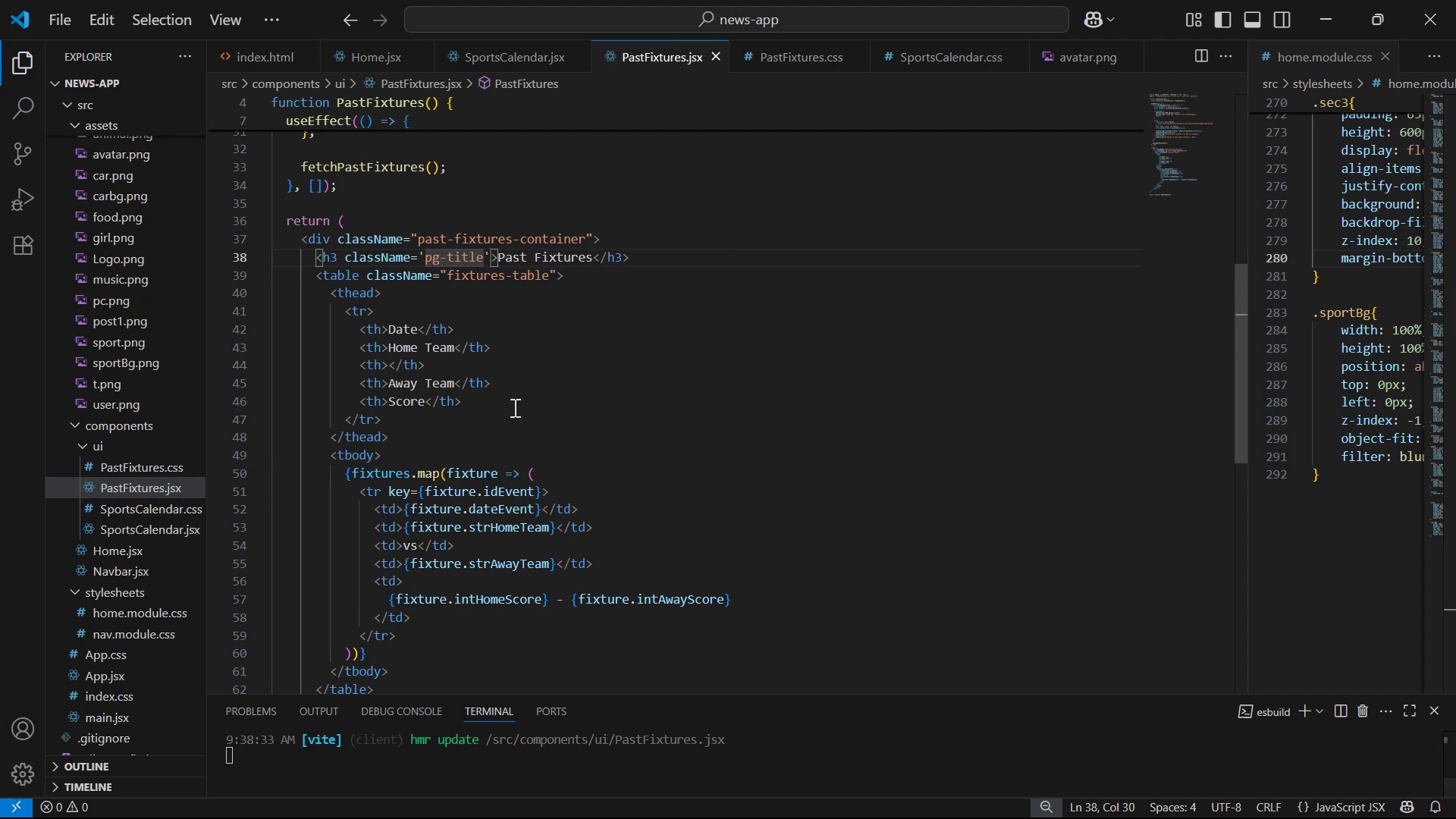 
key(ArrowLeft)
 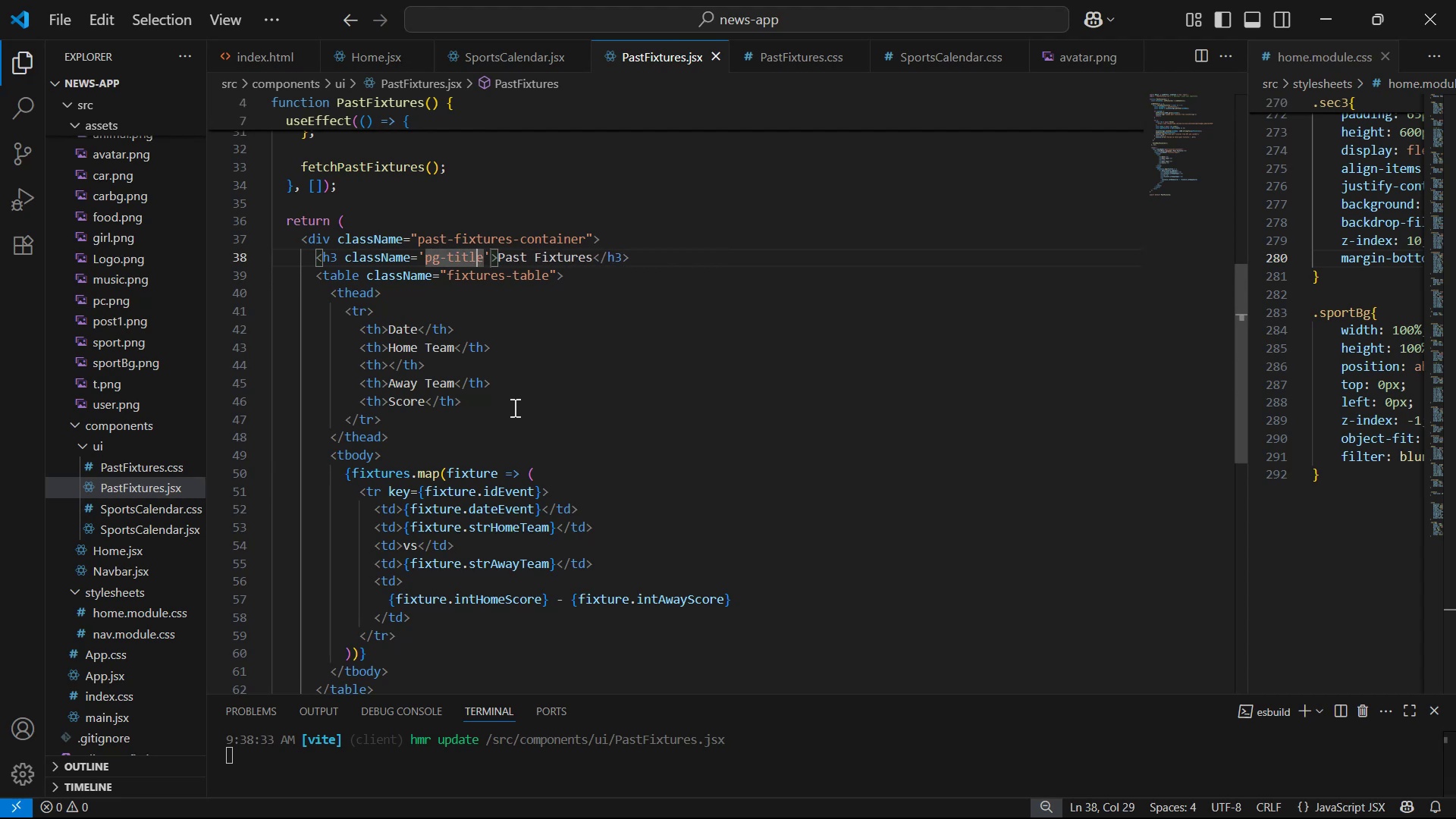 
key(ArrowLeft)
 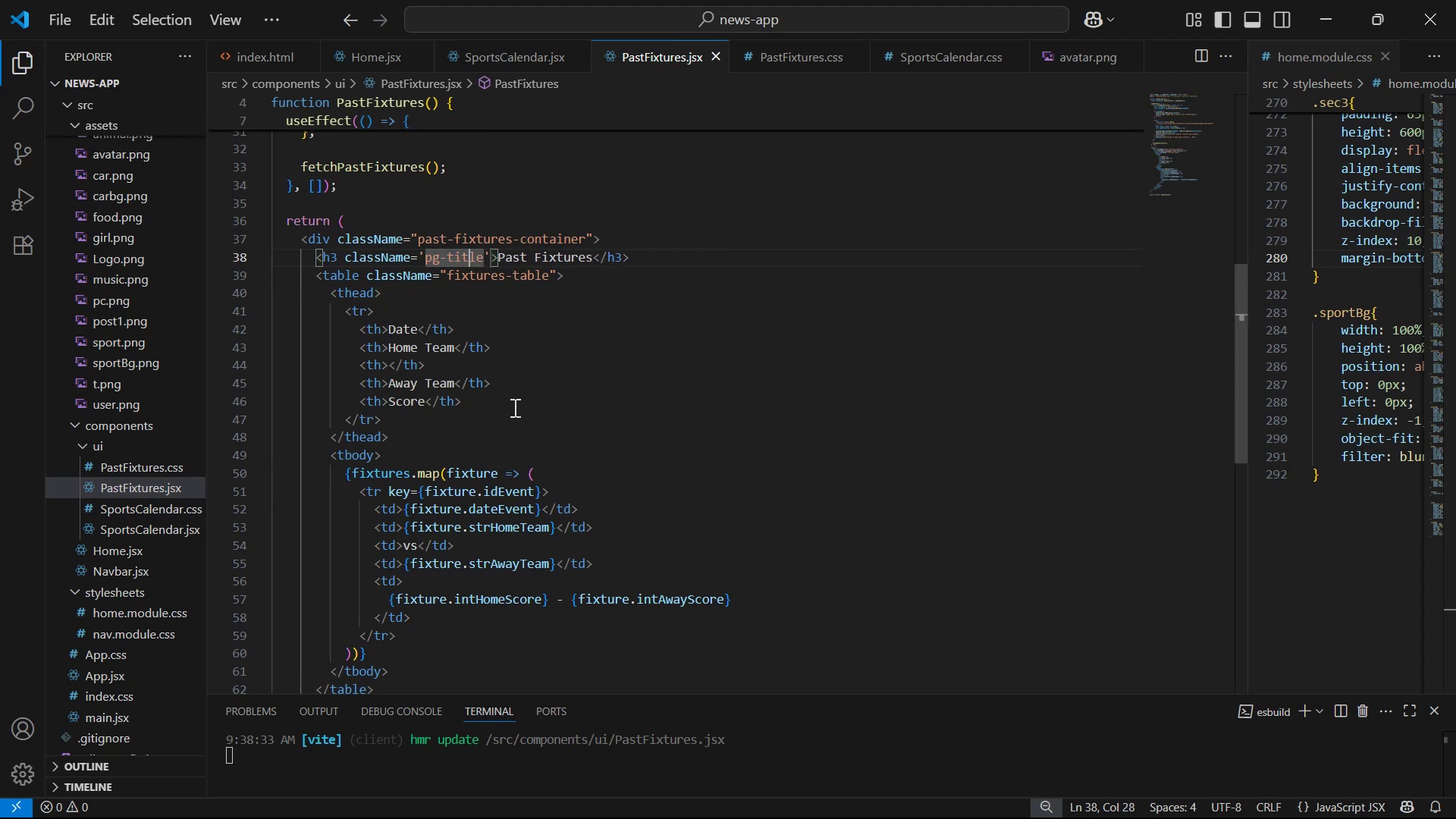 
key(ArrowLeft)
 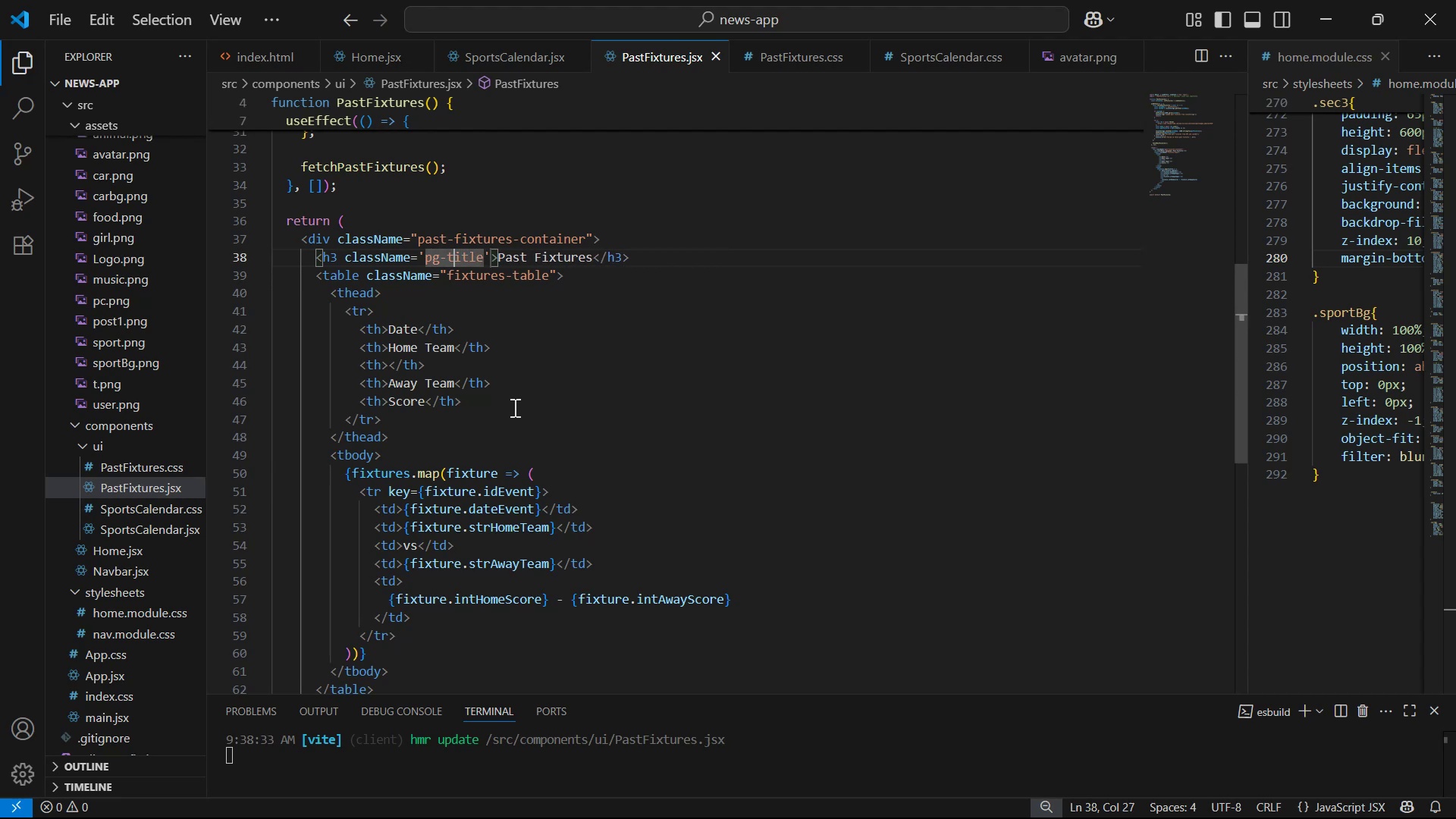 
key(ArrowLeft)
 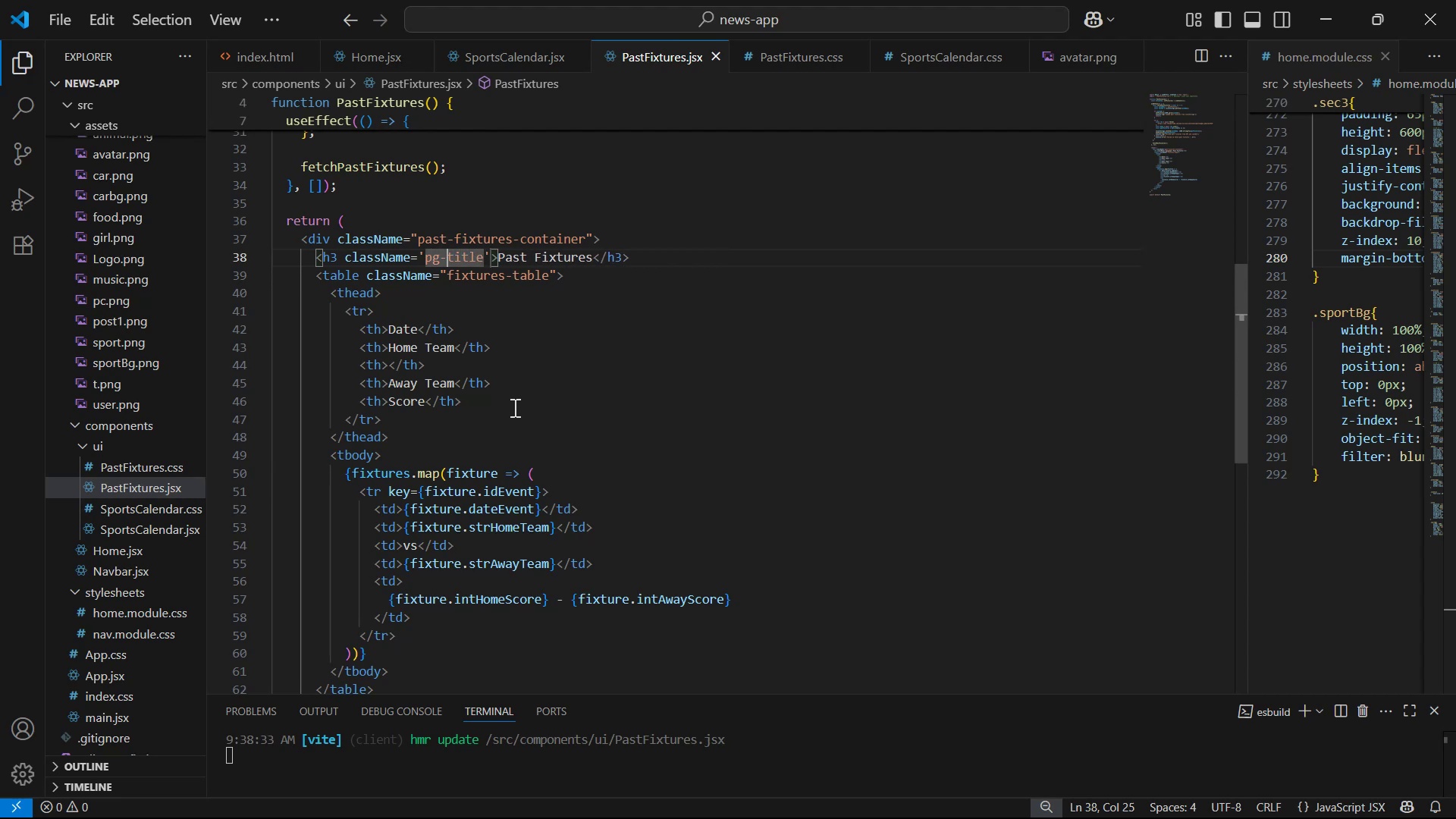 
key(ArrowLeft)
 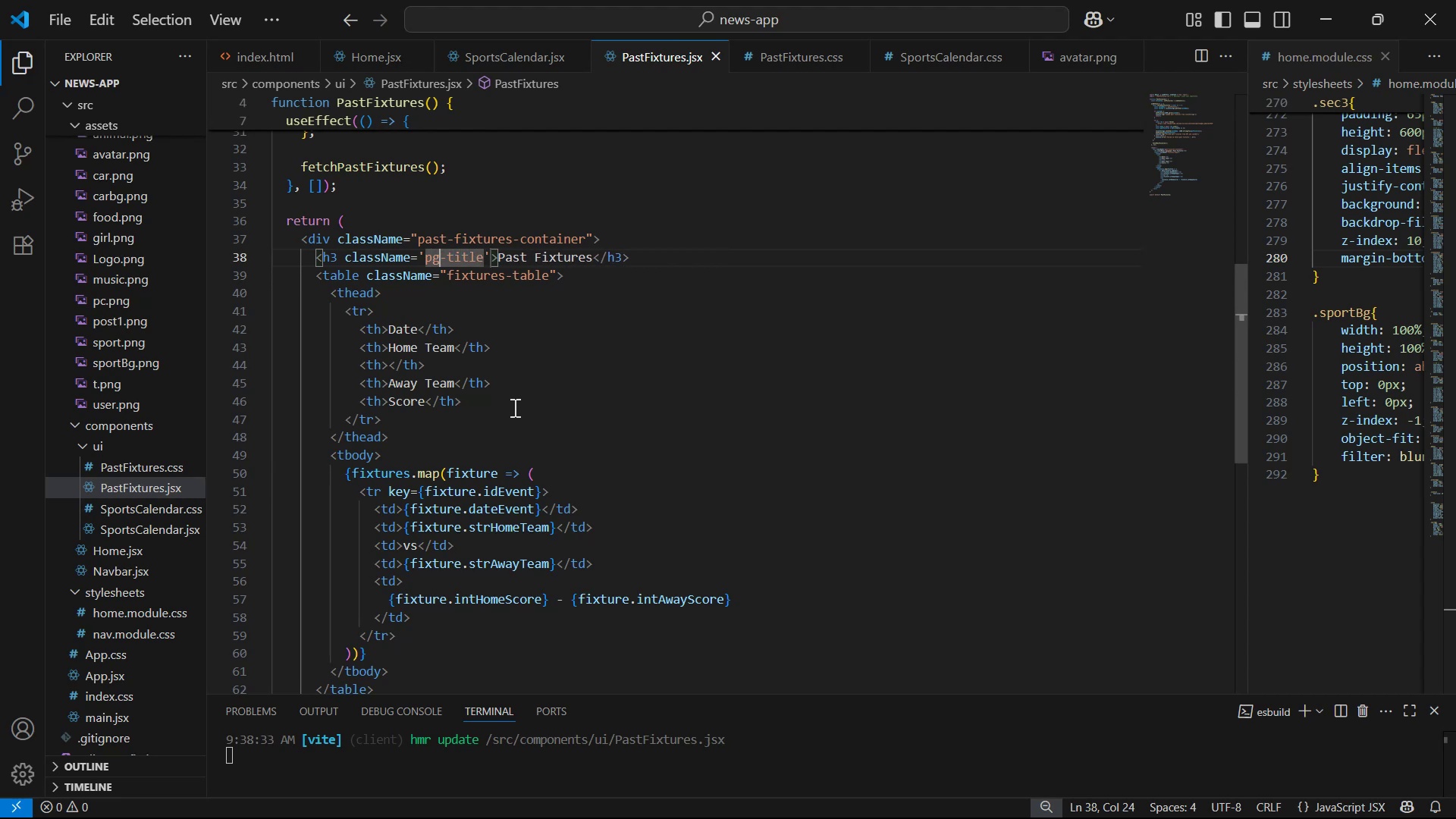 
key(Backspace)
 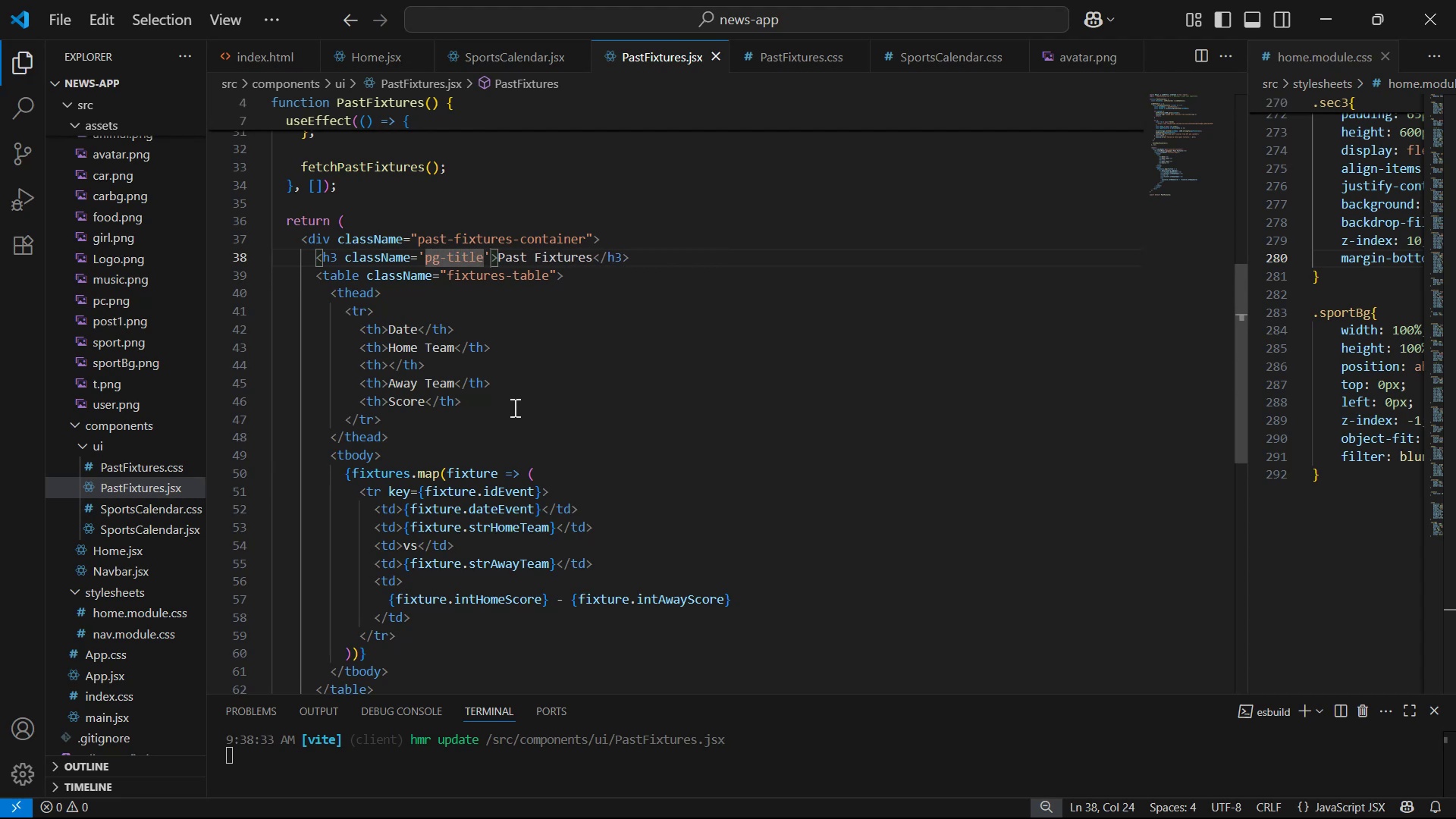 
key(F)
 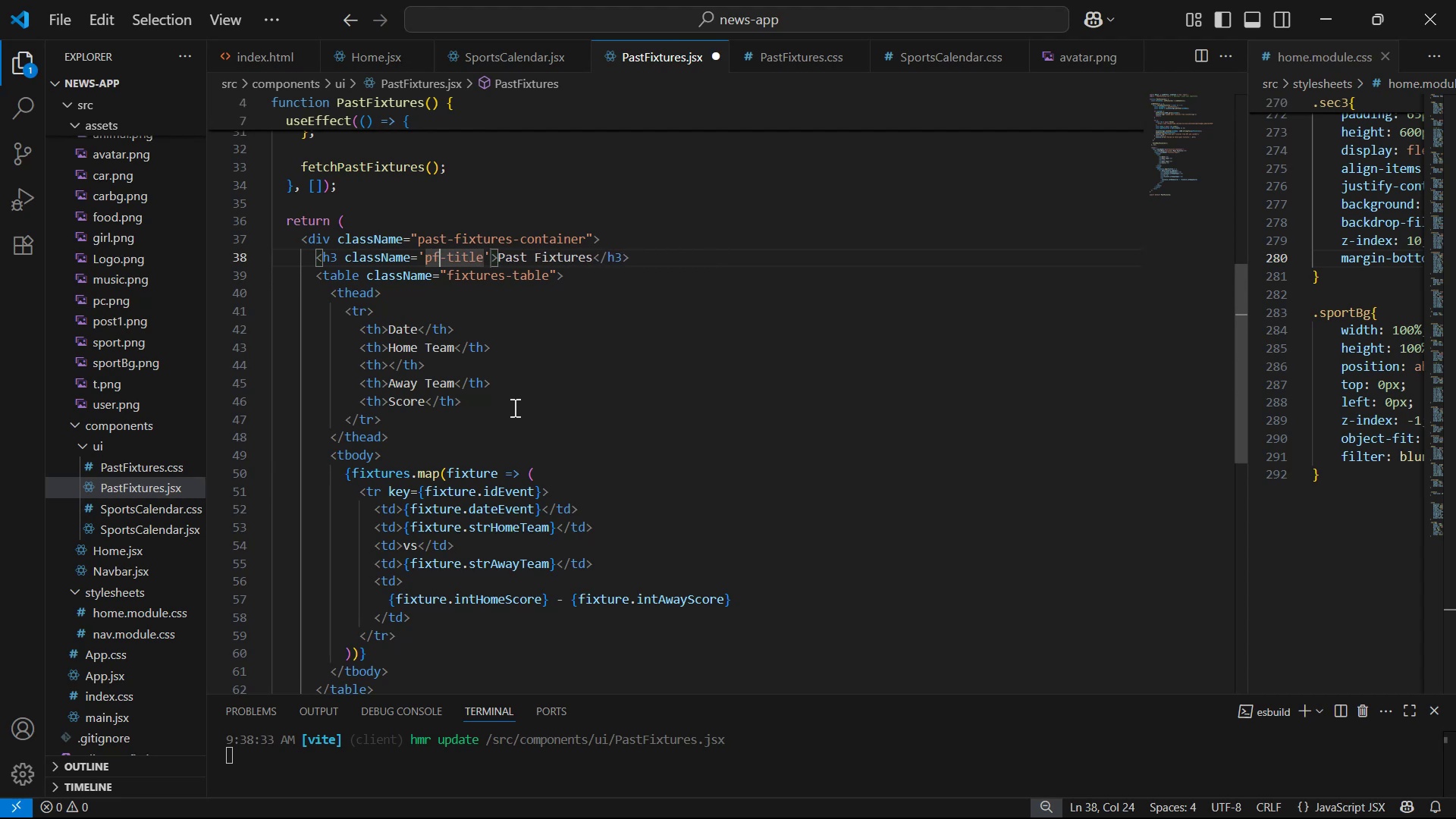 
key(Control+S)
 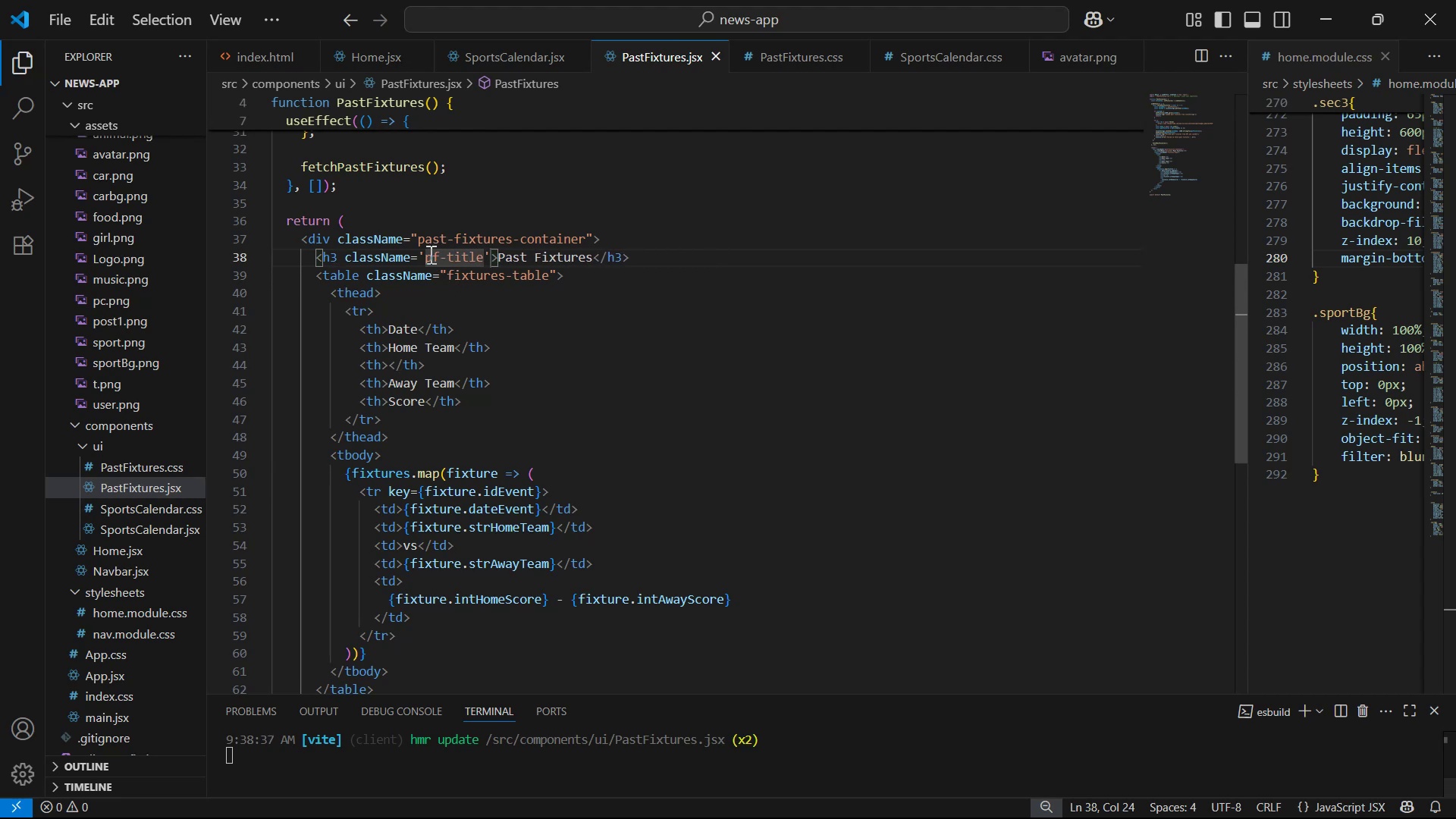 
left_click_drag(start_coordinate=[427, 254], to_coordinate=[484, 255])
 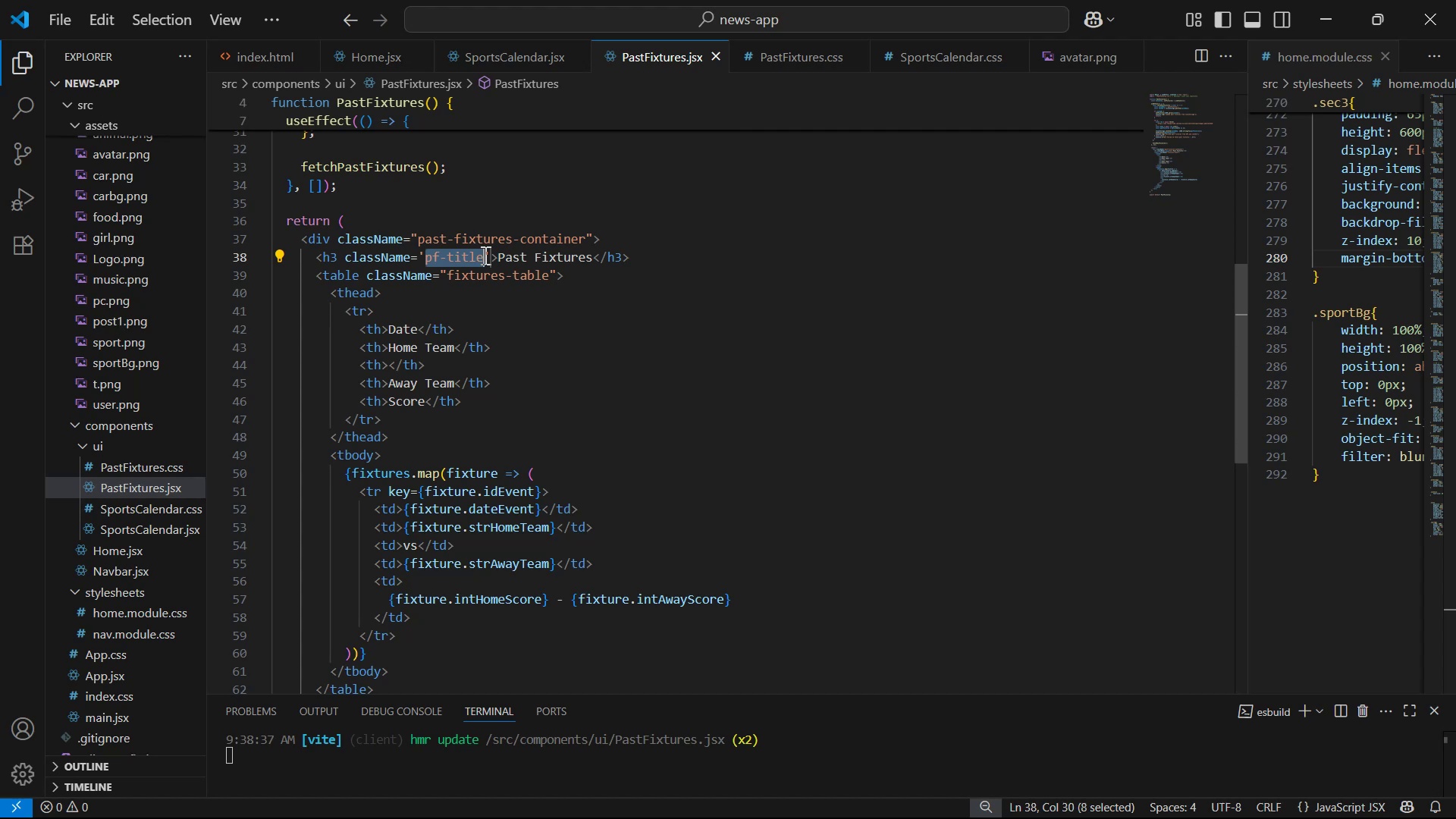 
key(Control+C)
 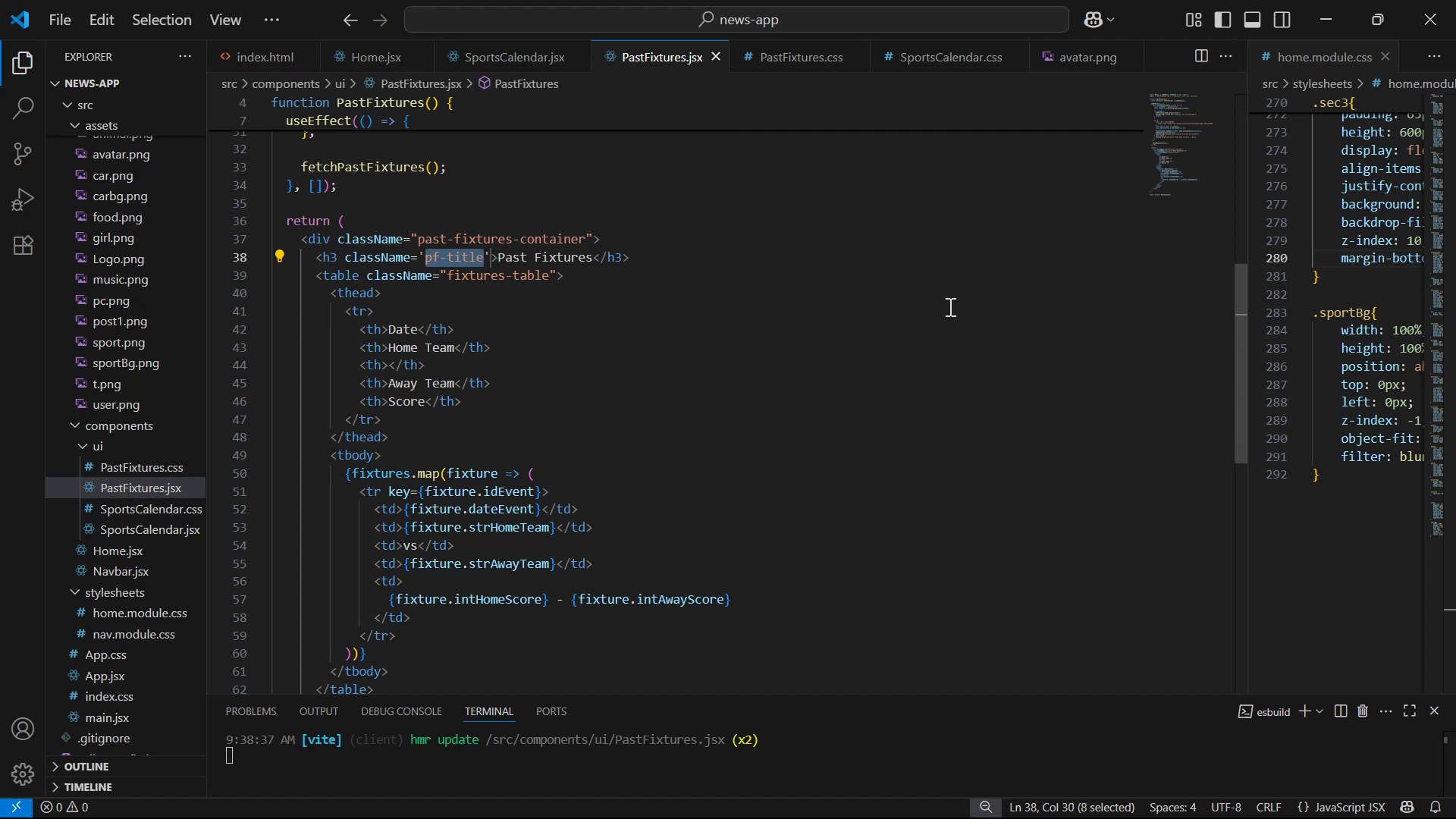 
key(Control+C)
 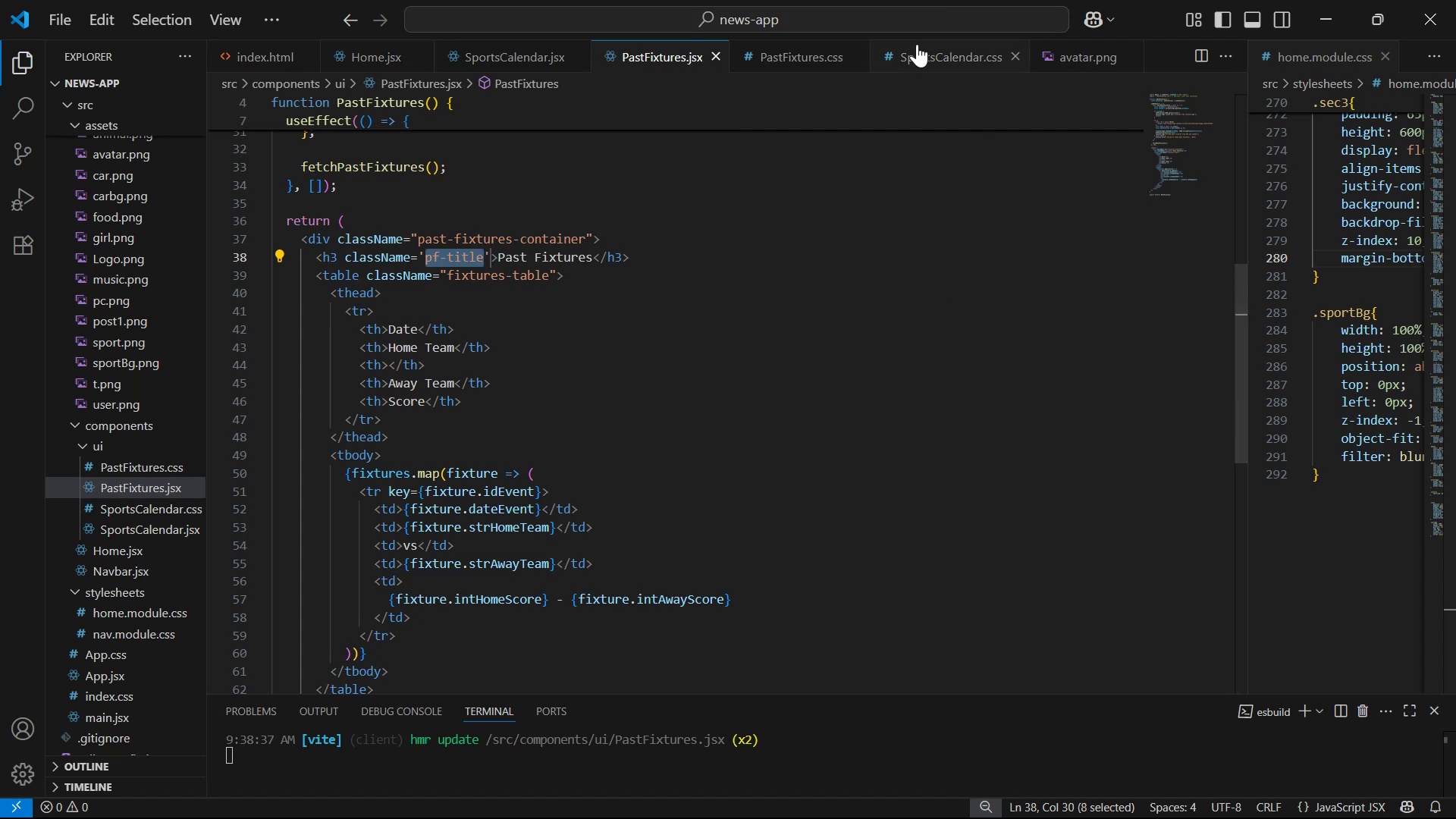 
left_click([920, 60])
 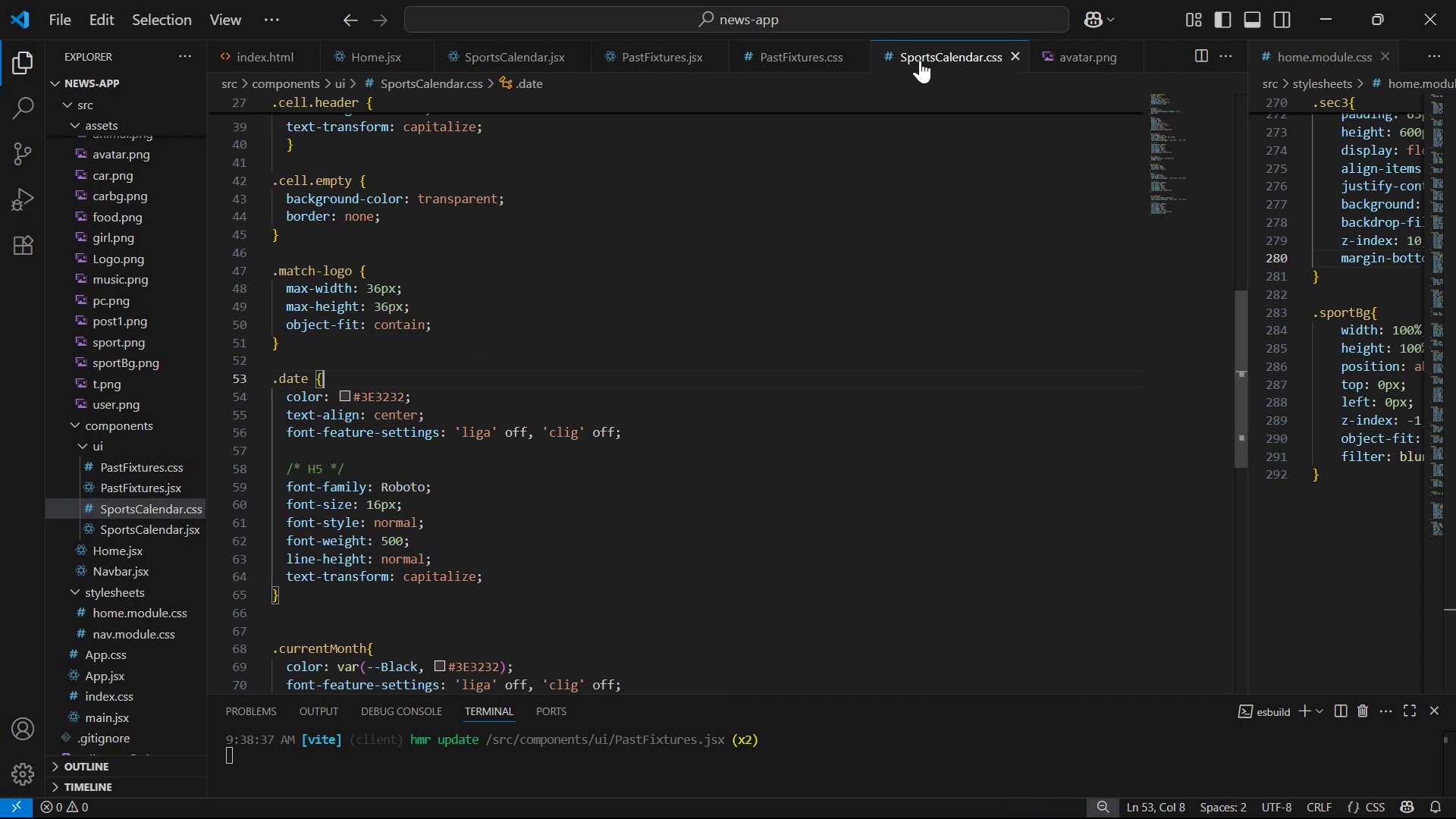 
scroll: coordinate [858, 226], scroll_direction: down, amount: 6.0
 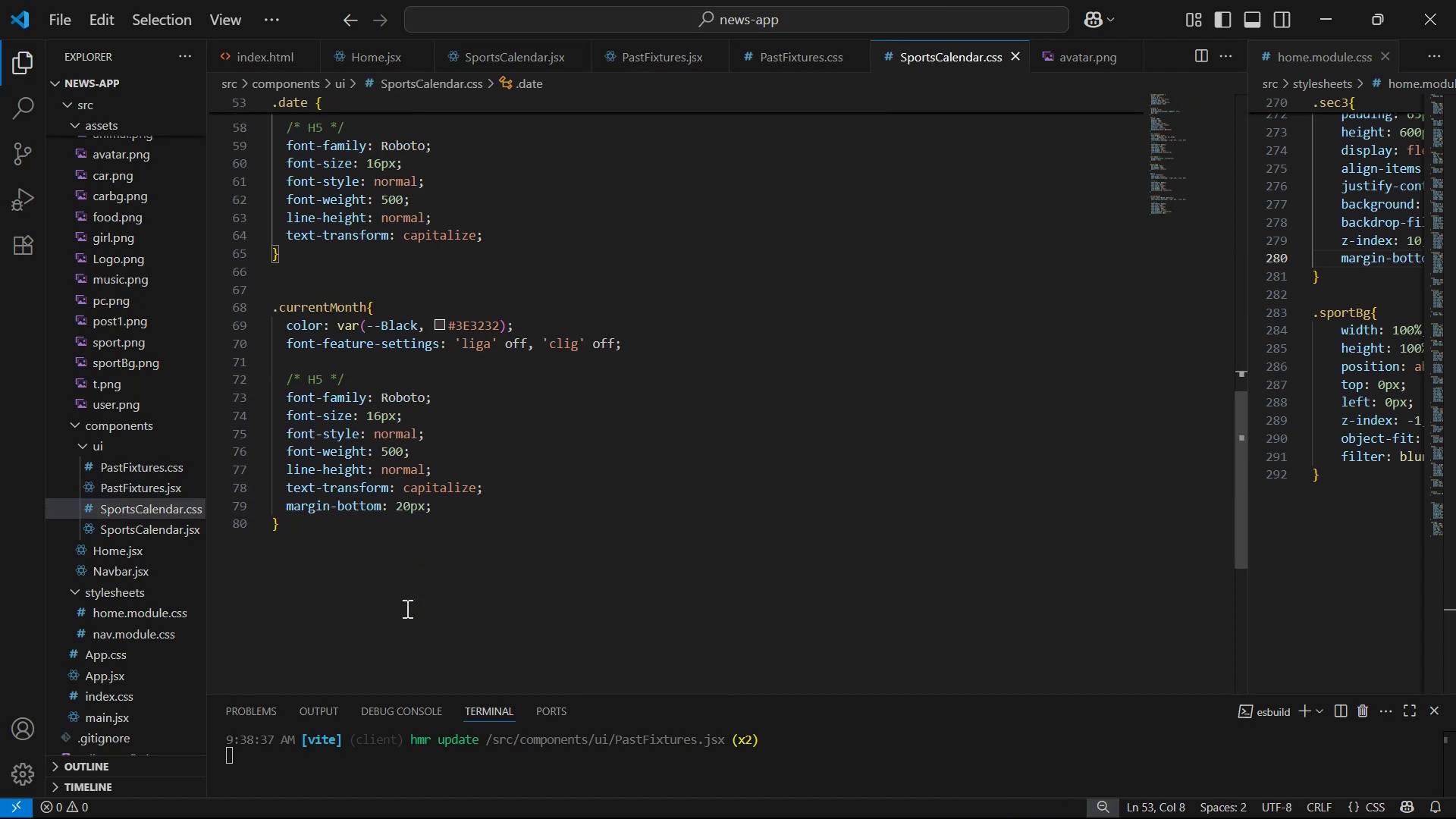 
left_click([429, 555])
 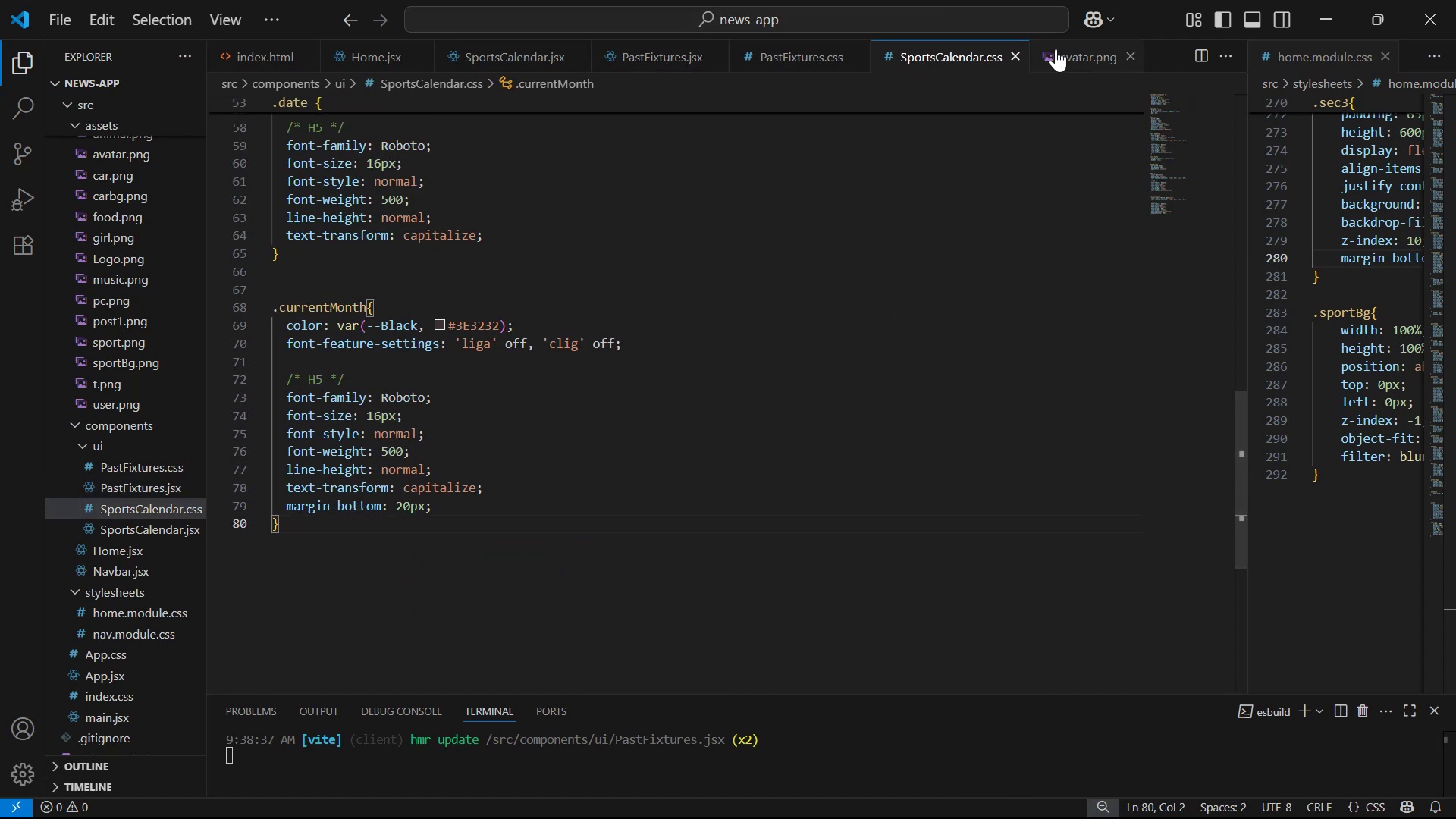 
left_click([1016, 55])
 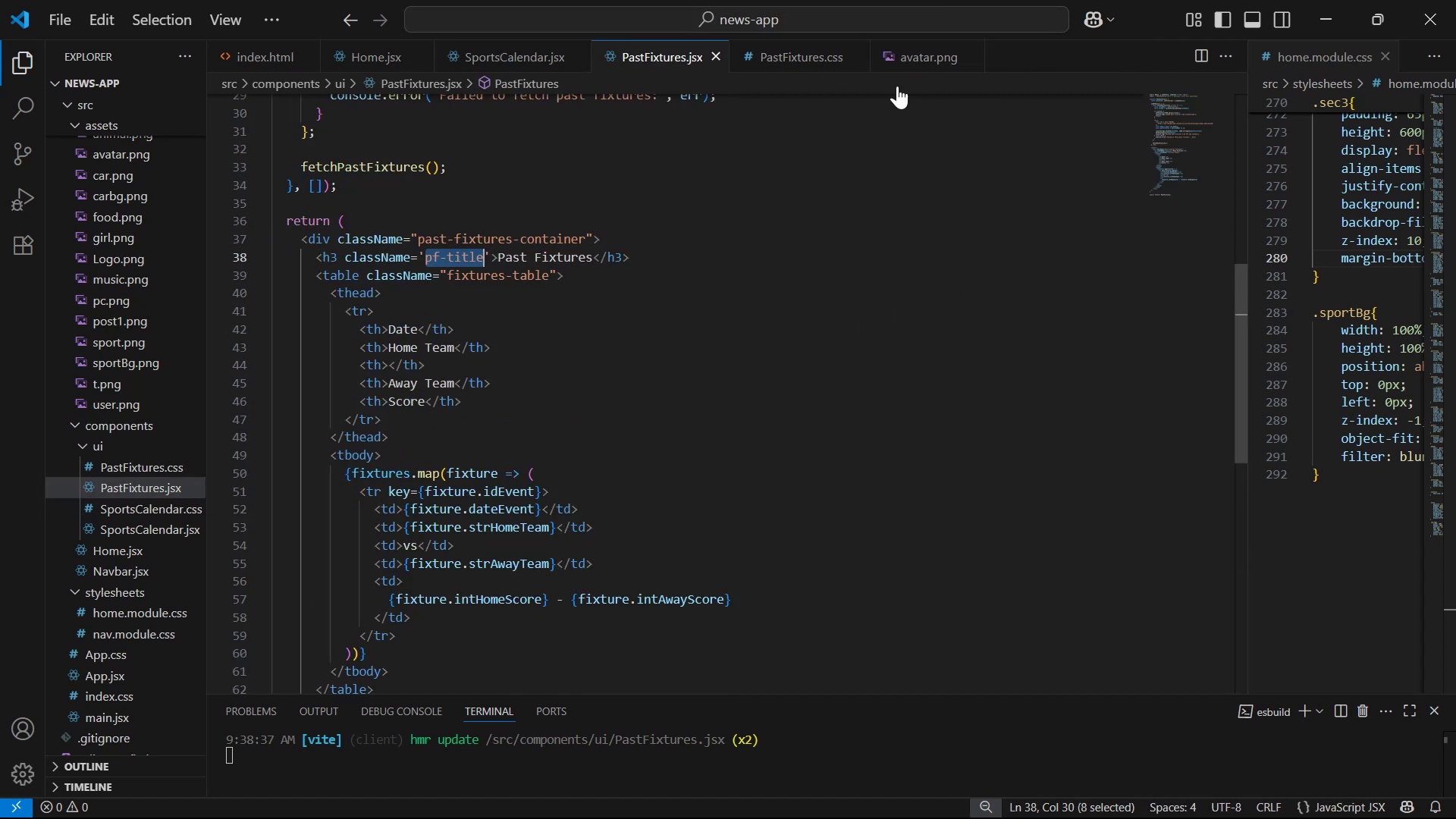 
left_click([758, 46])
 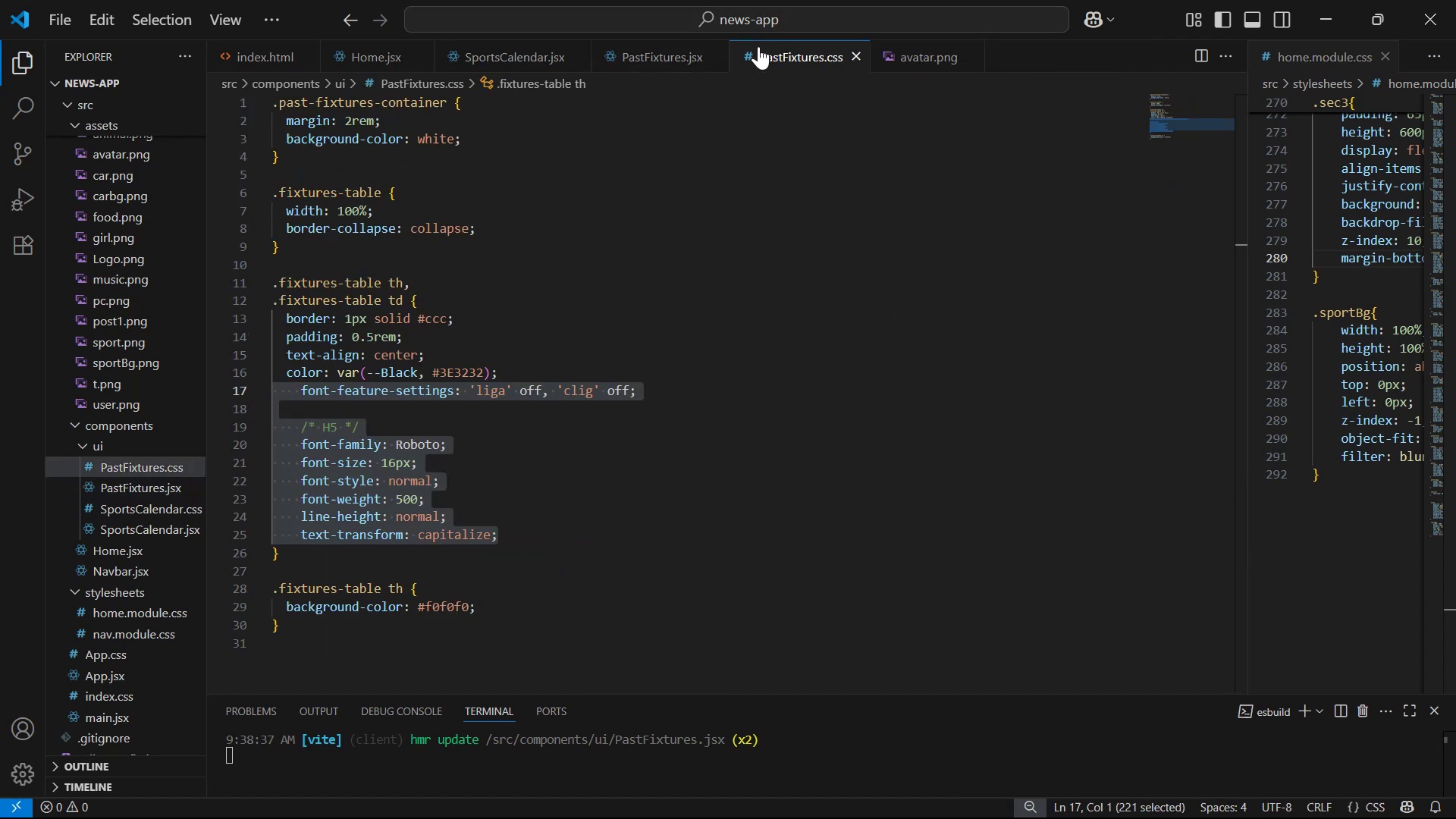 
scroll: coordinate [686, 350], scroll_direction: down, amount: 5.0
 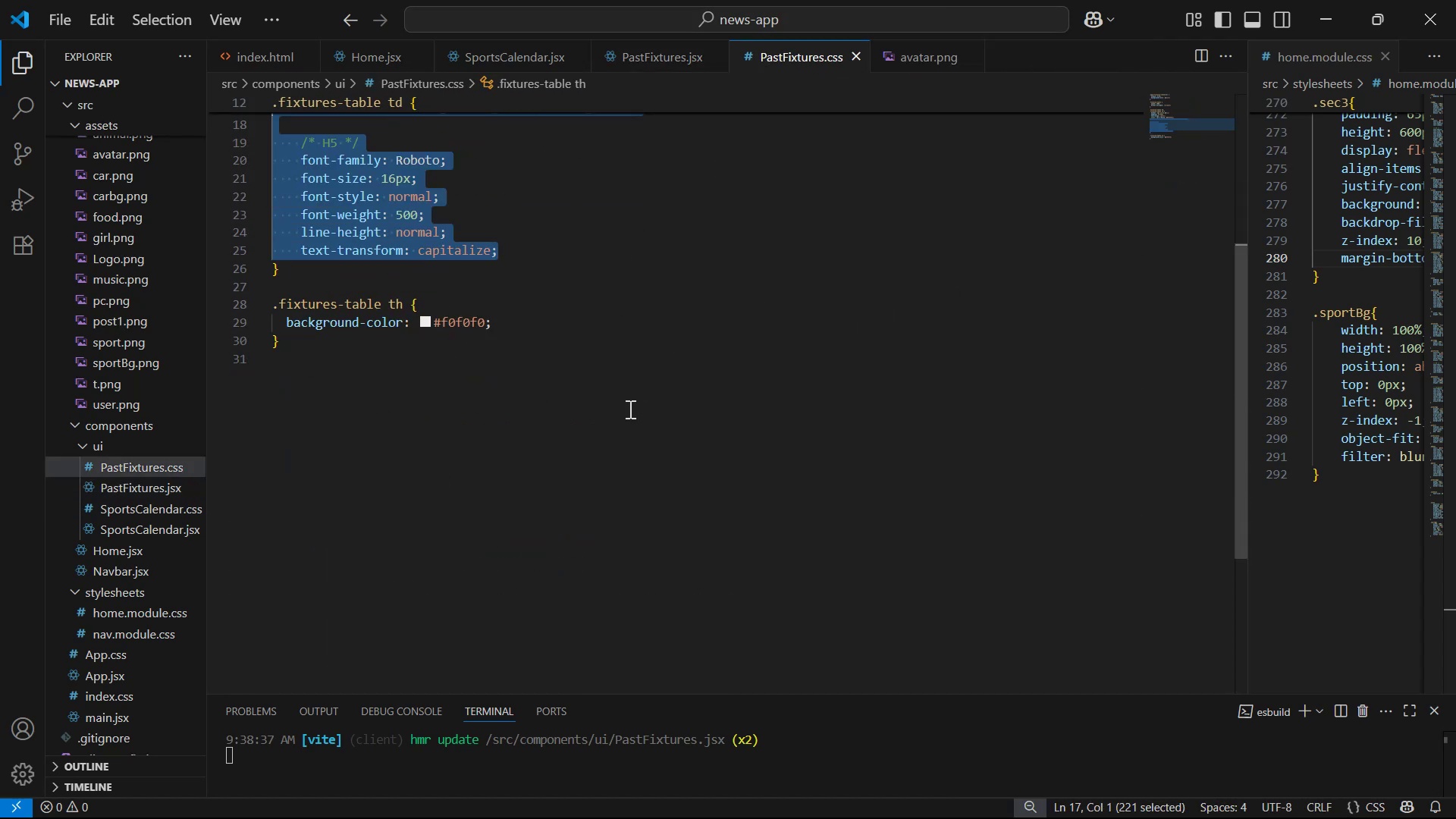 
left_click([646, 337])
 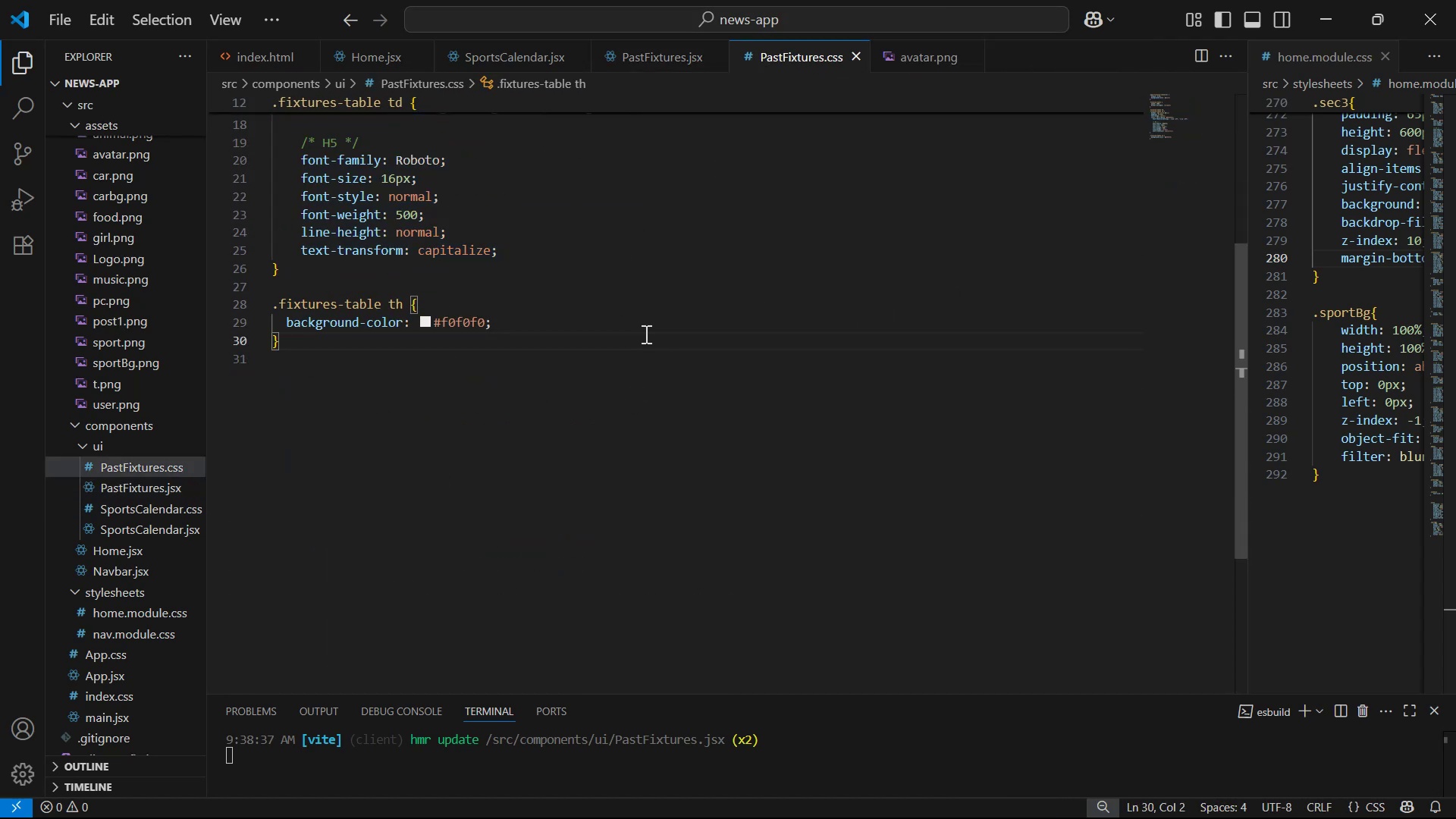 
key(Enter)
 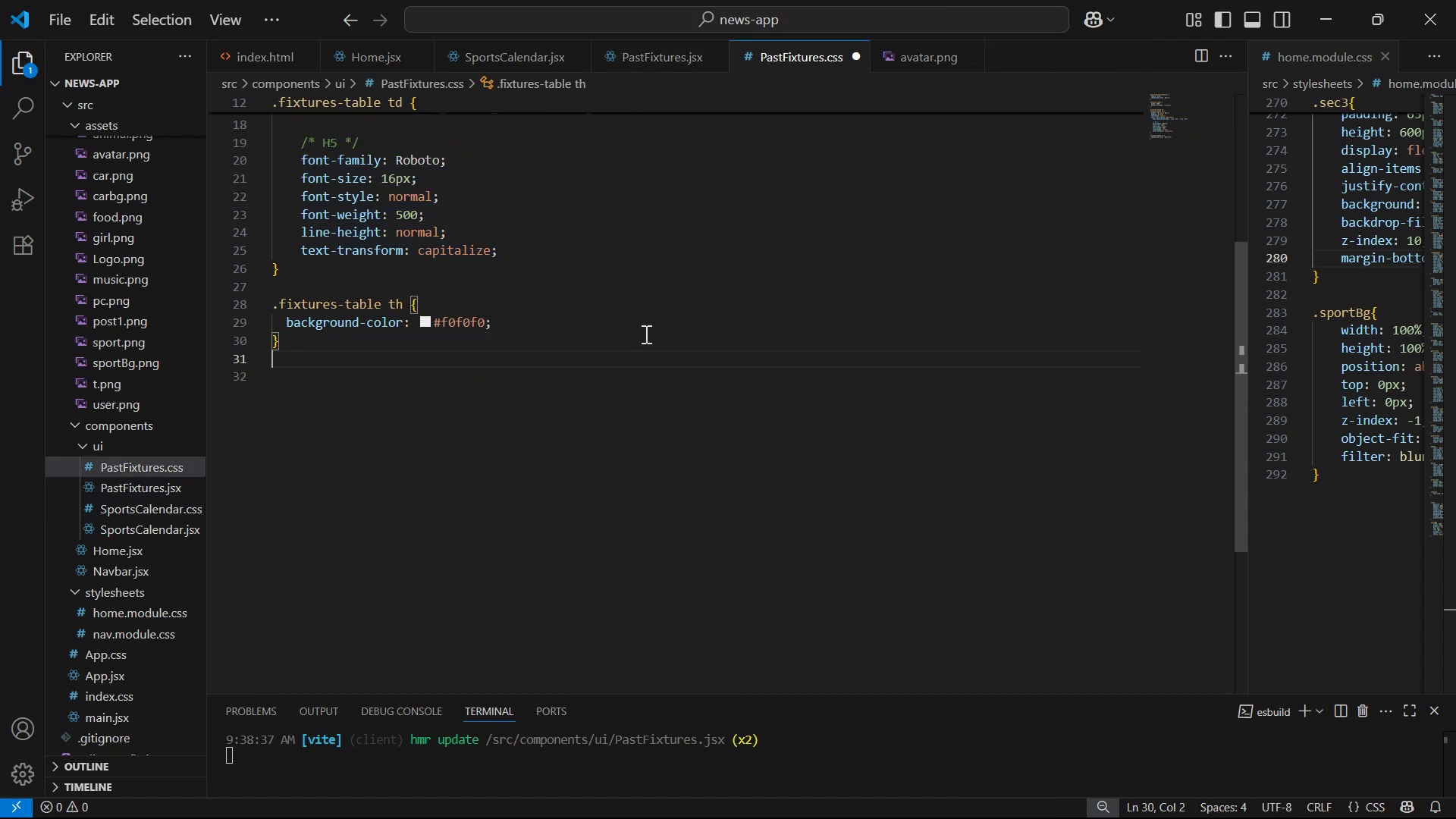 
key(Enter)
 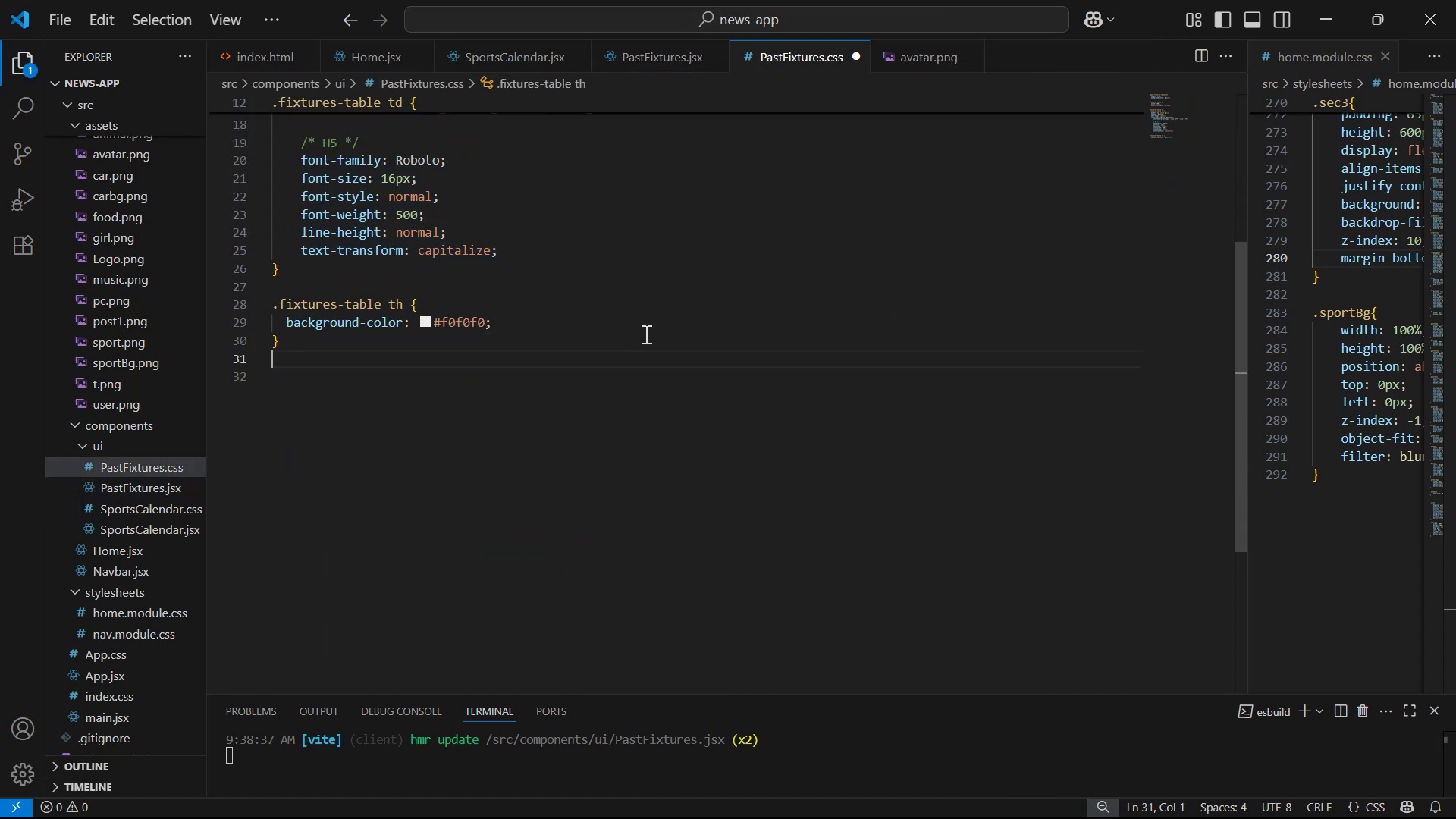 
key(Control+ControlLeft)
 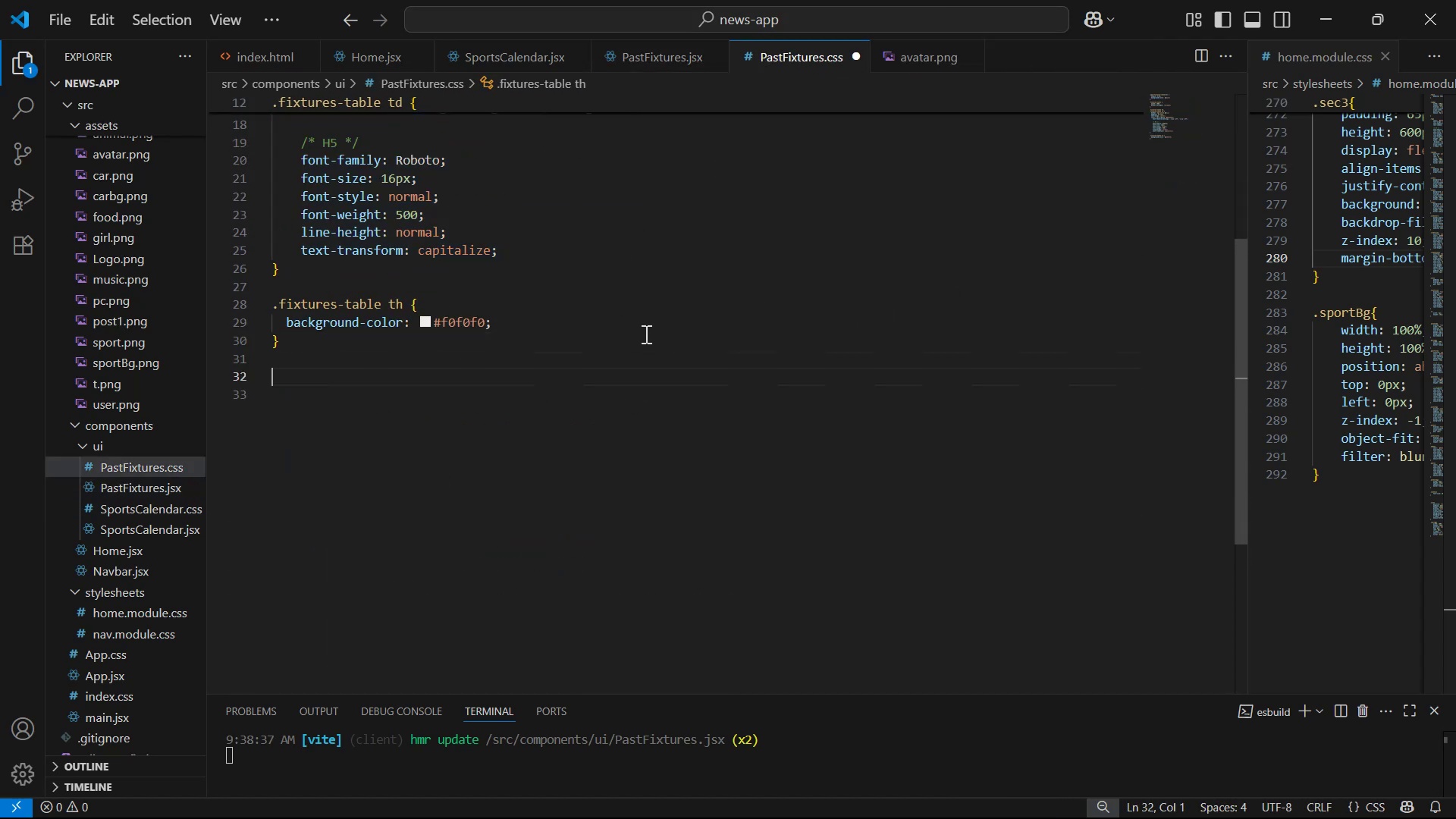 
key(Control+V)
 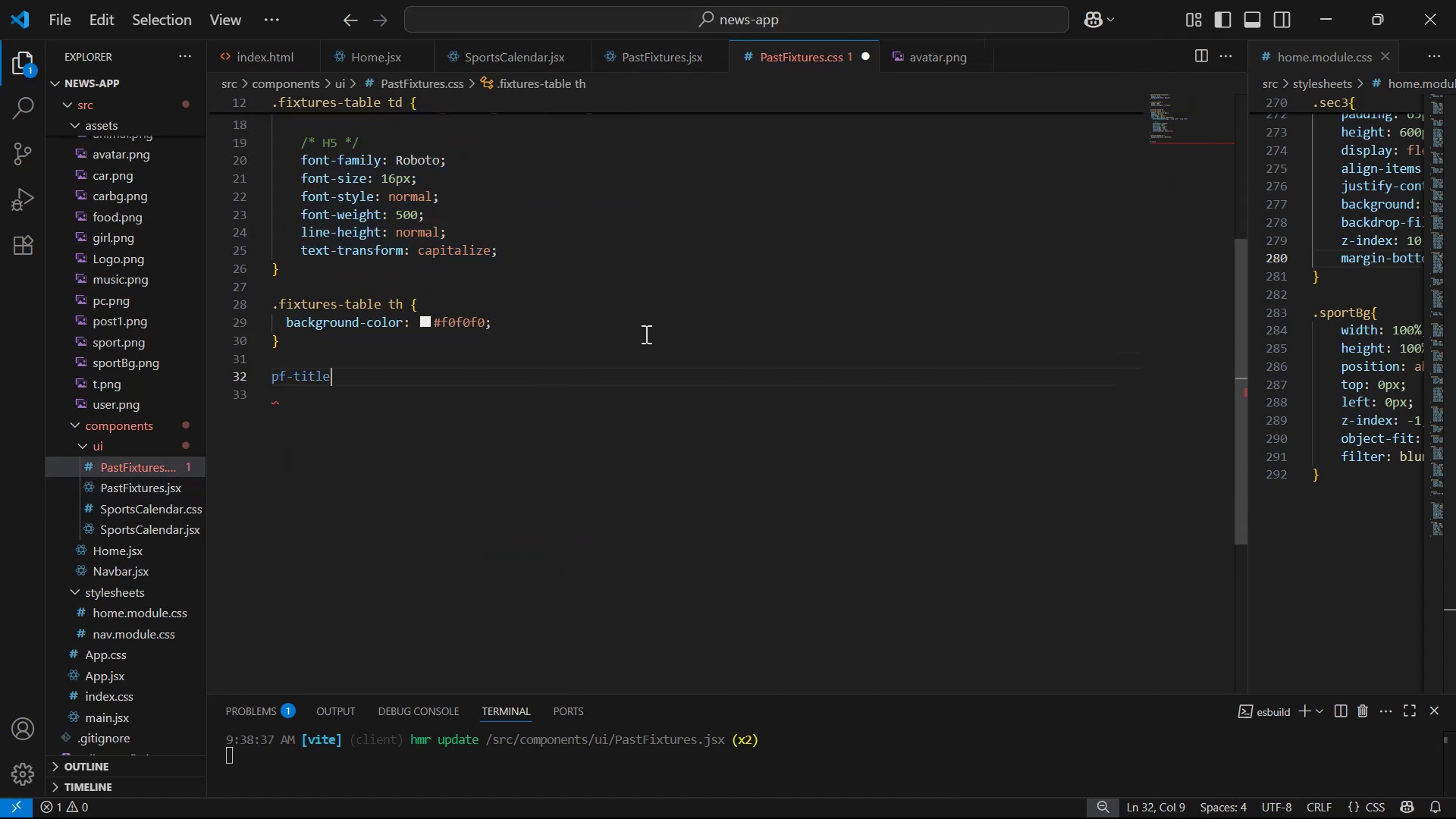 
key(Shift+ShiftLeft)
 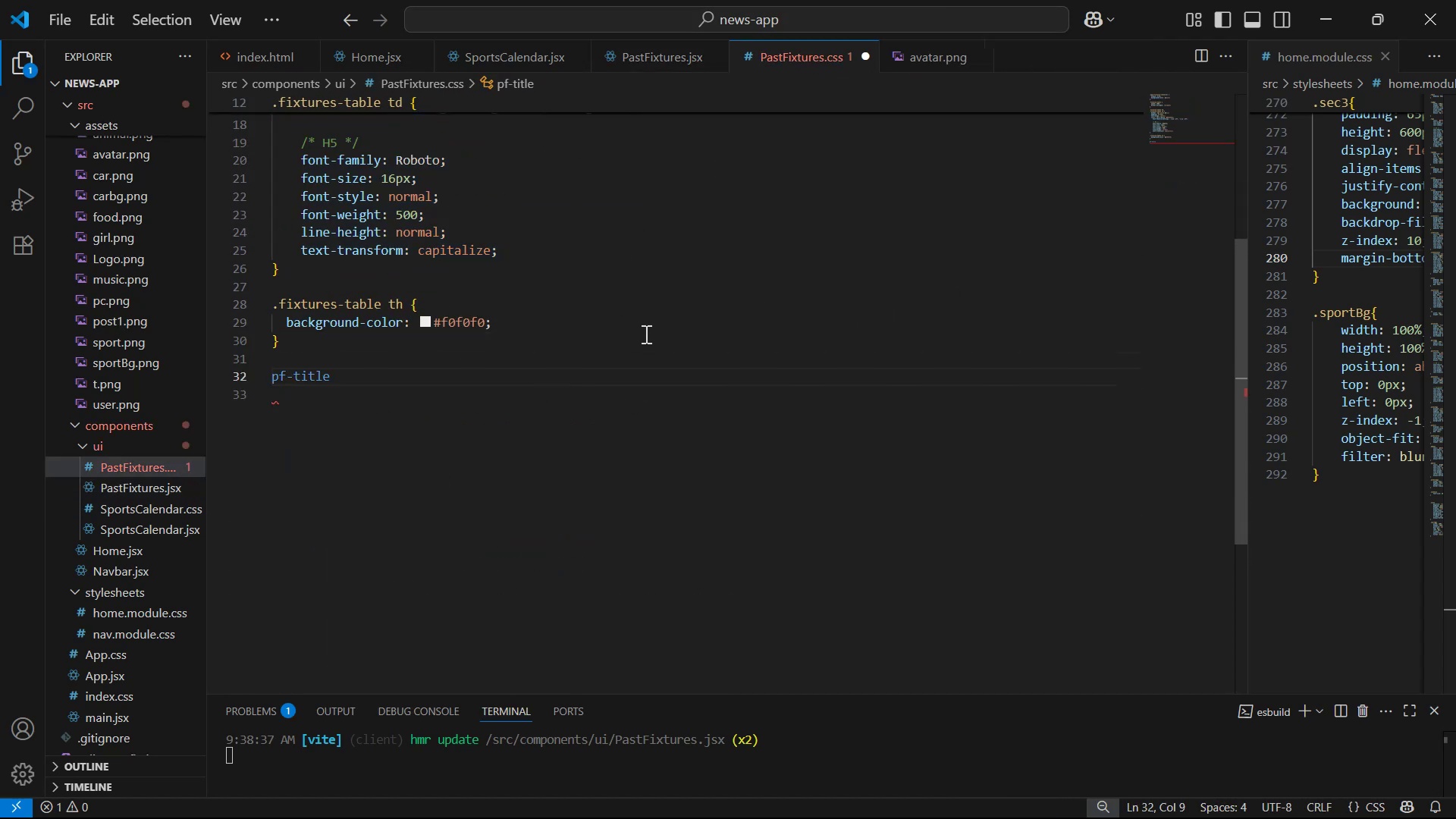 
hold_key(key=ArrowLeft, duration=0.69)
 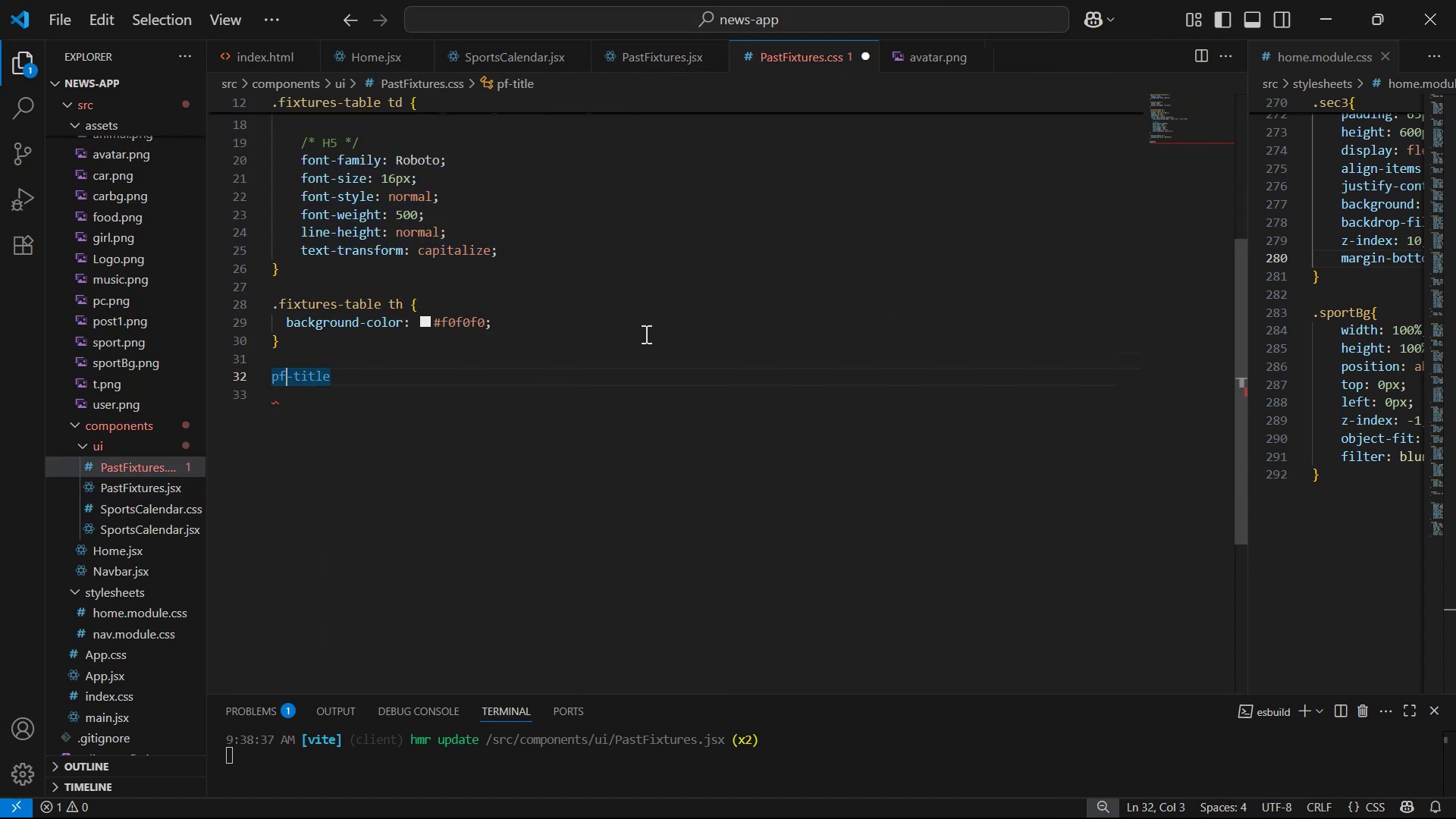 
key(ArrowLeft)
 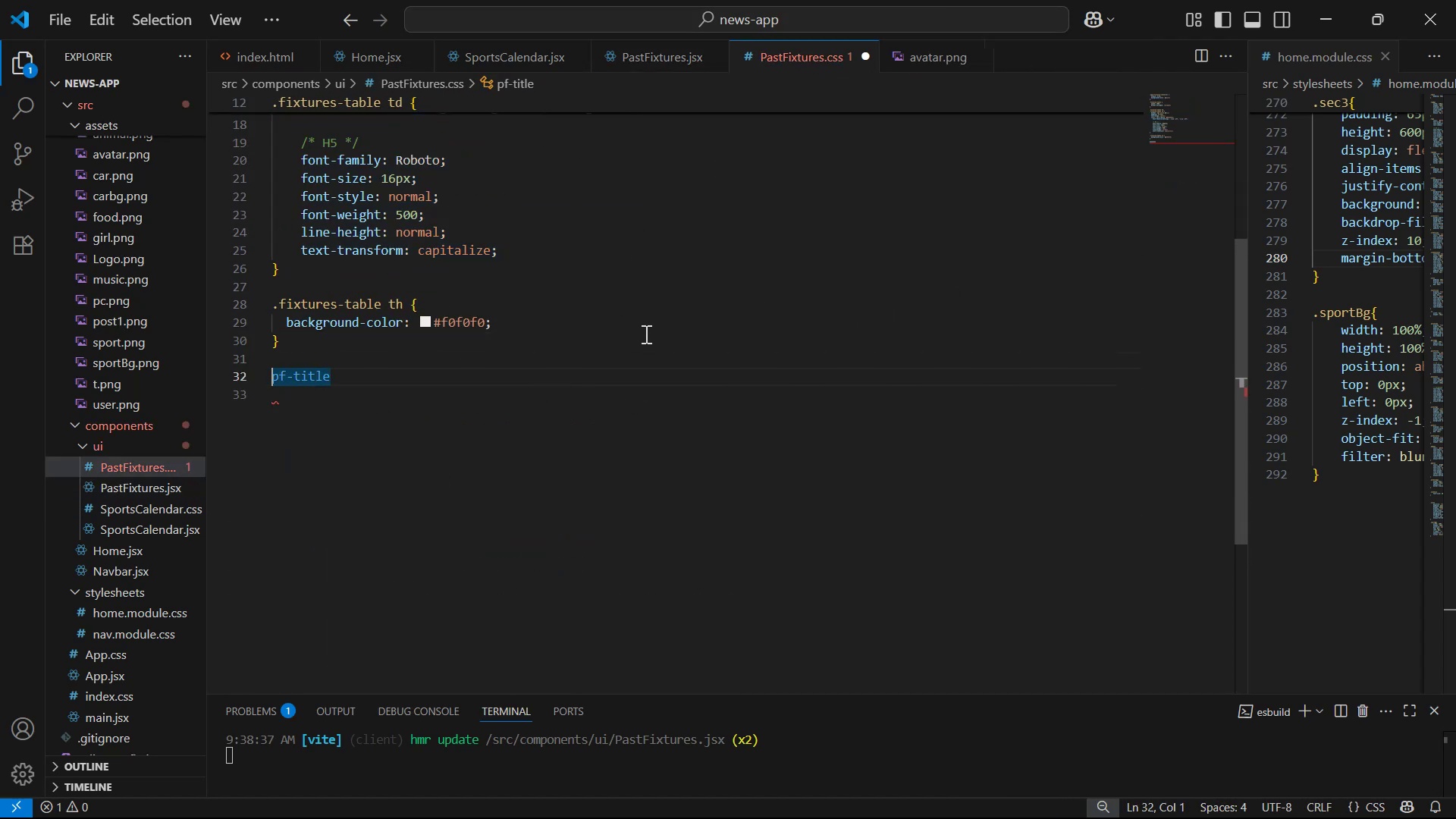 
key(Period)
 